 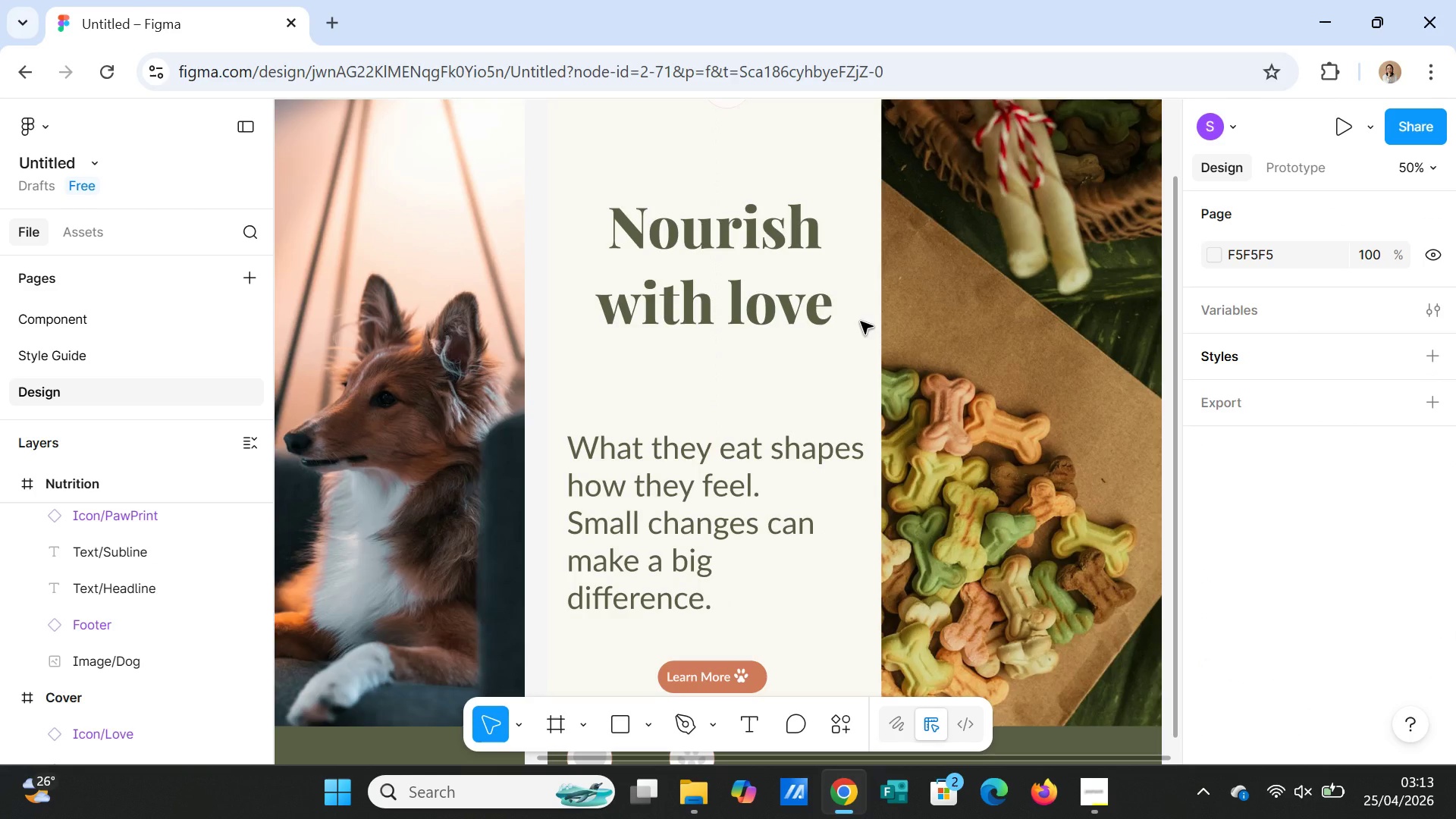 
scroll: coordinate [829, 601], scroll_direction: down, amount: 7.0
 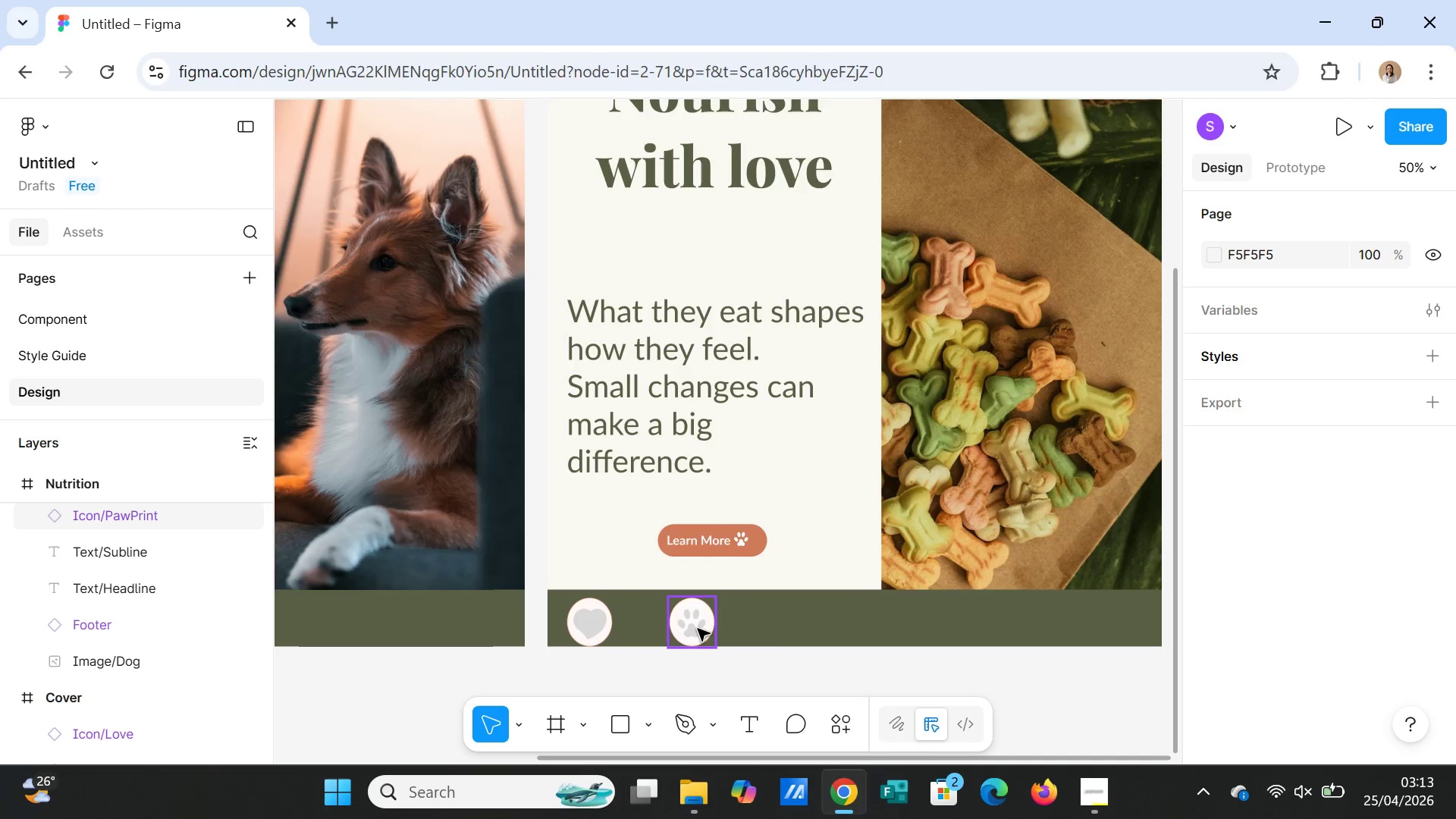 
left_click([698, 629])
 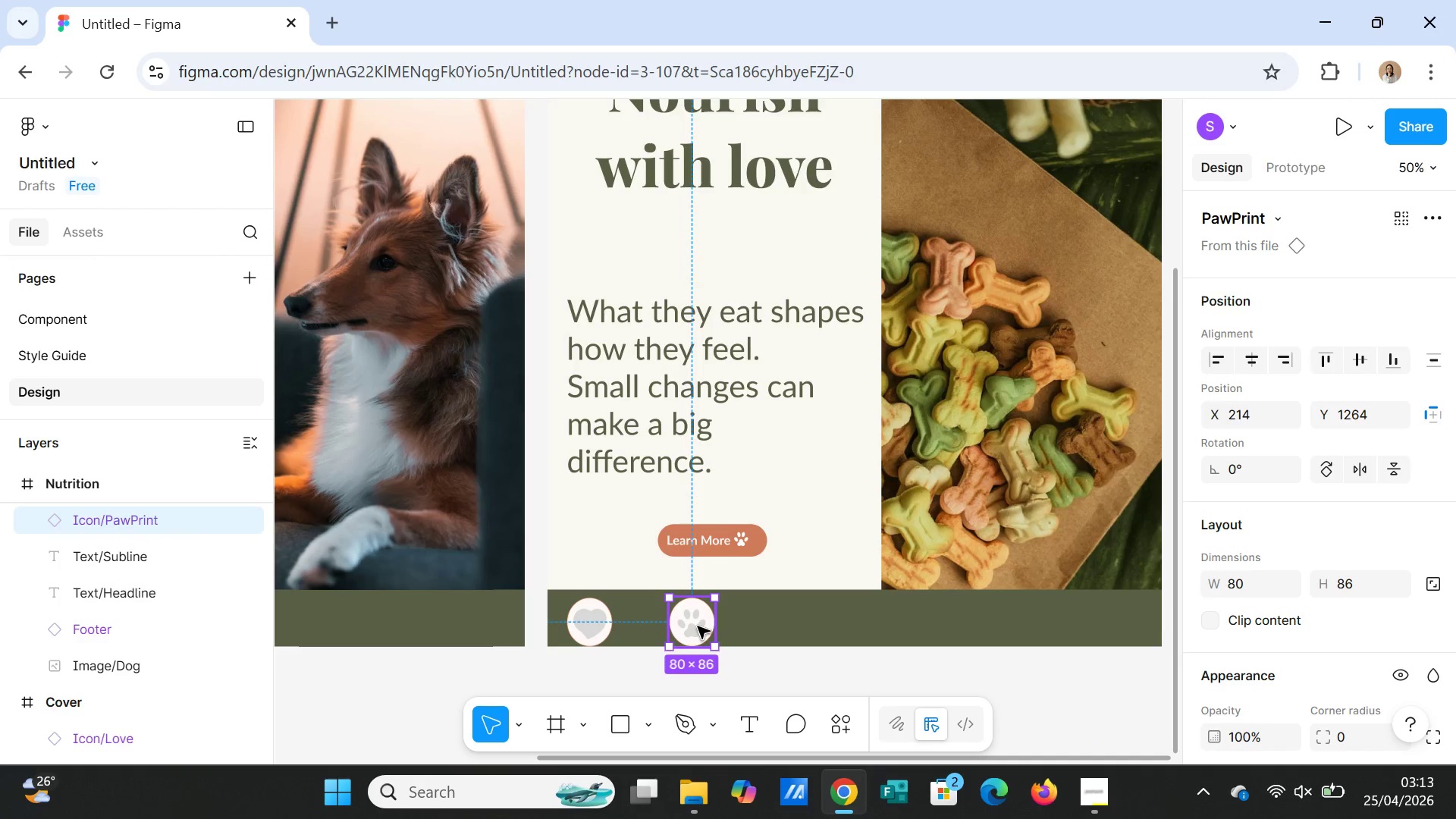 
key(Delete)
 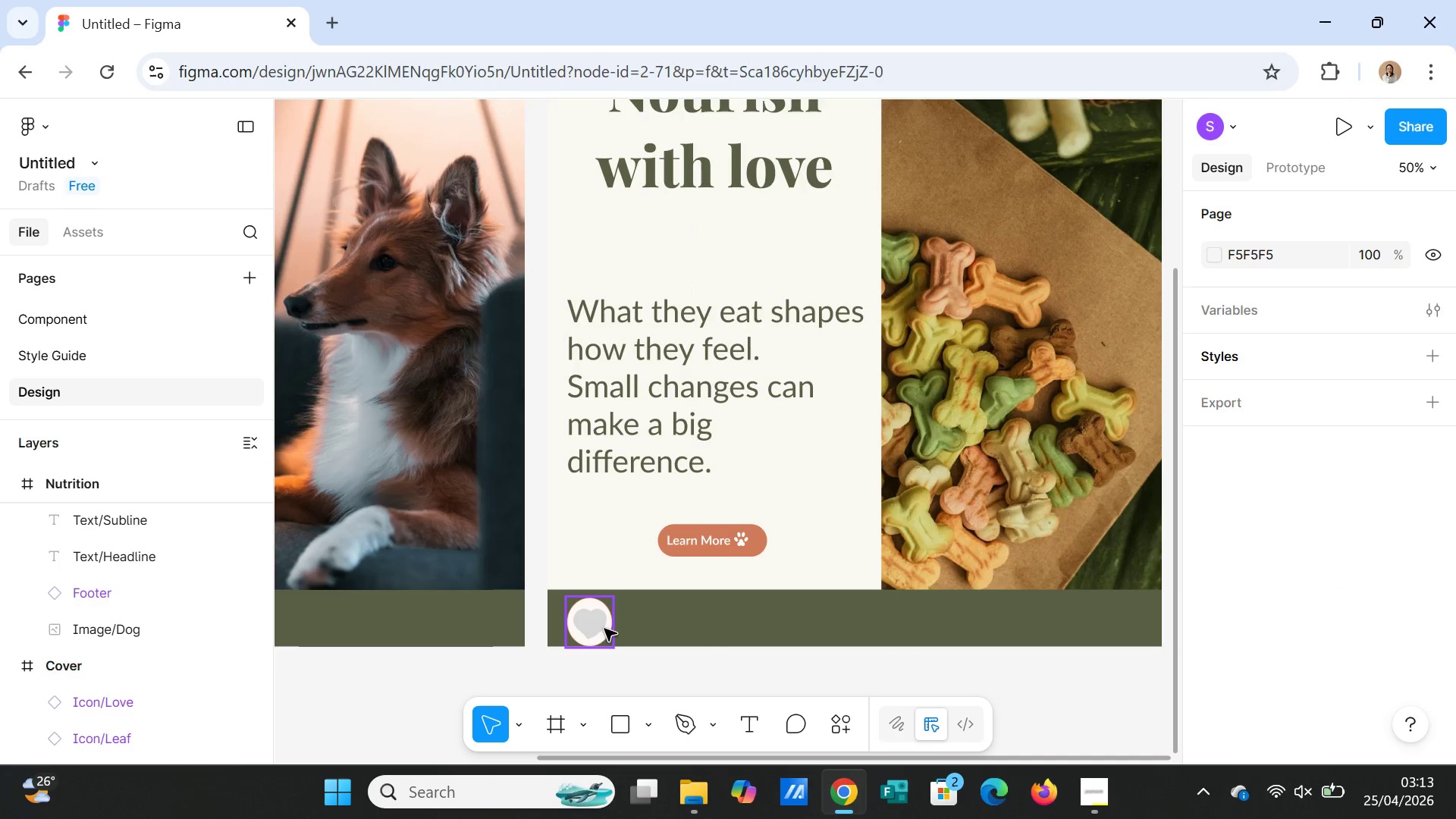 
left_click([601, 629])
 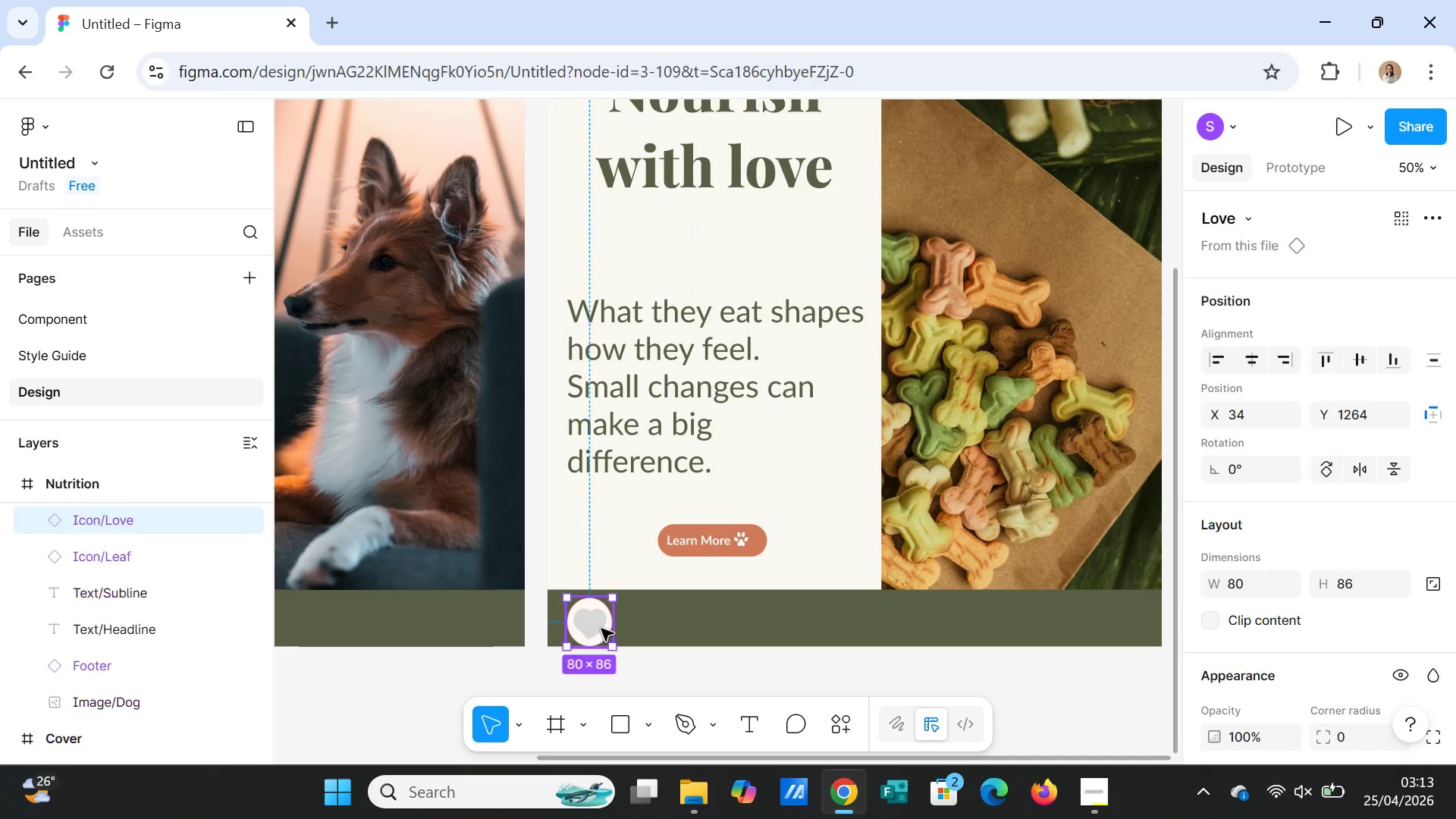 
key(Delete)
 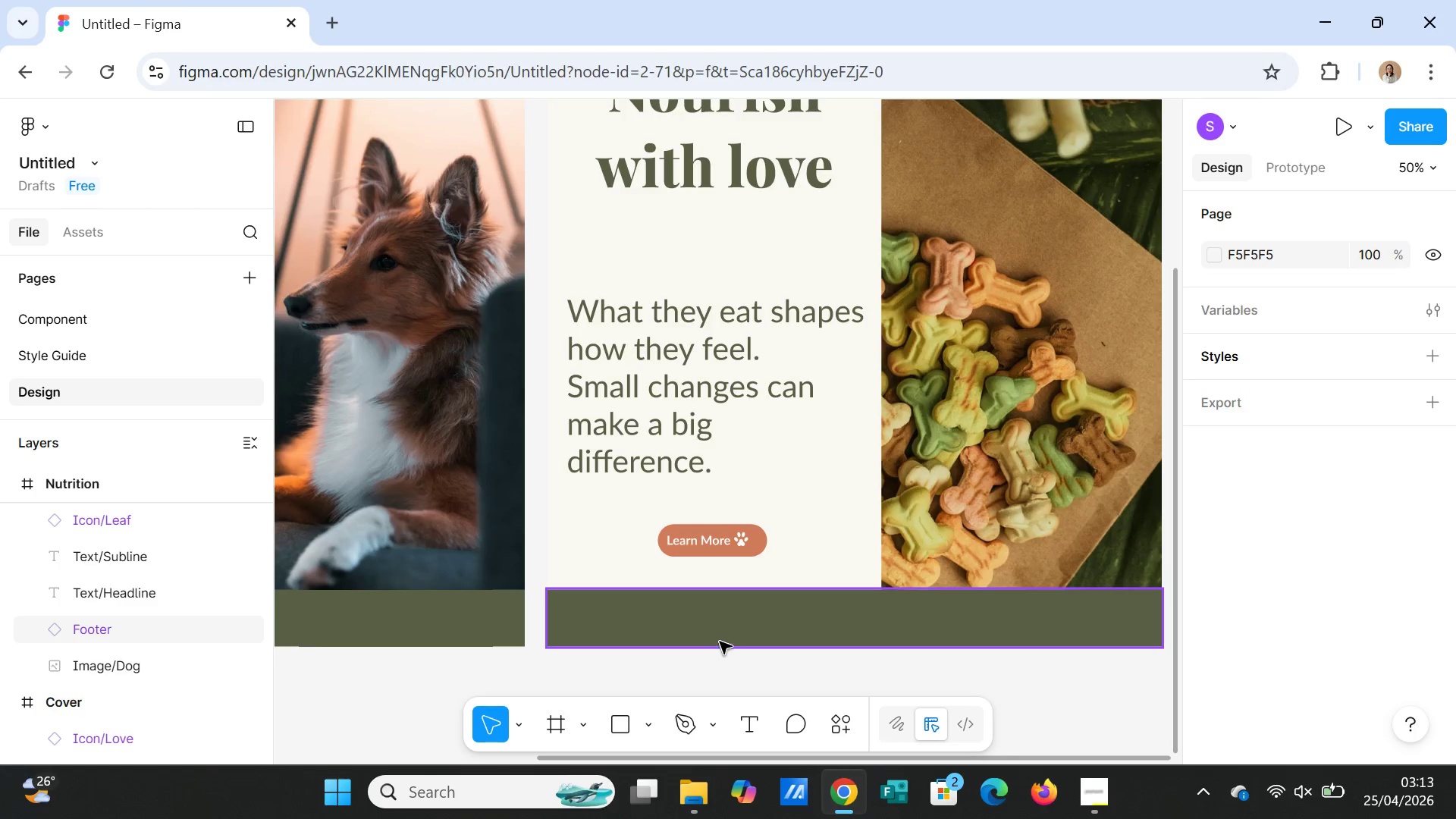 
left_click([720, 632])
 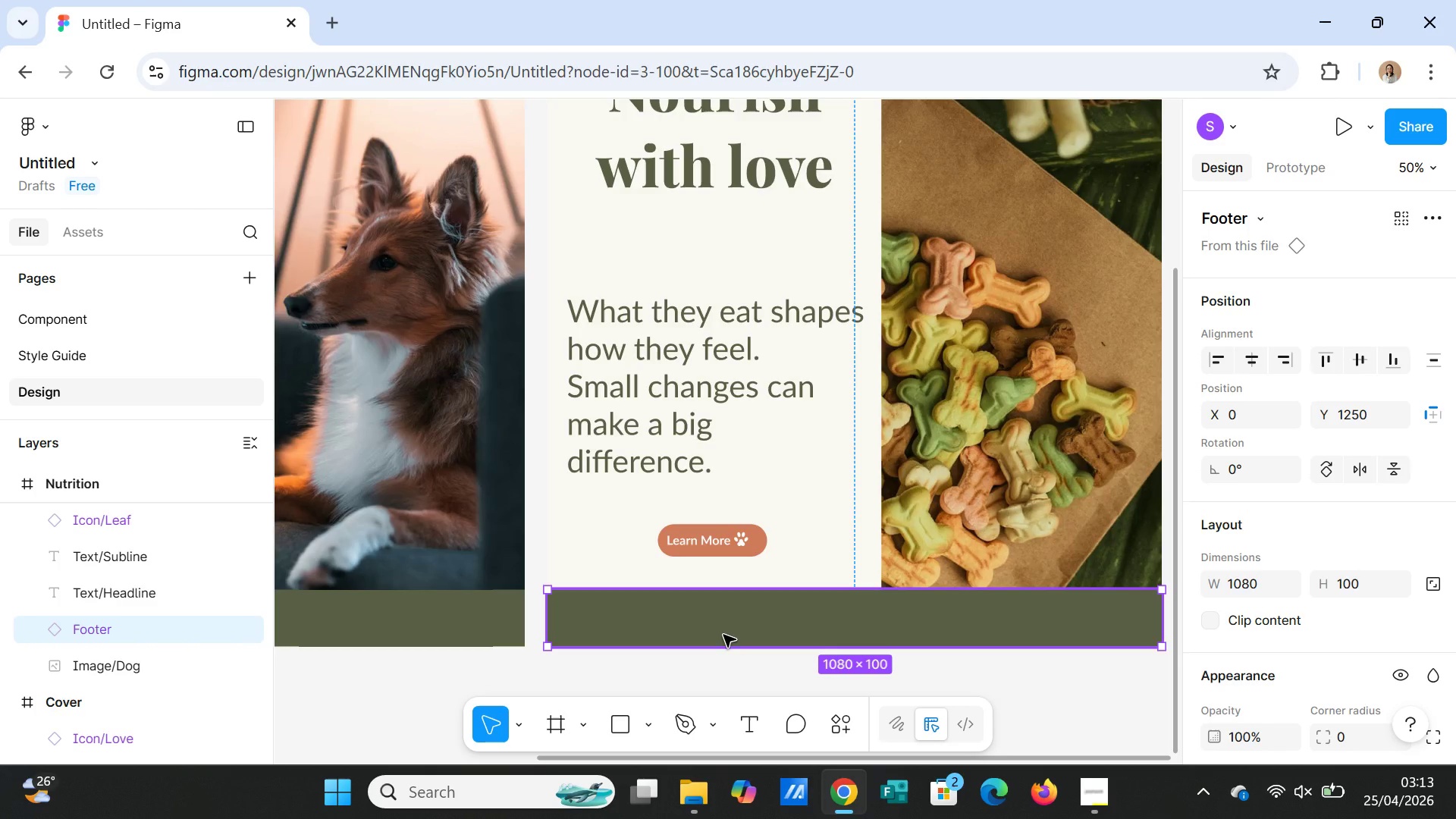 
wait(5.09)
 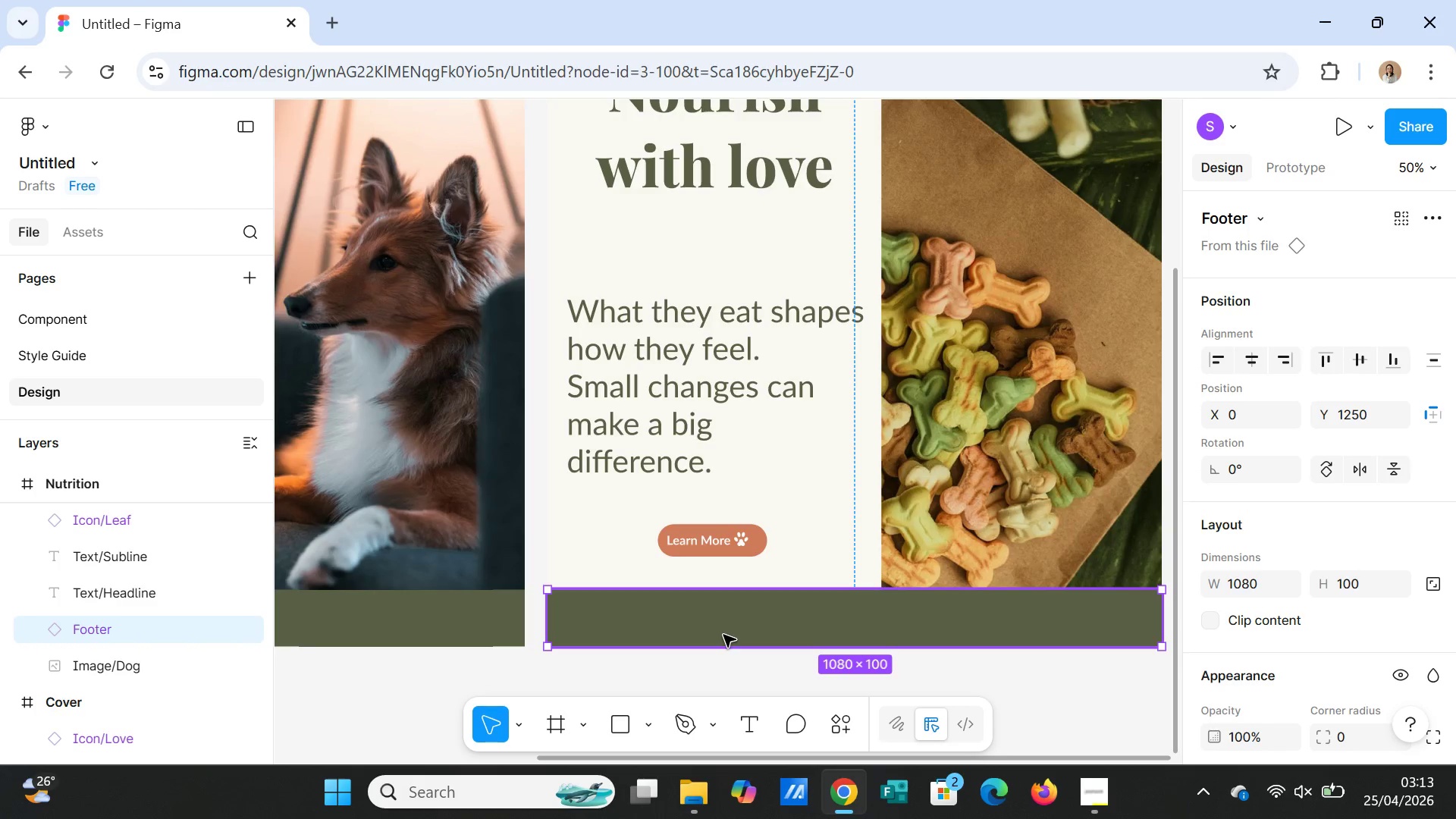 
scroll: coordinate [732, 638], scroll_direction: up, amount: 2.0
 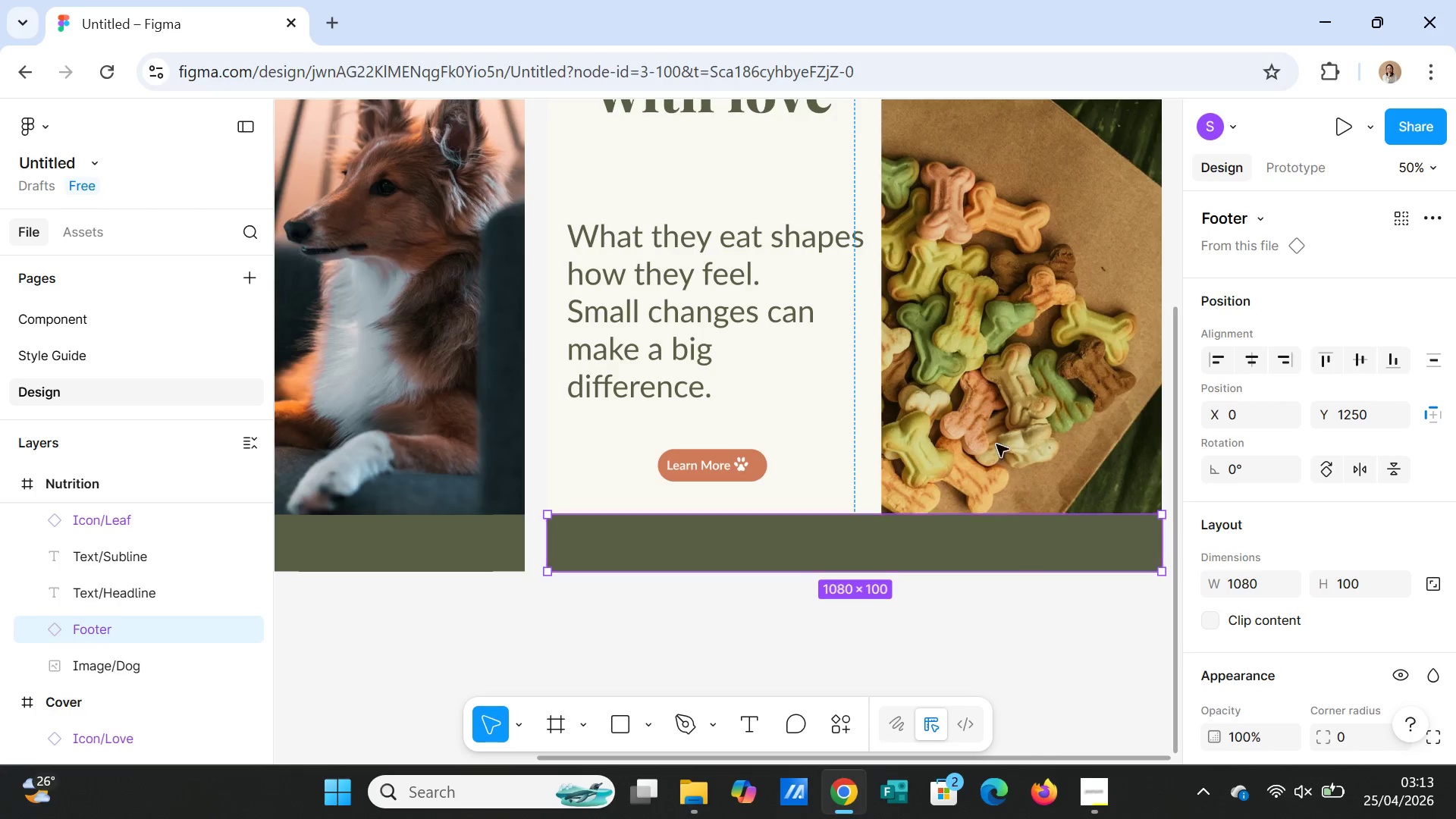 
left_click([974, 379])
 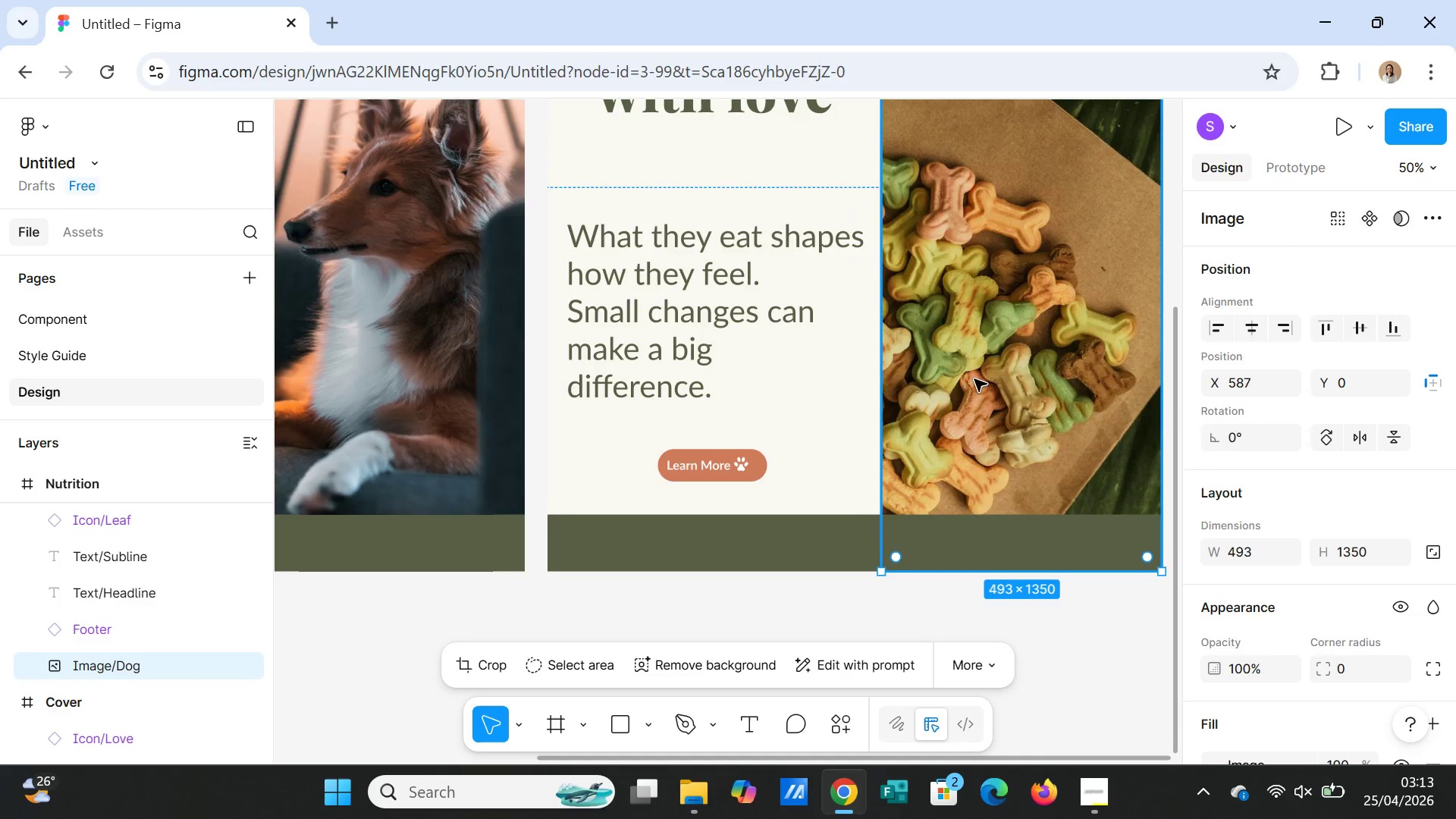 
scroll: coordinate [974, 388], scroll_direction: up, amount: 10.0
 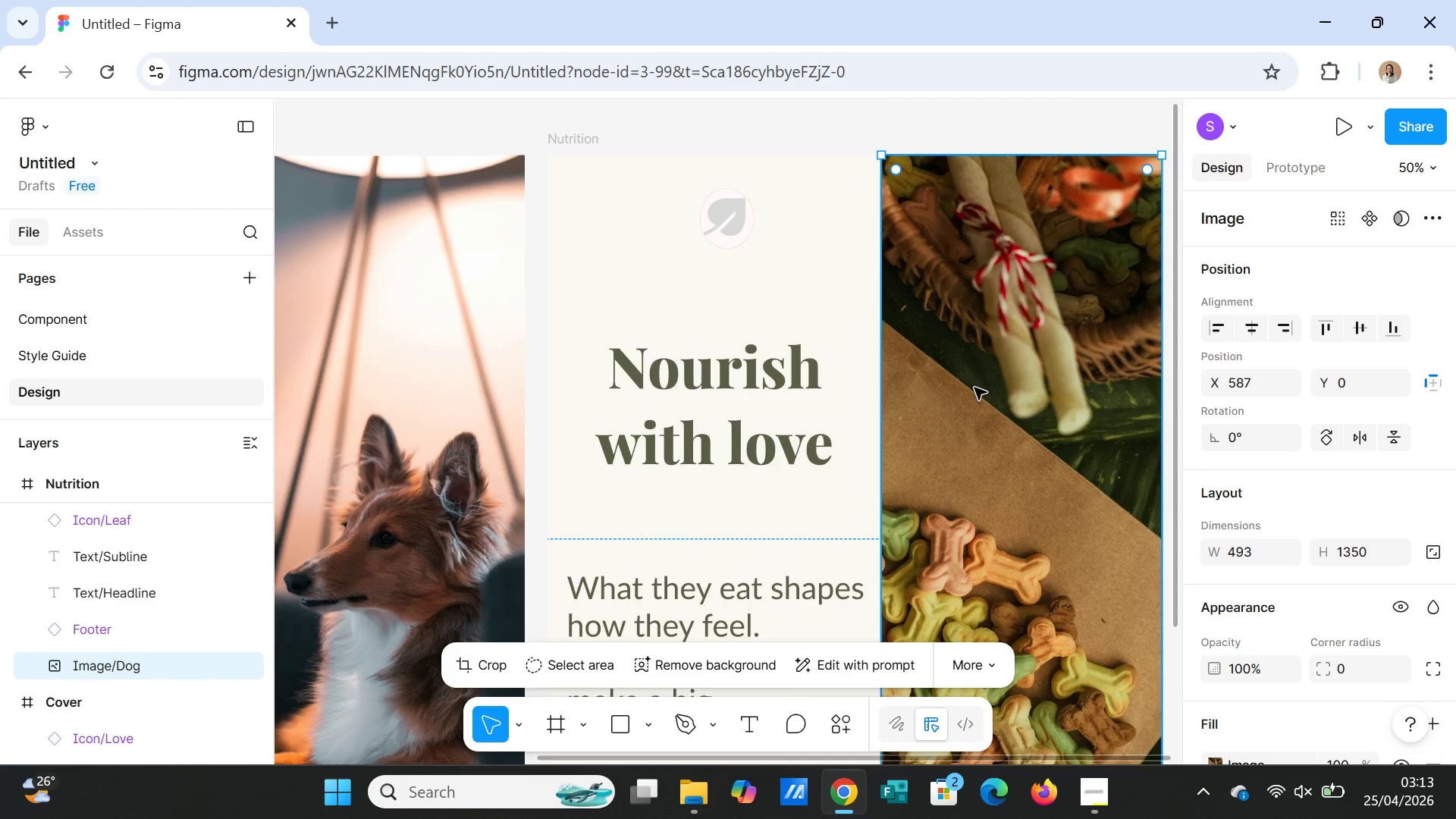 
scroll: coordinate [974, 396], scroll_direction: down, amount: 10.0
 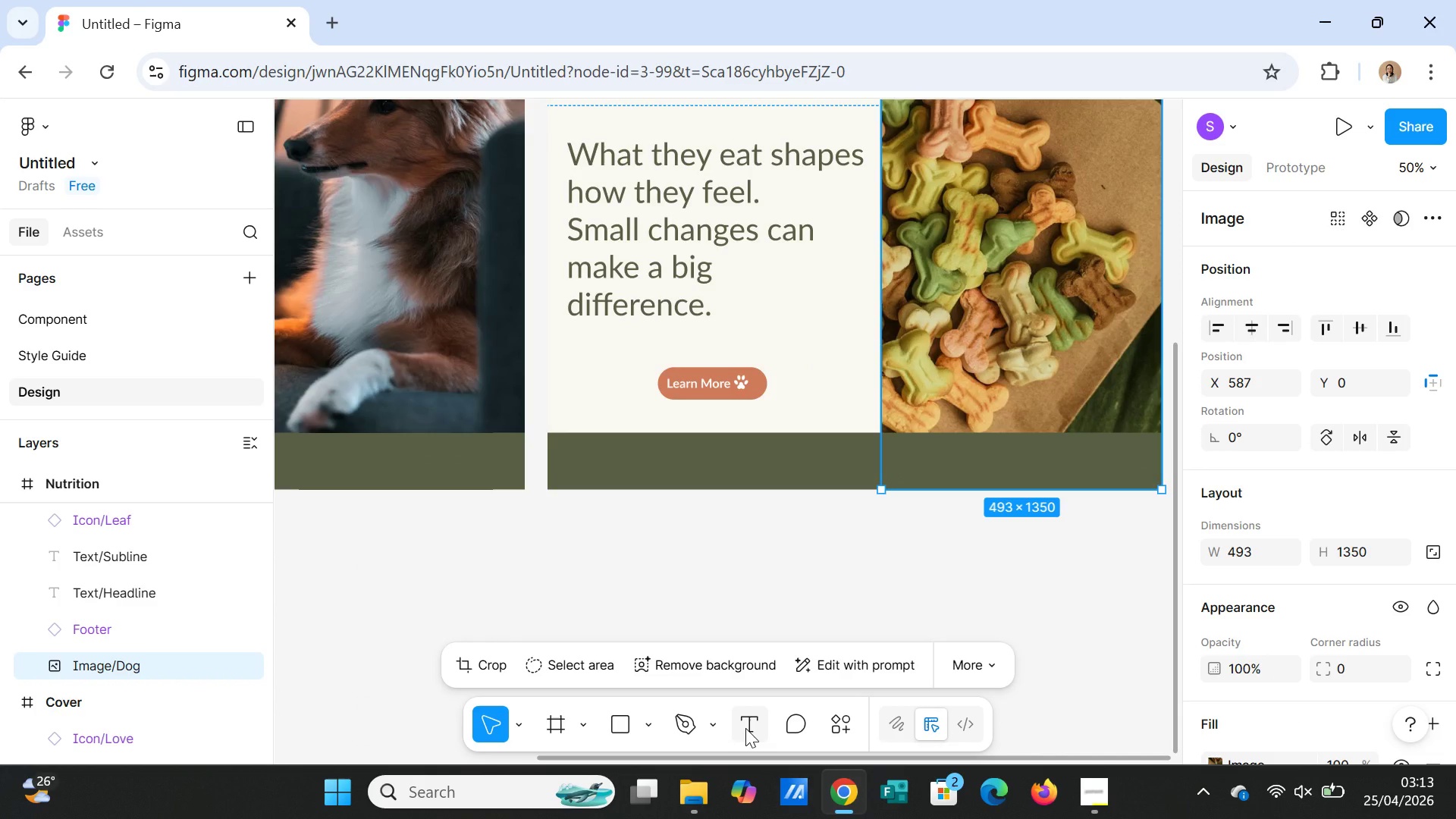 
key(T)
 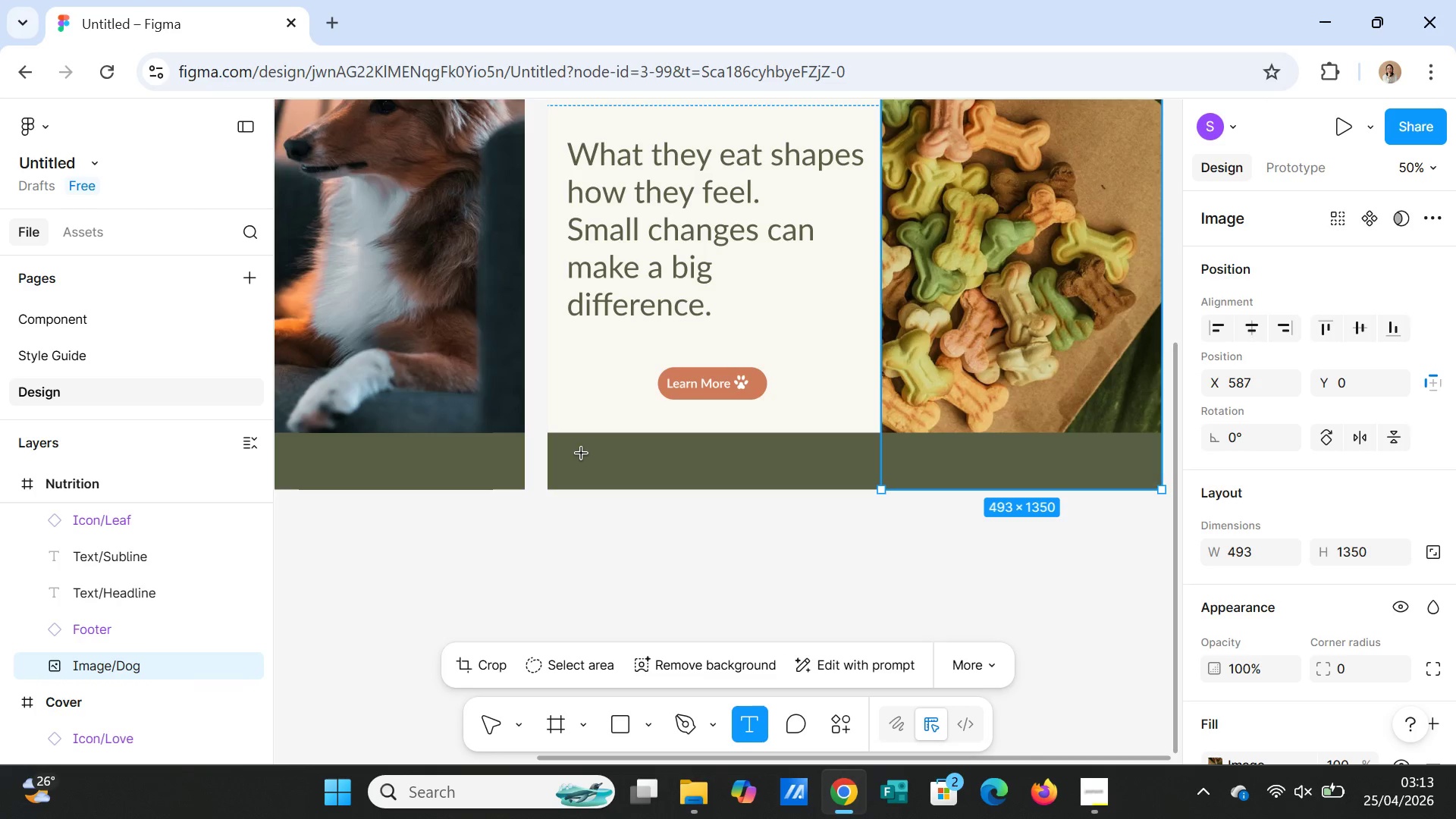 
left_click_drag(start_coordinate=[582, 453], to_coordinate=[756, 478])
 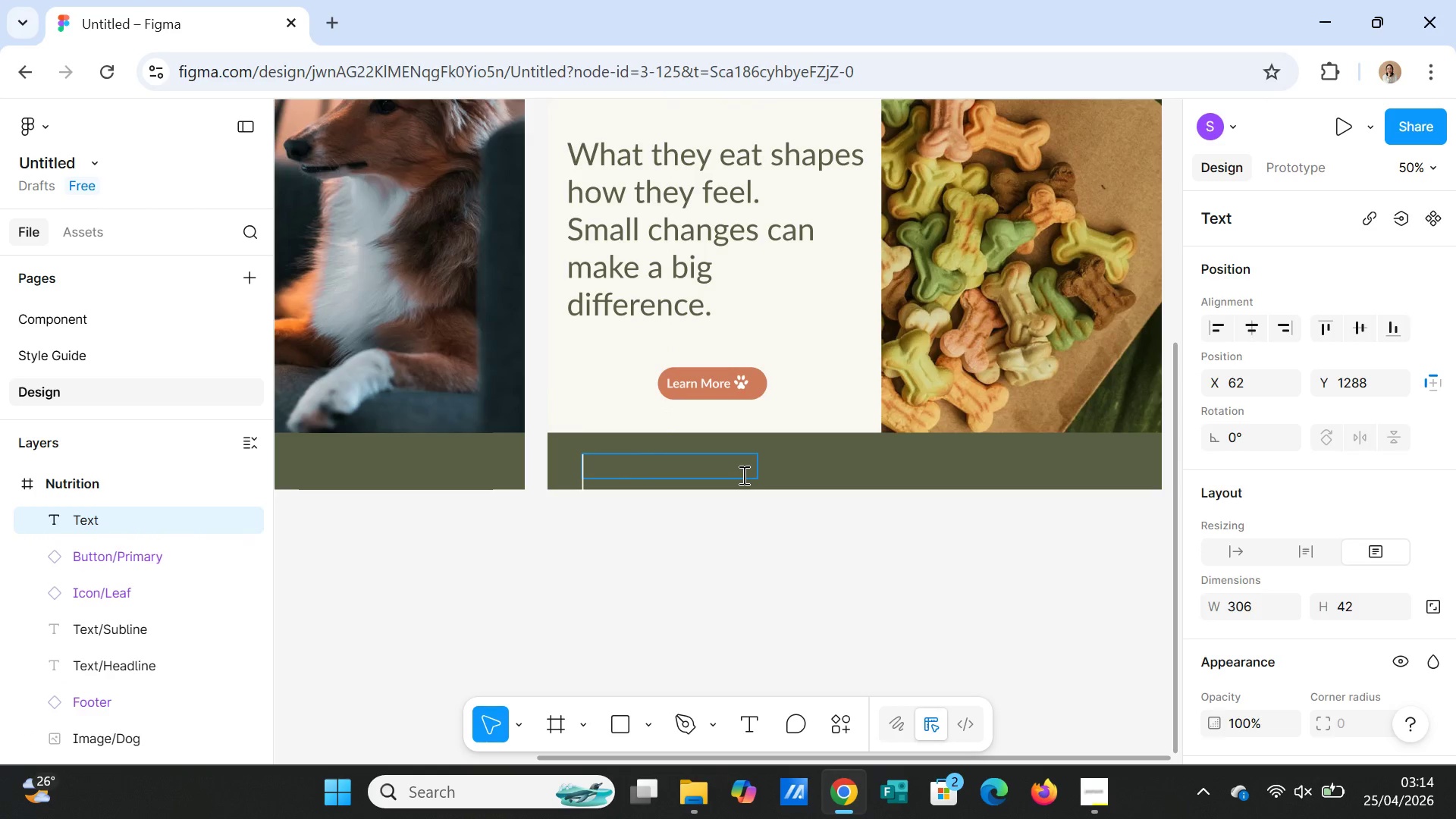 
type(GOOD FOOD)
 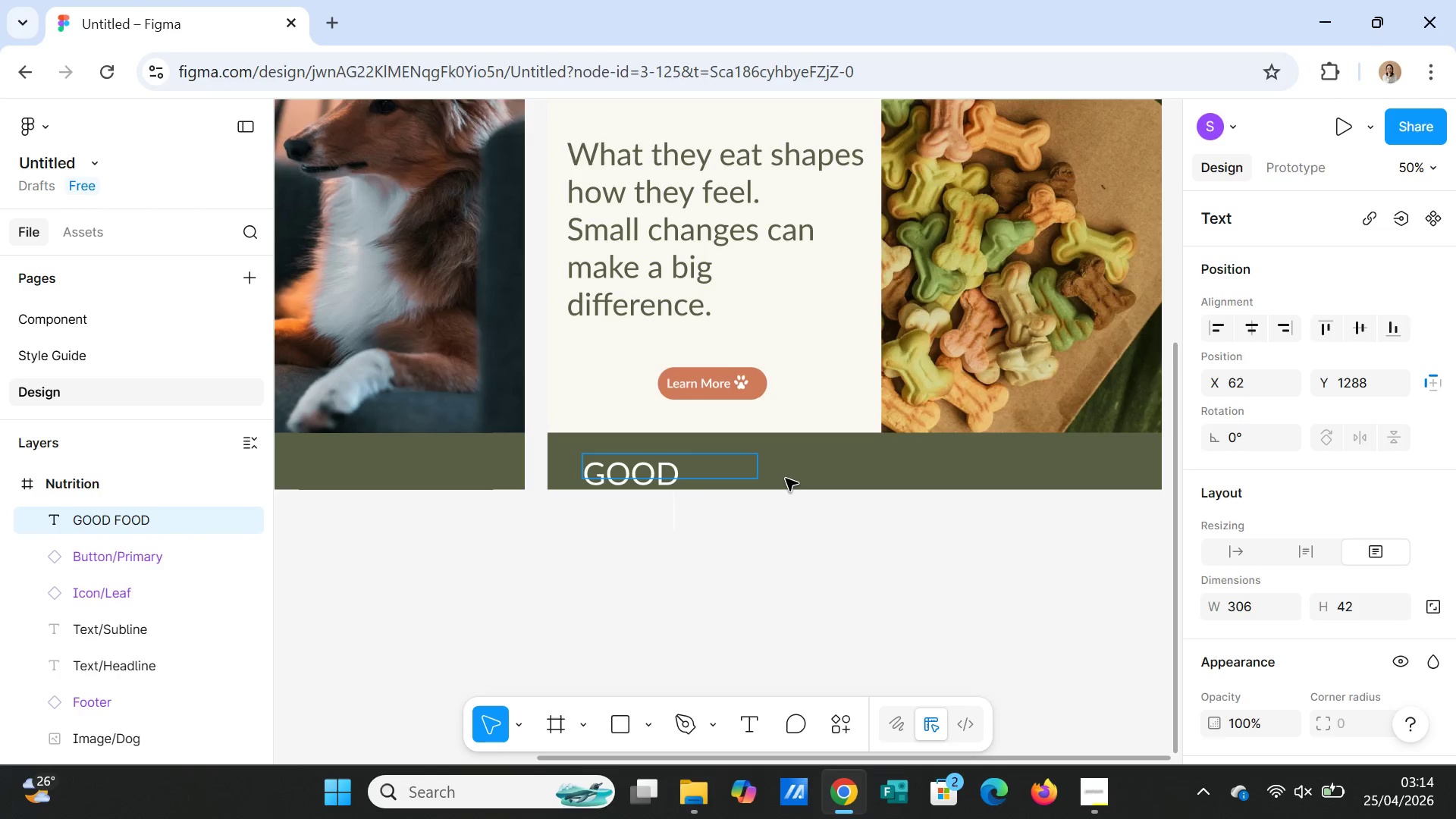 
left_click([801, 472])
 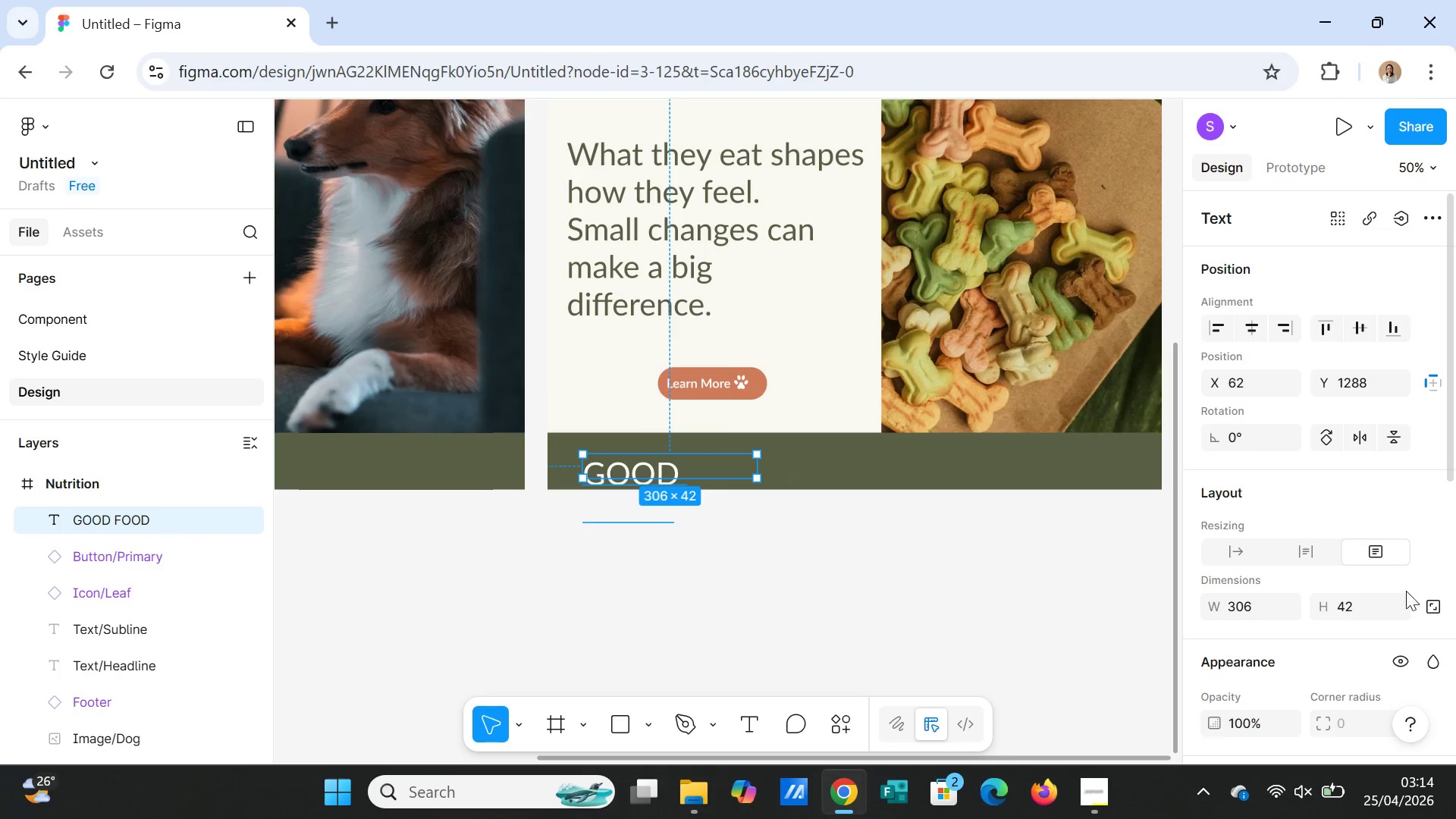 
scroll: coordinate [1409, 603], scroll_direction: down, amount: 3.0
 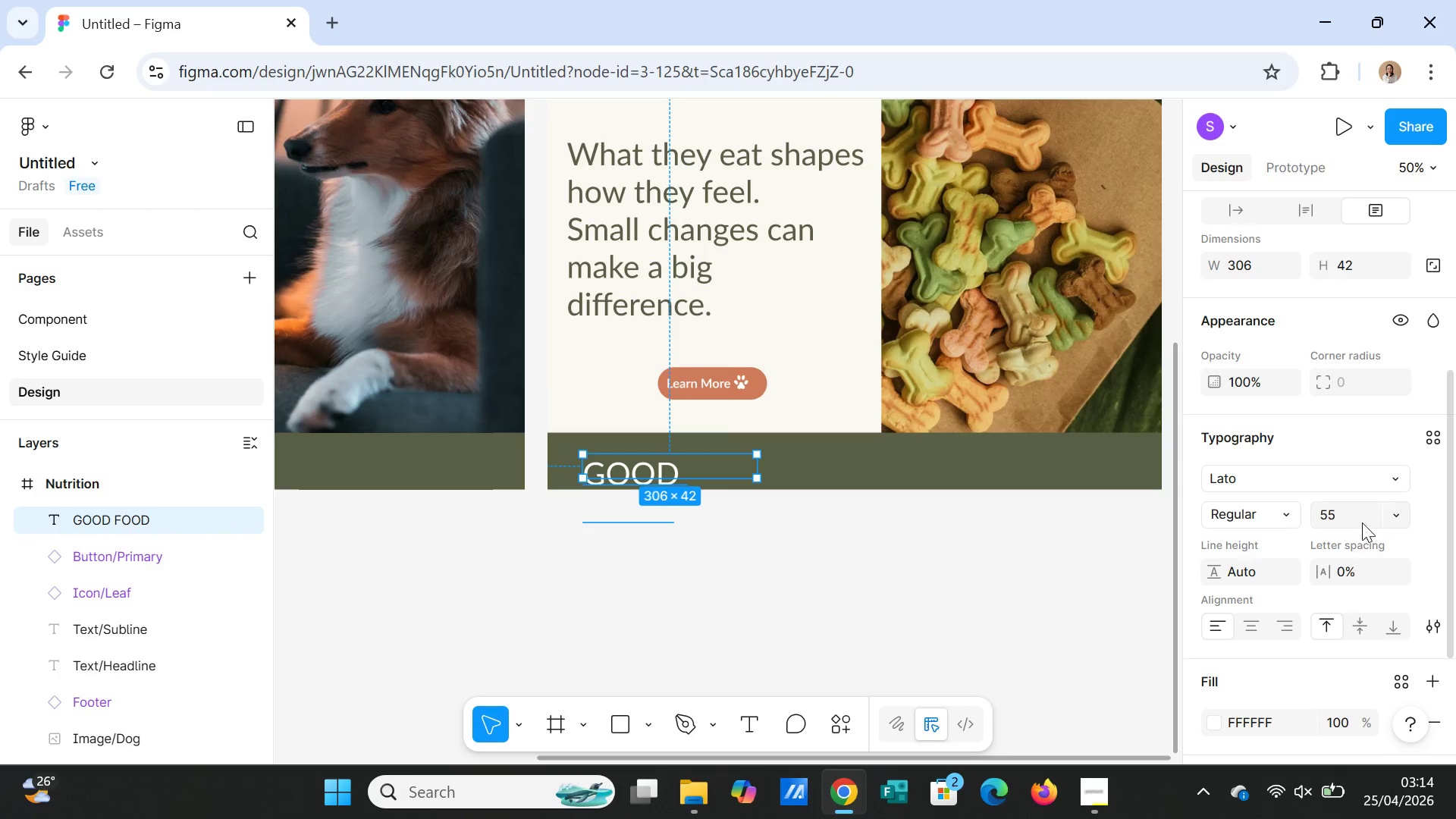 
left_click([1358, 516])
 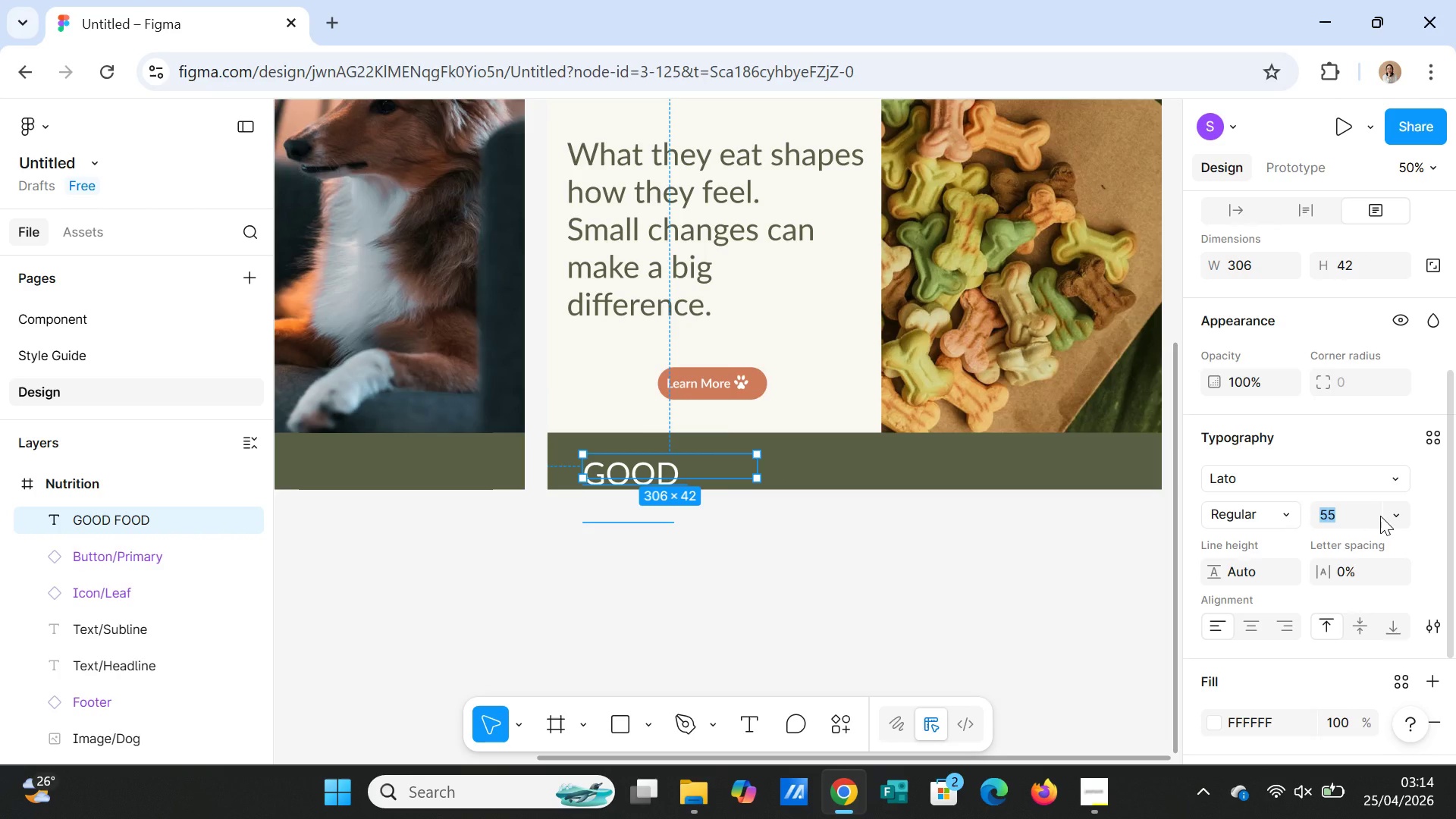 
type(30)
 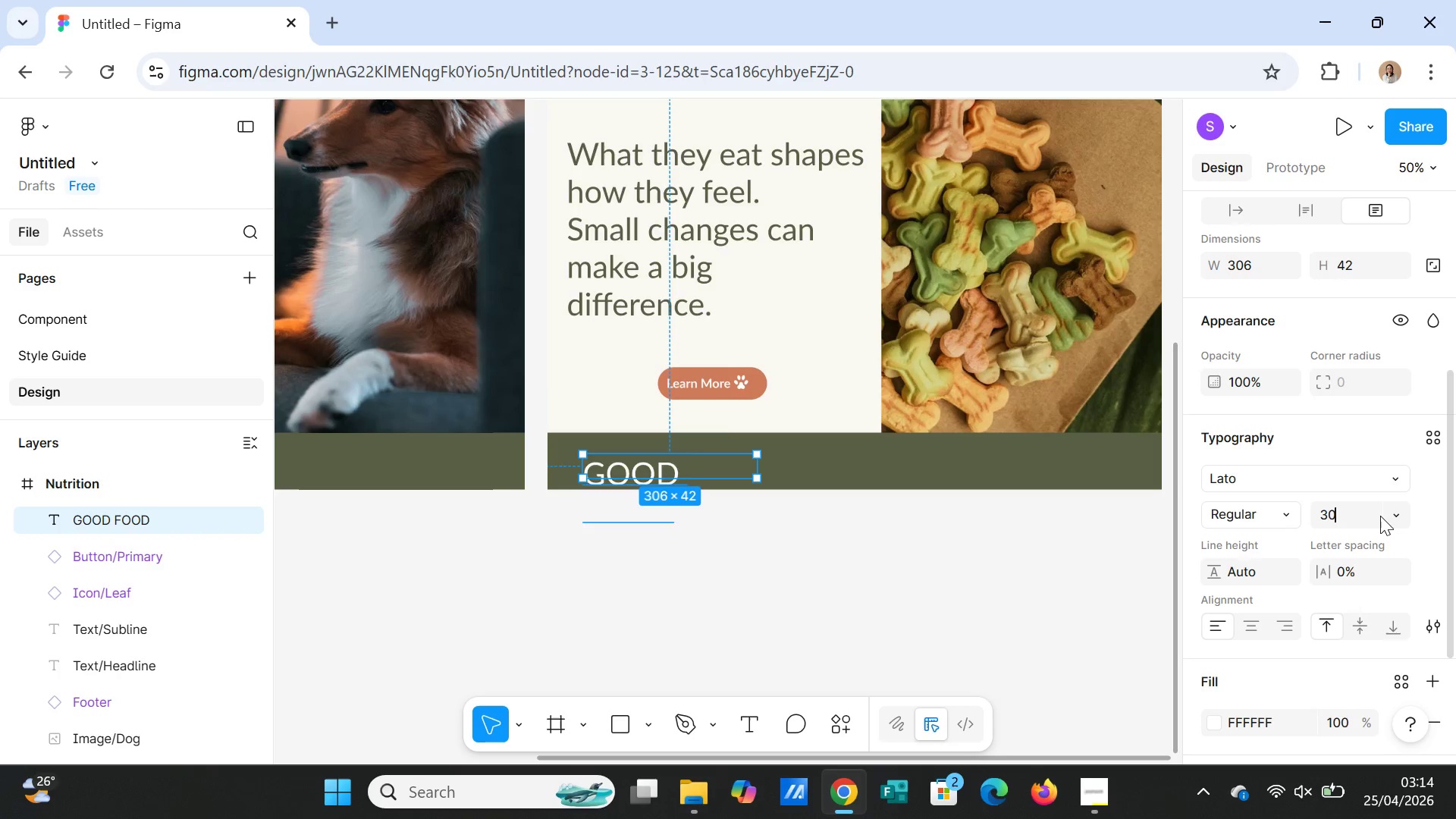 
key(Enter)
 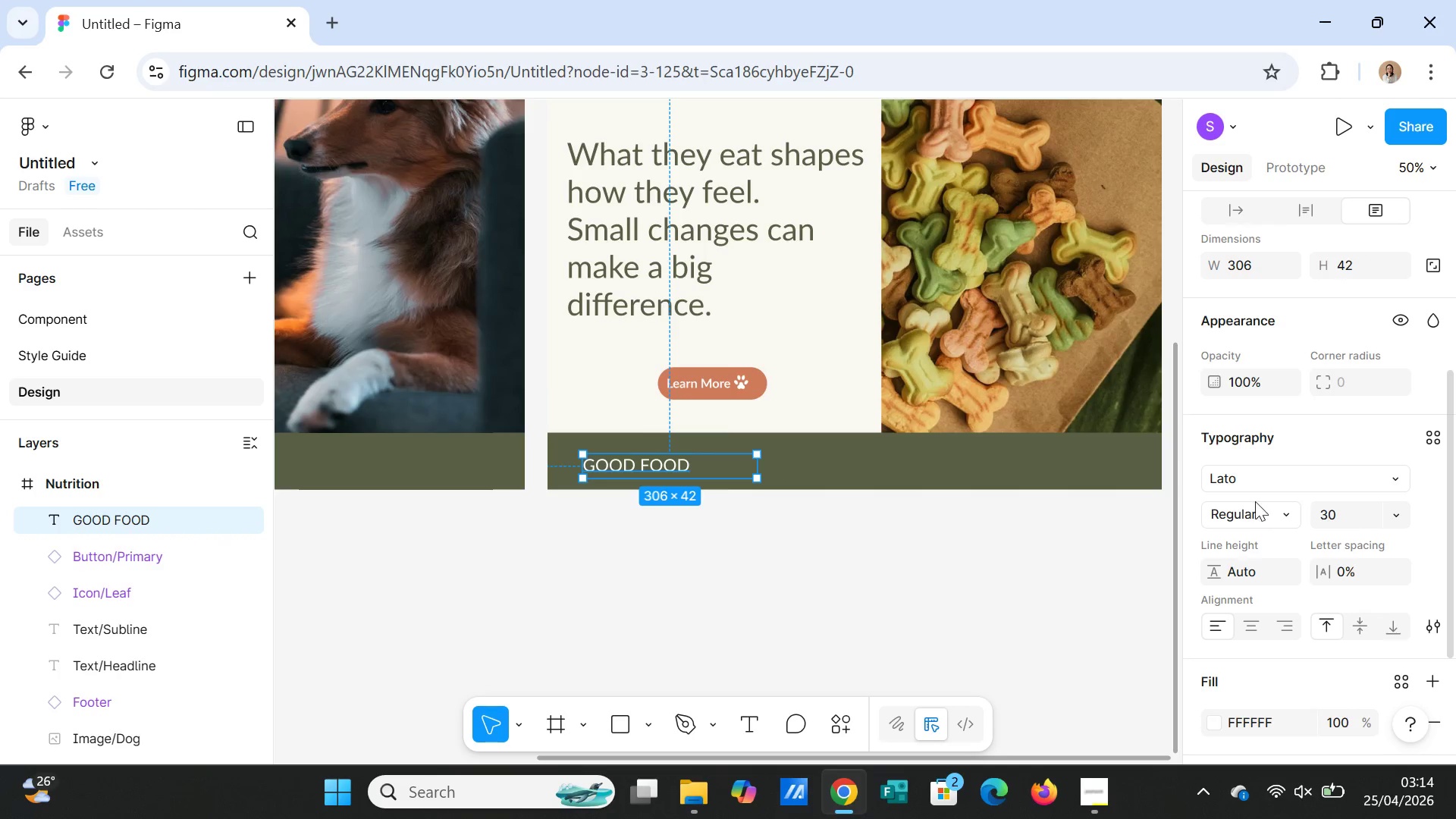 
left_click([1247, 513])
 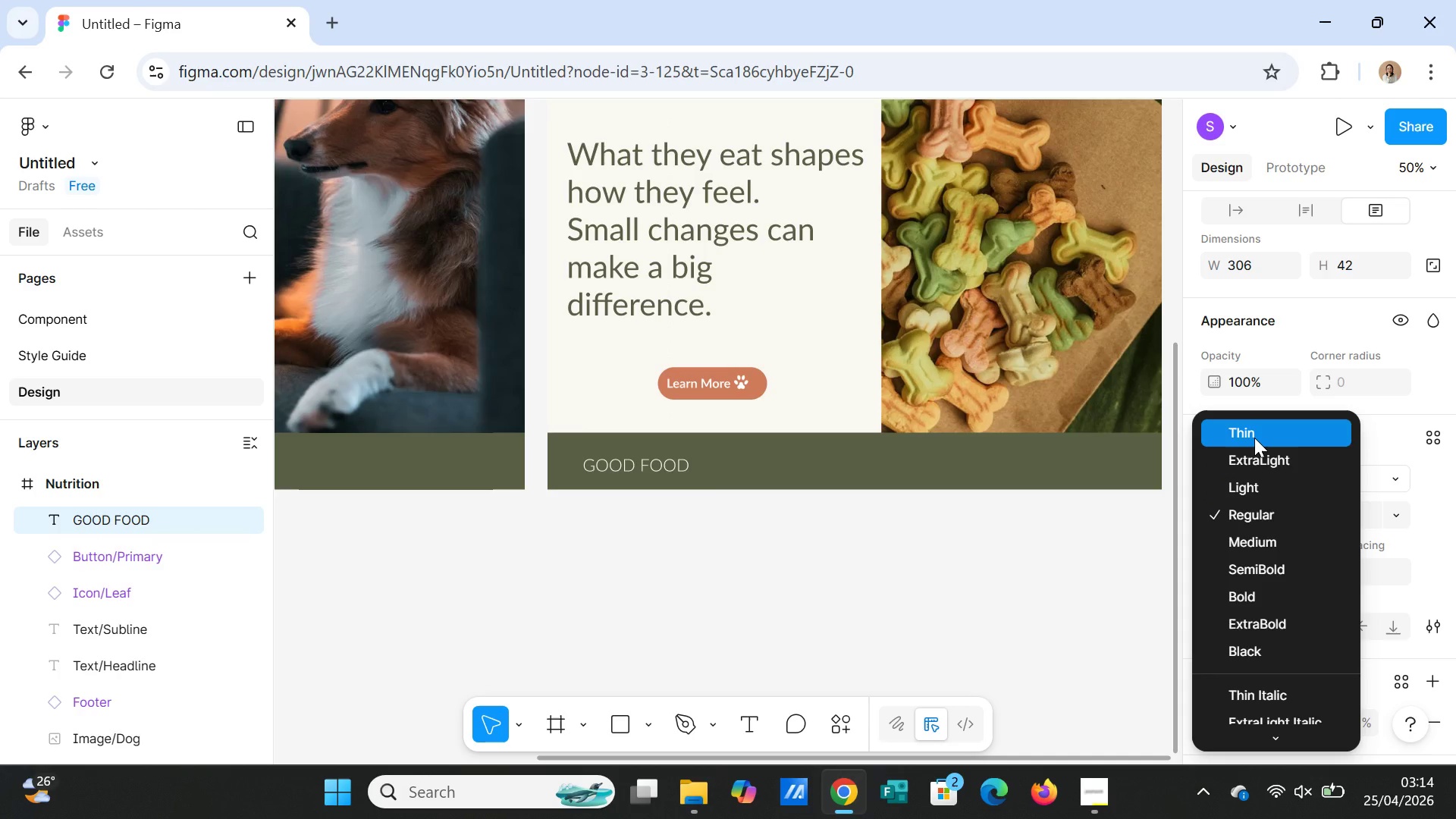 
left_click([1254, 438])
 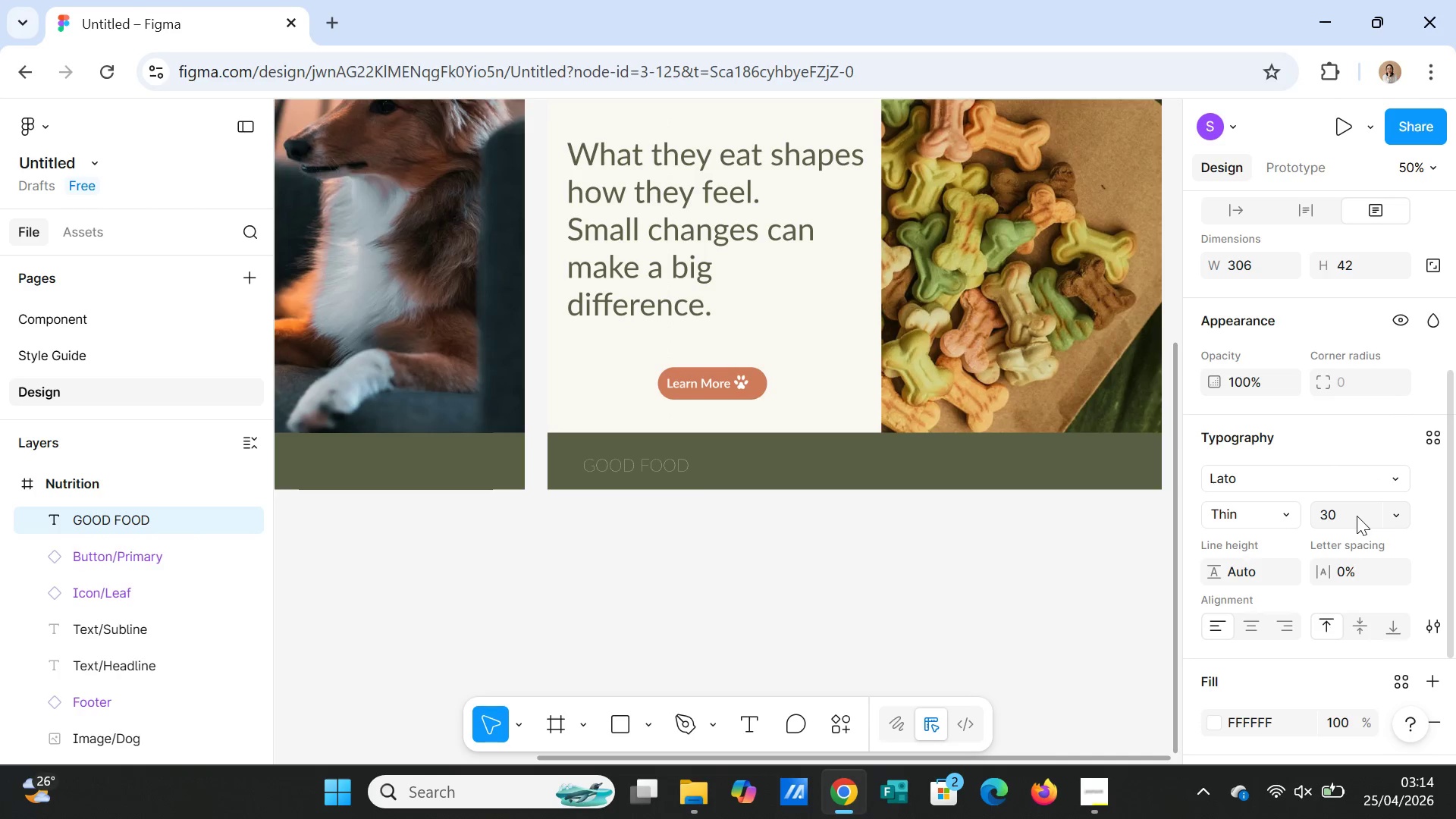 
left_click([1350, 514])
 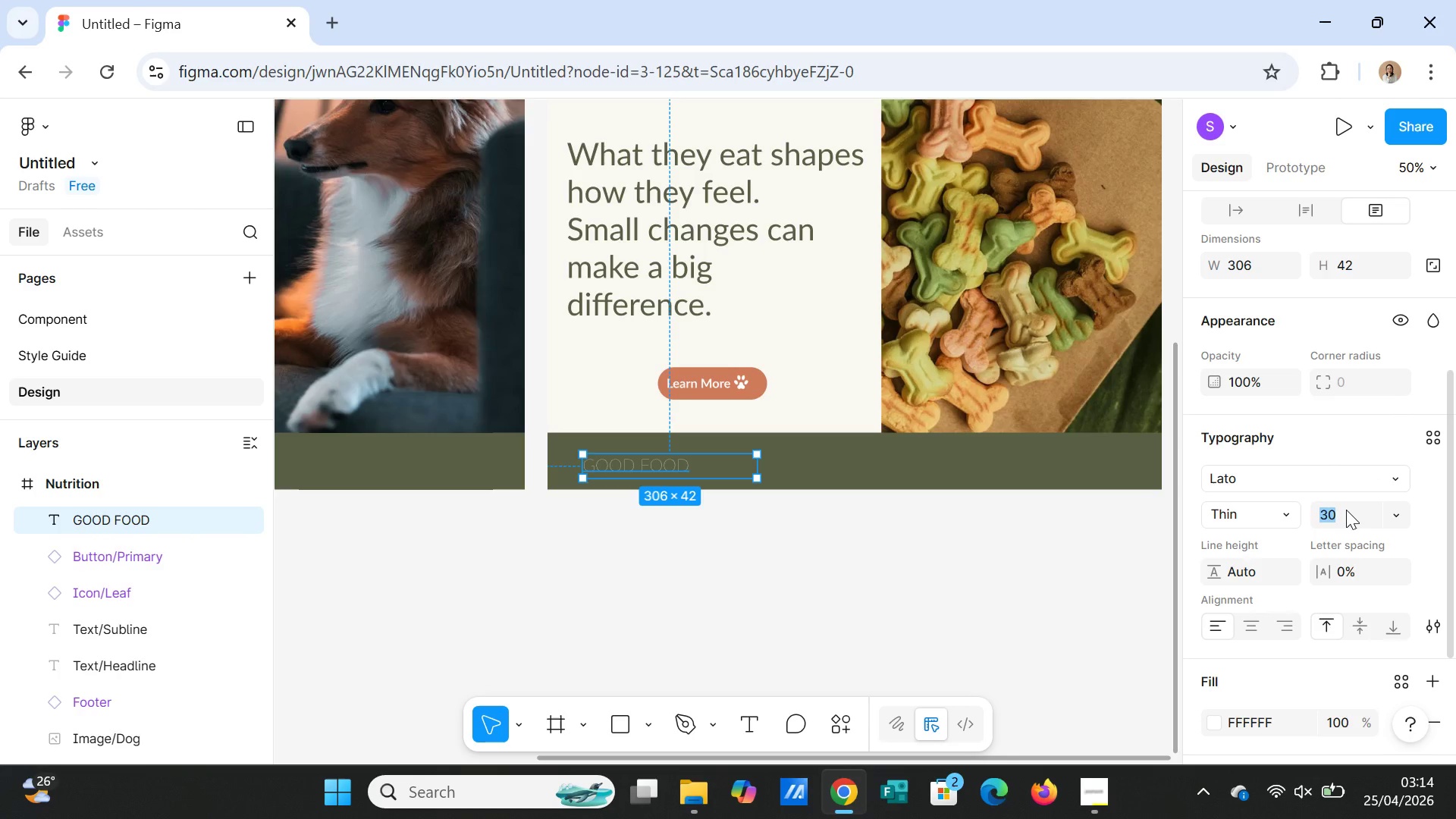 
type(25)
 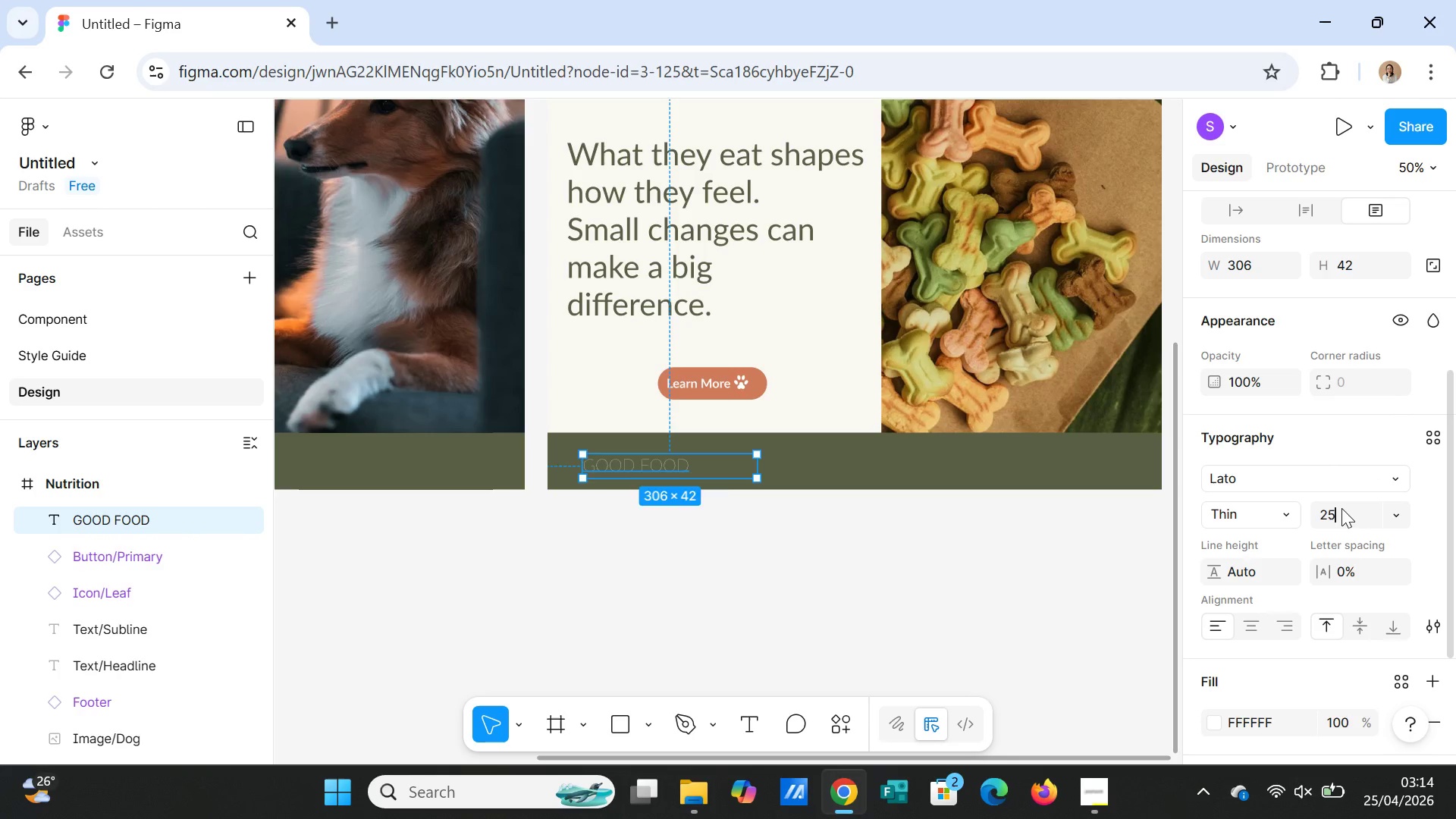 
key(Enter)
 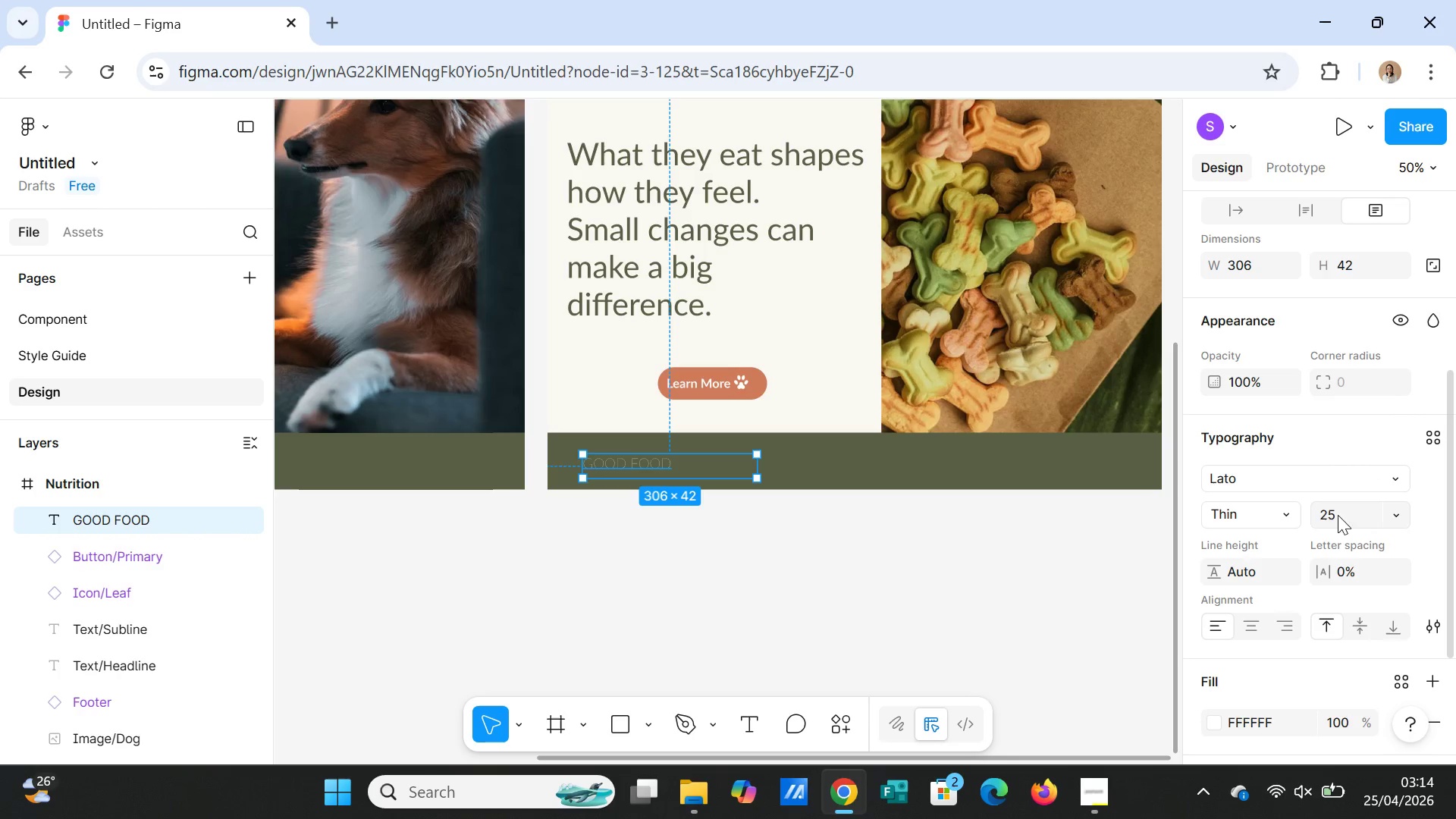 
left_click([1235, 519])
 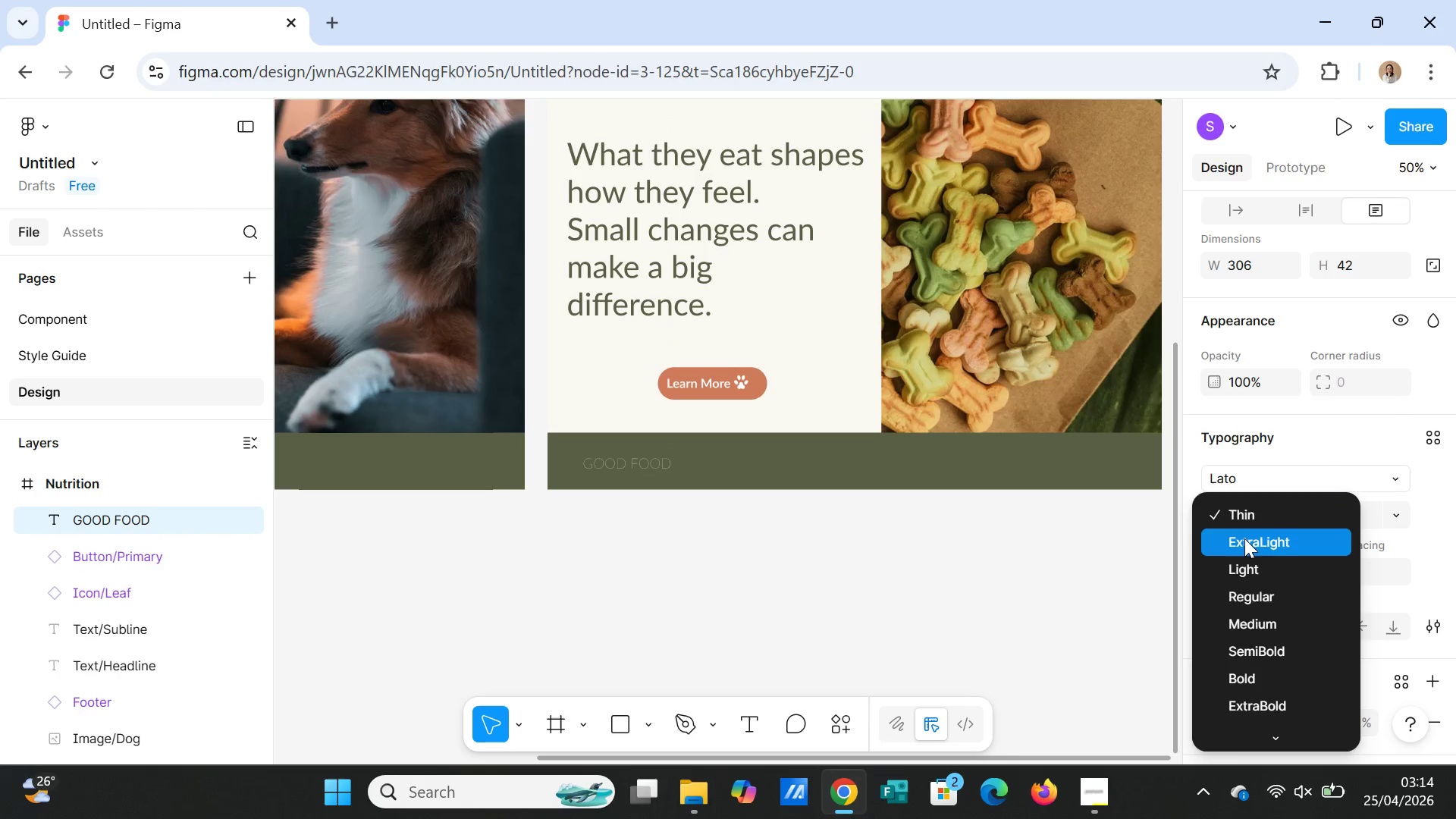 
left_click([1244, 538])
 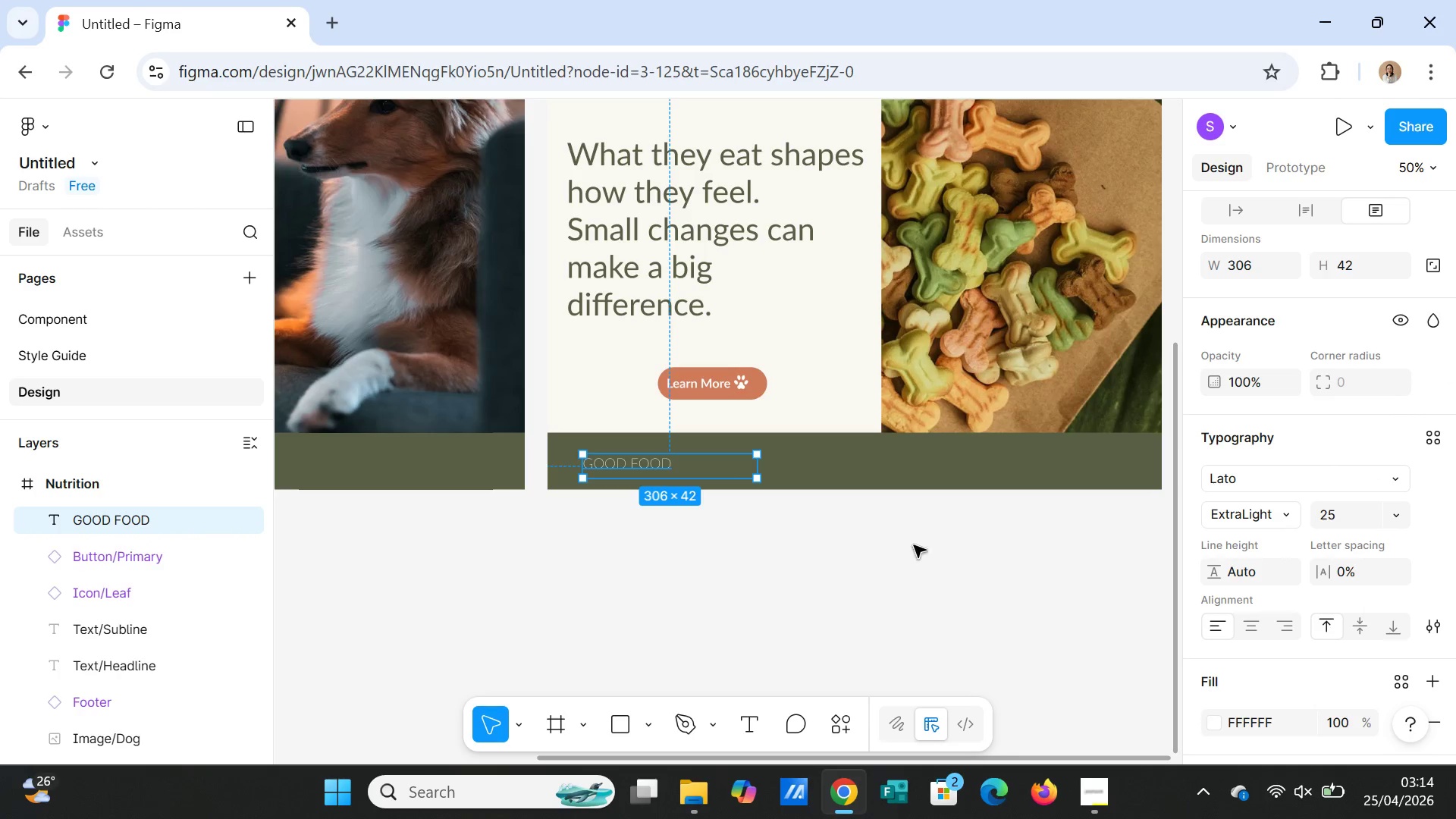 
left_click([913, 545])
 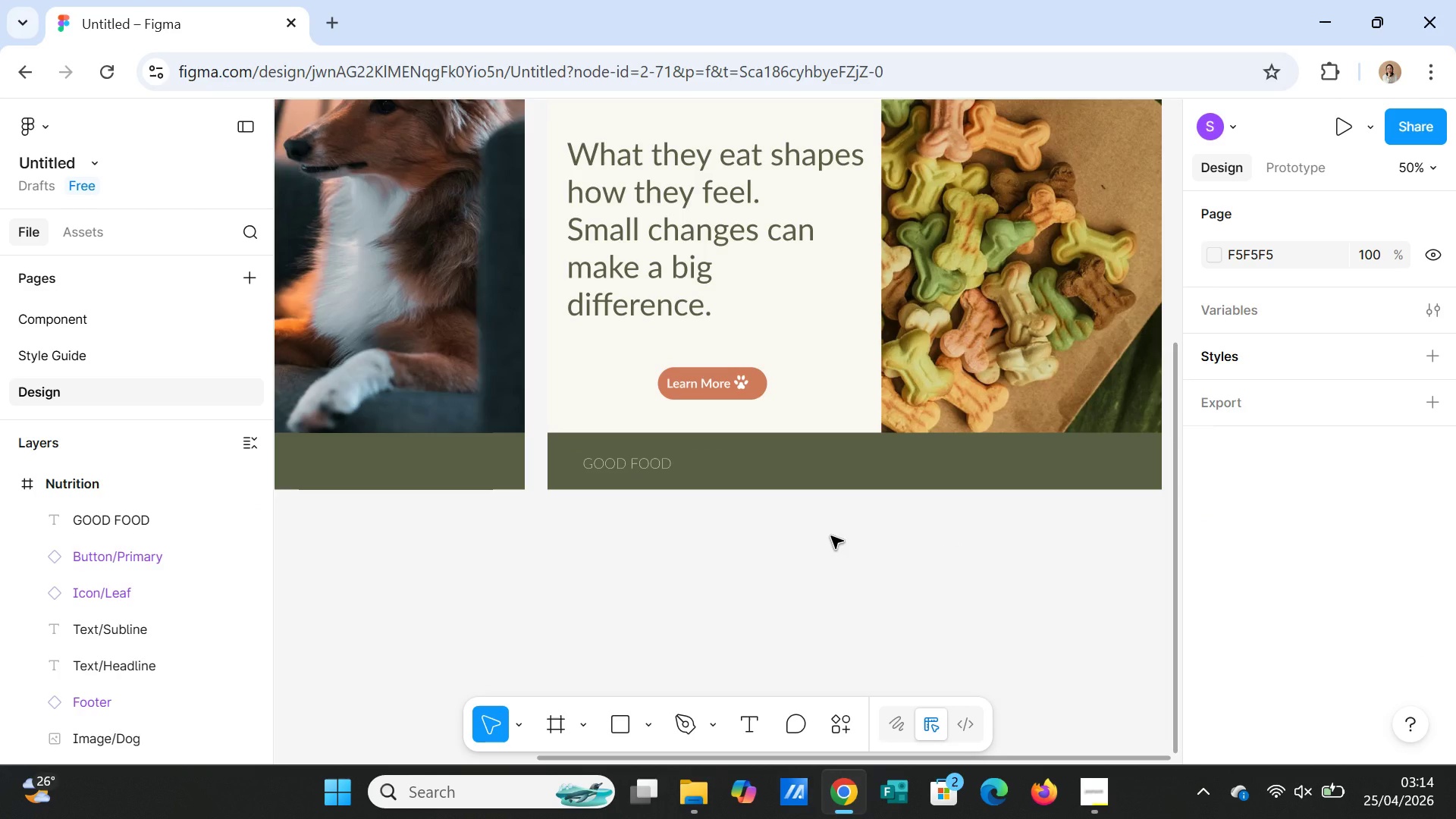 
wait(5.12)
 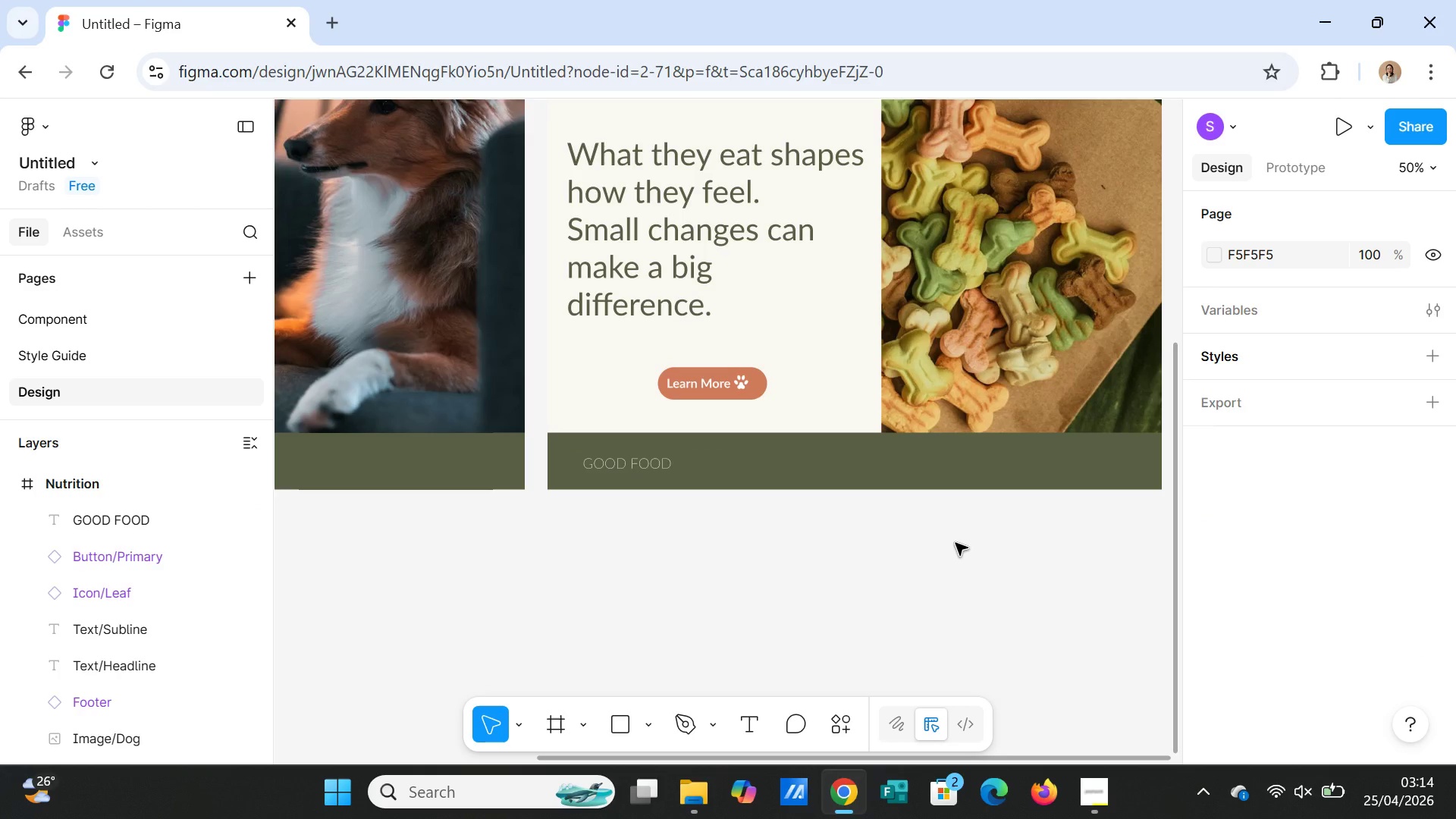 
left_click([652, 466])
 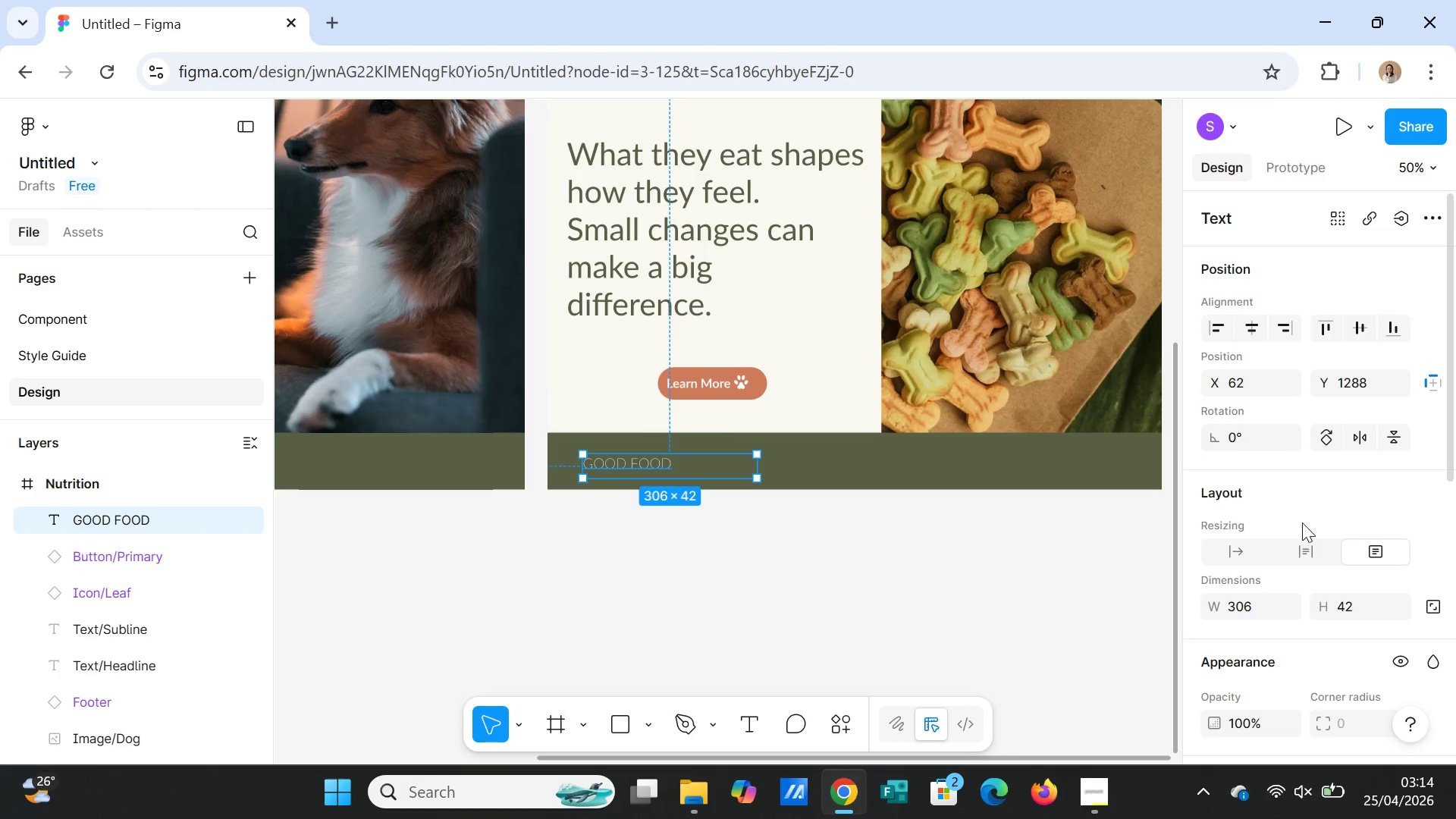 
scroll: coordinate [1307, 522], scroll_direction: down, amount: 3.0
 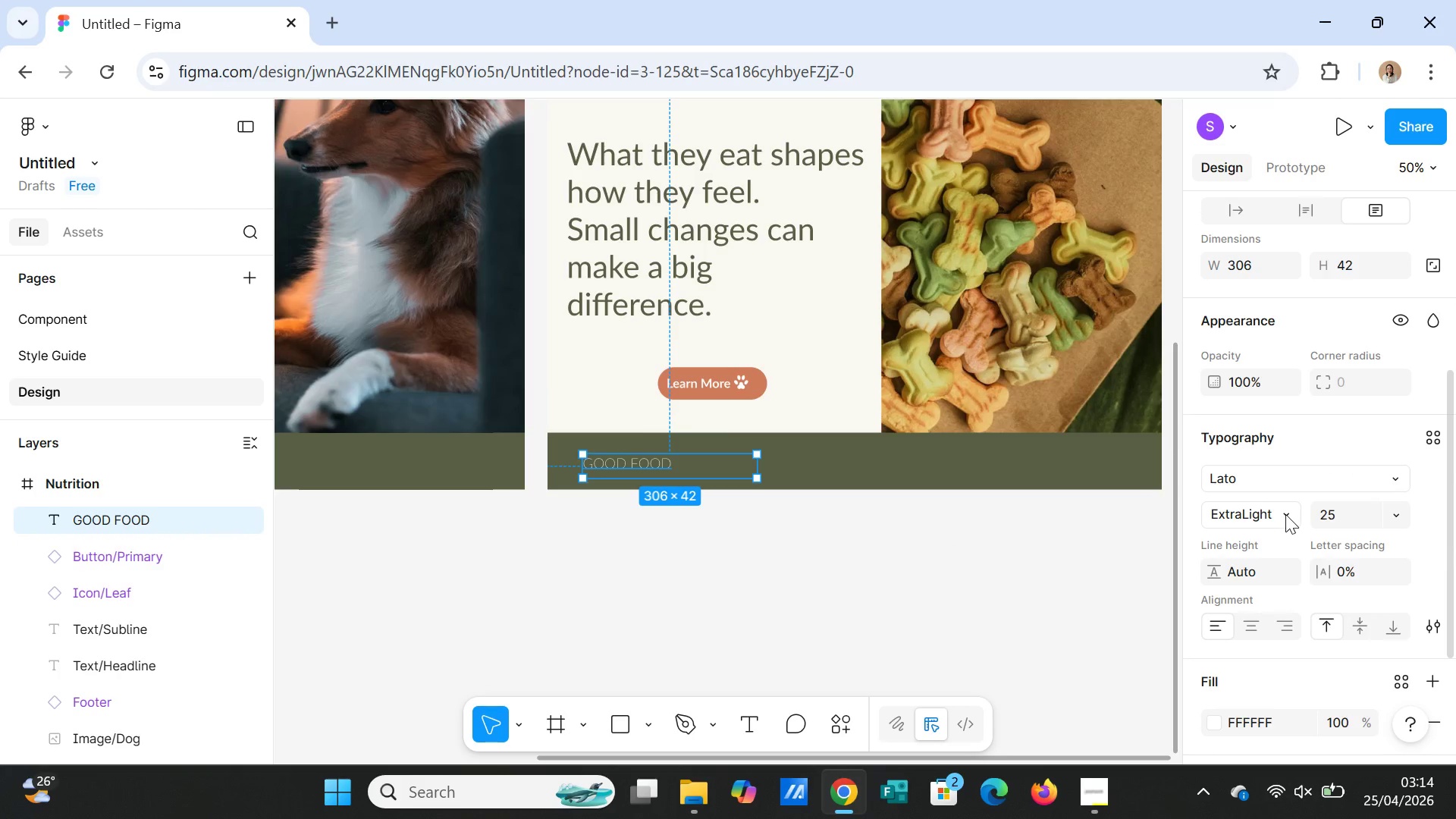 
left_click([1285, 514])
 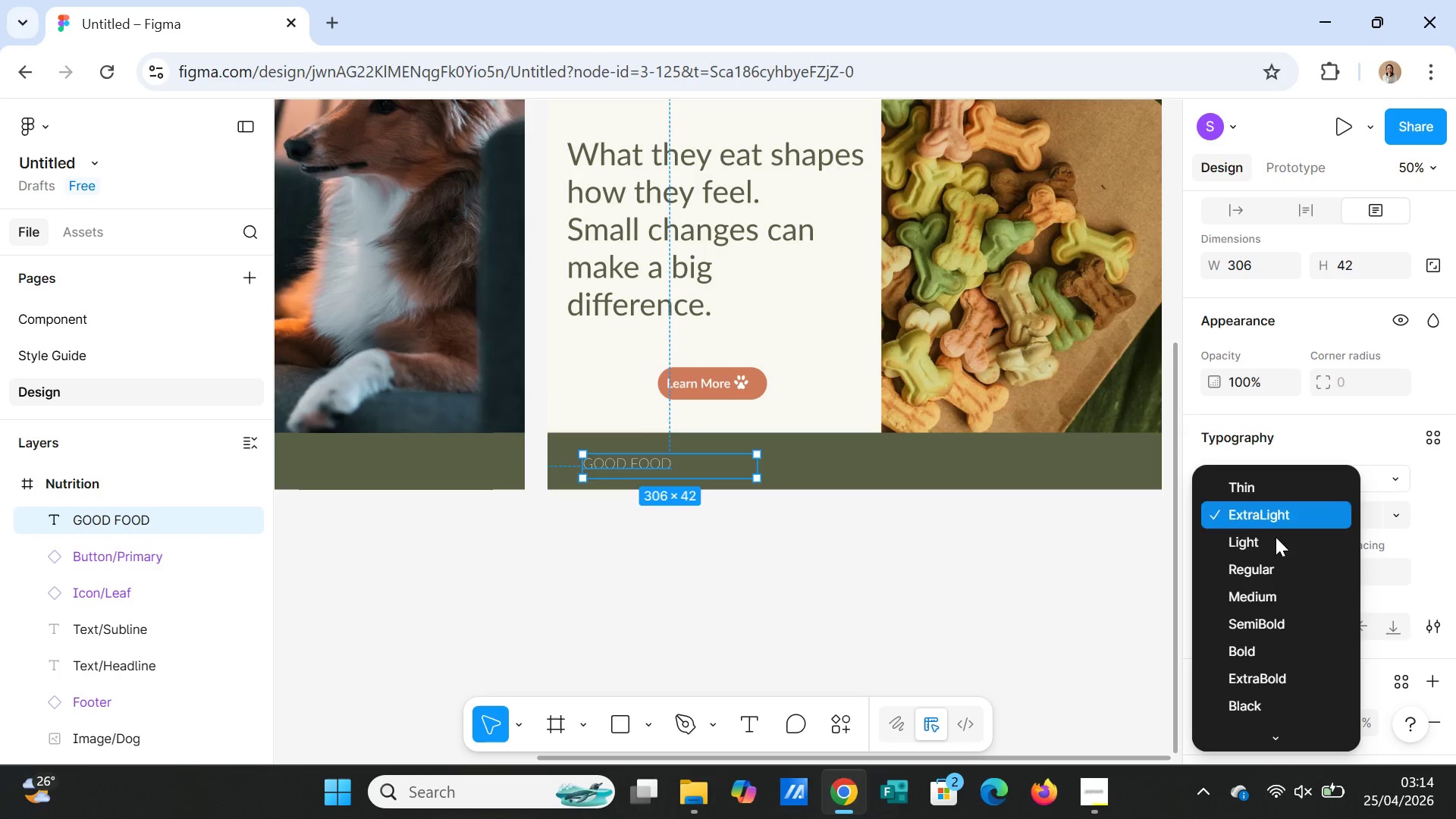 
left_click([1274, 538])
 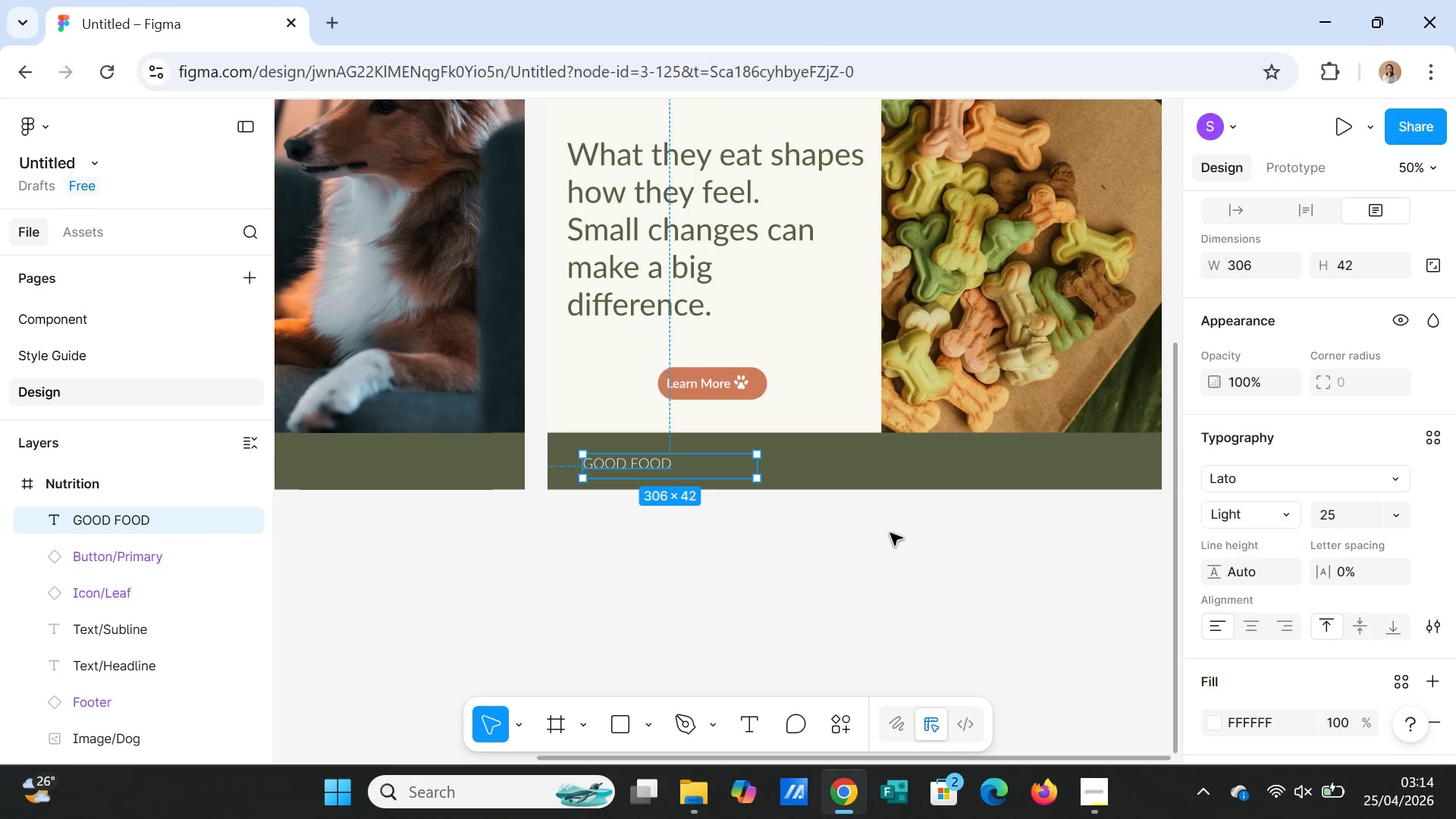 
left_click([890, 532])
 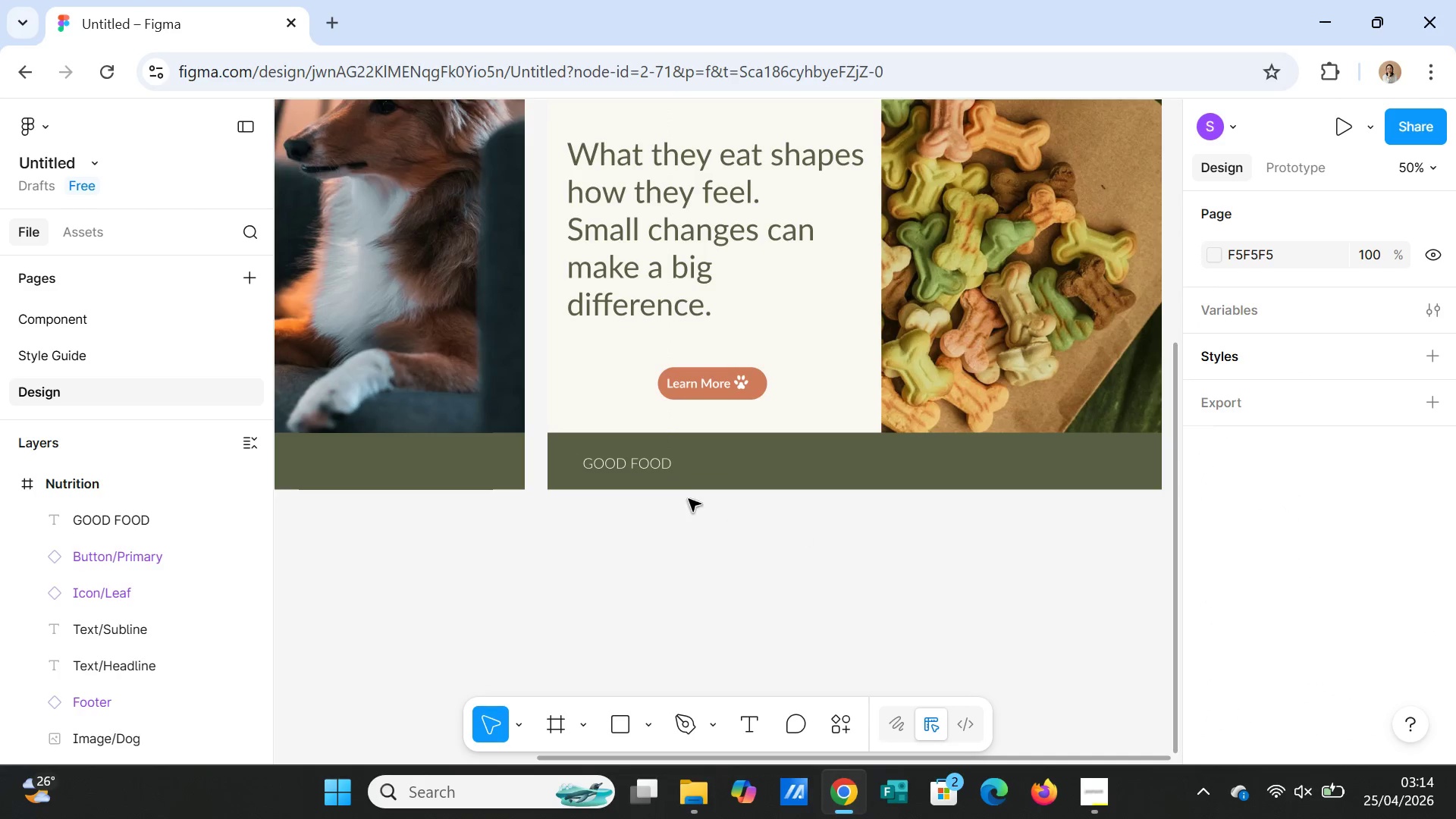 
left_click([658, 466])
 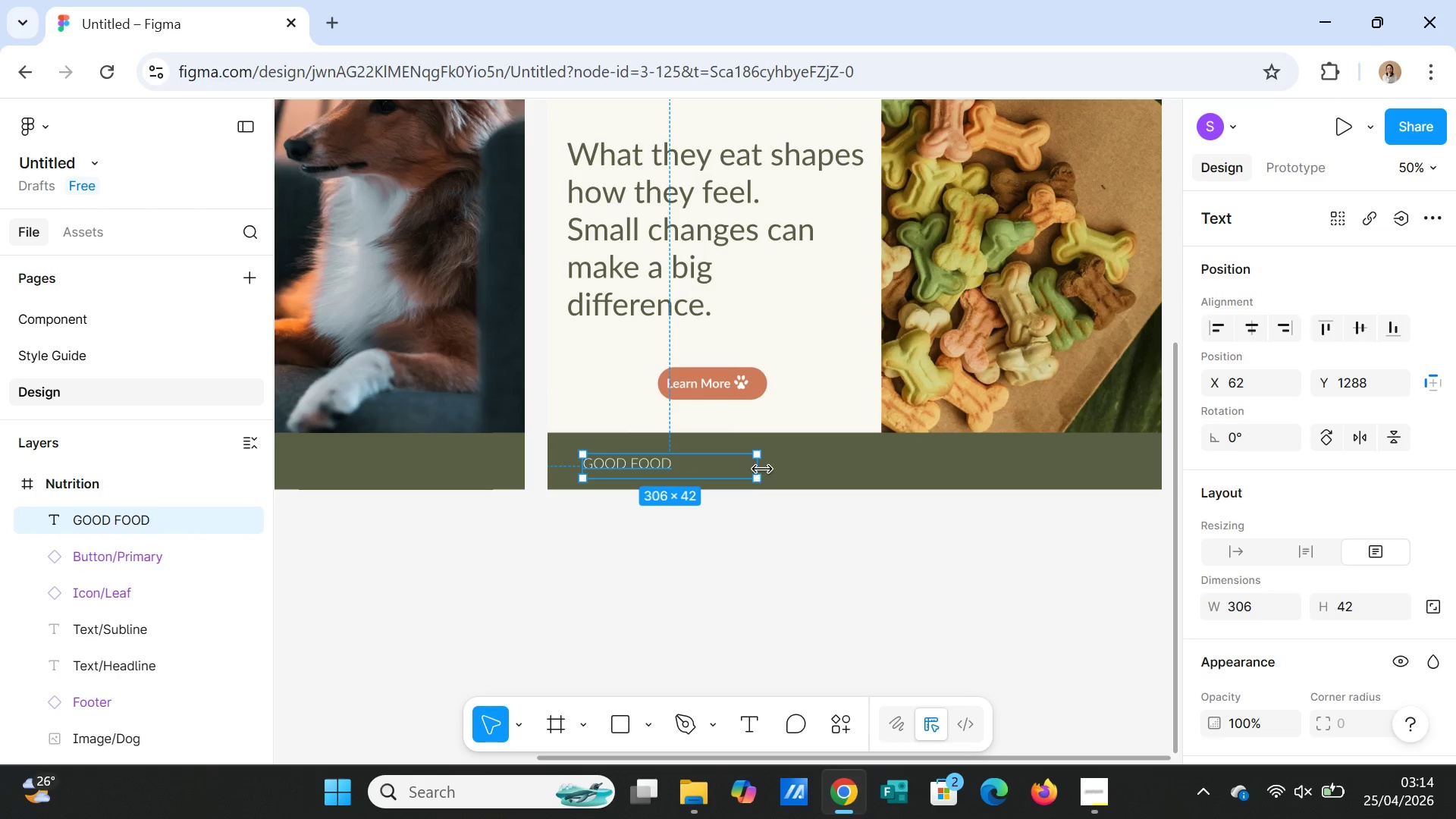 
left_click_drag(start_coordinate=[760, 467], to_coordinate=[689, 467])
 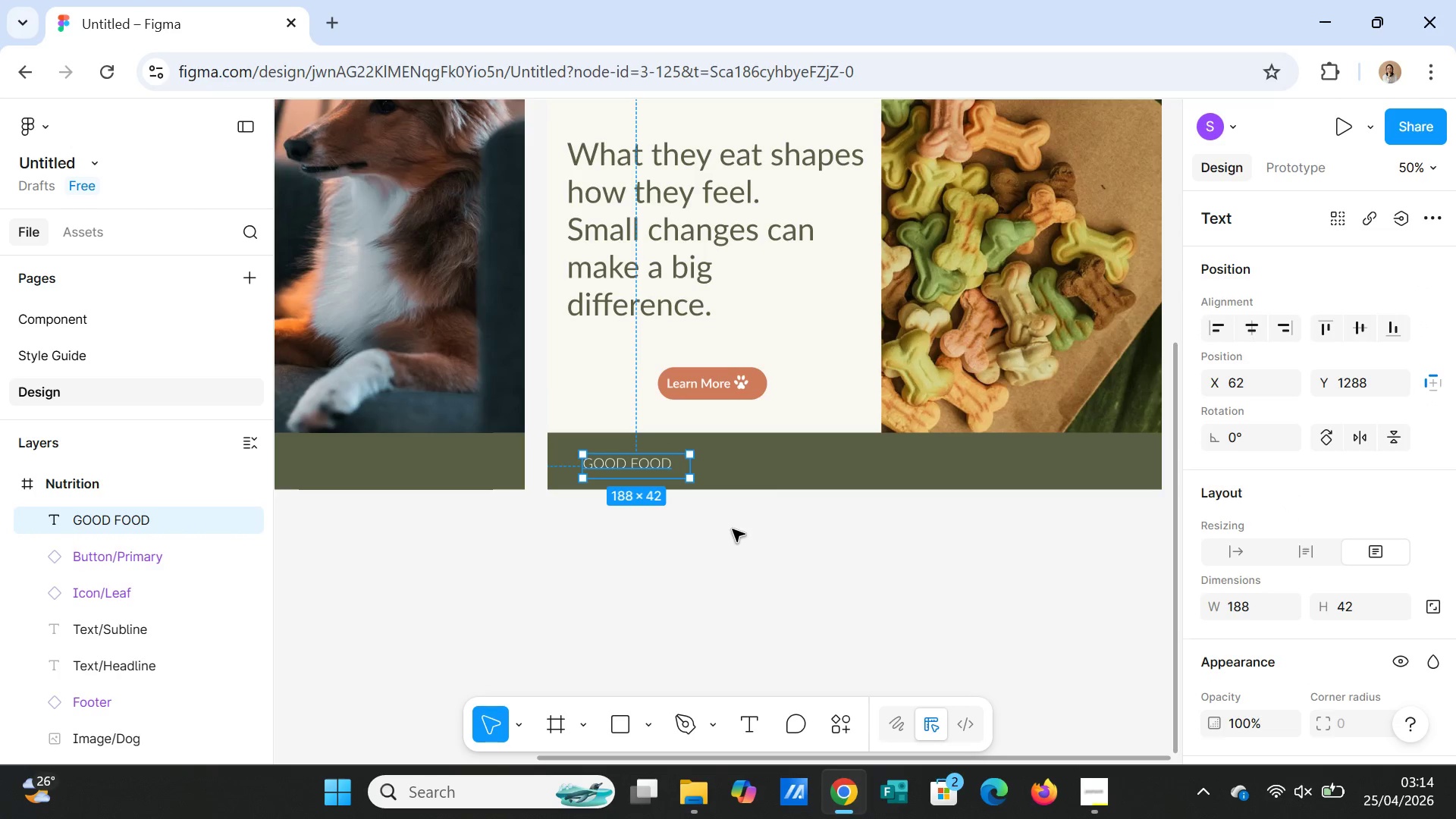 
left_click([733, 533])
 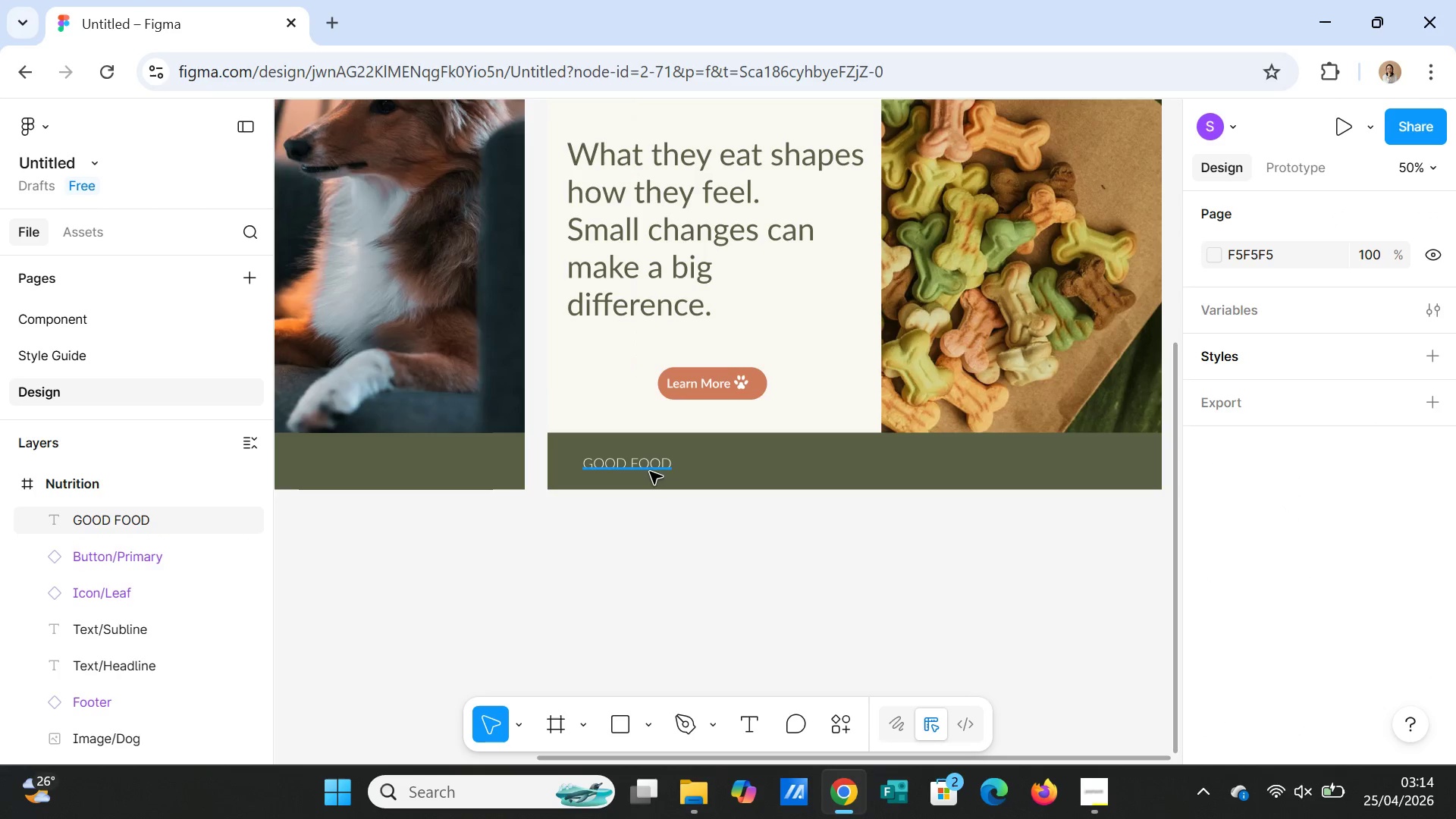 
left_click([651, 465])
 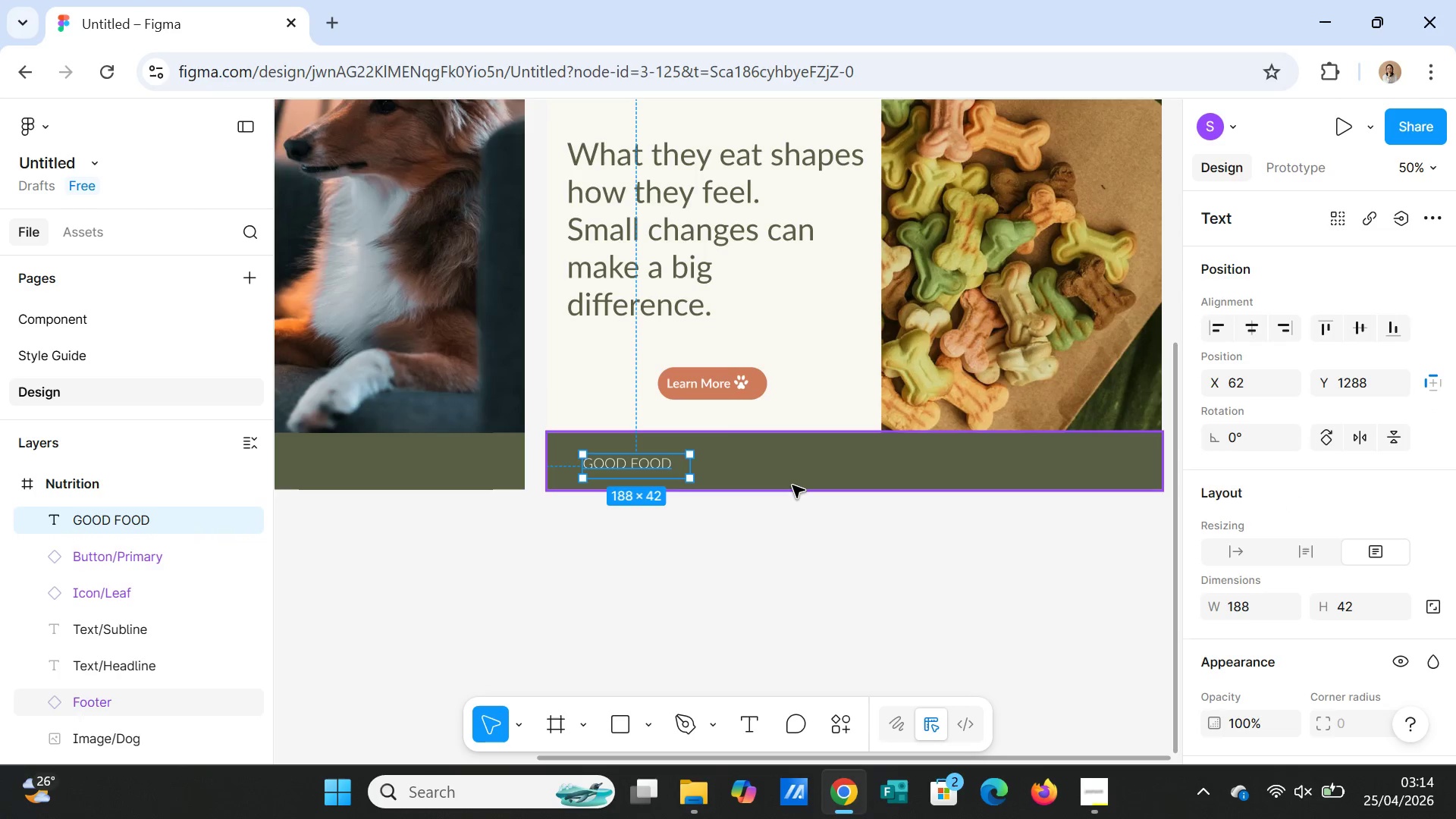 
key(Control+C)
 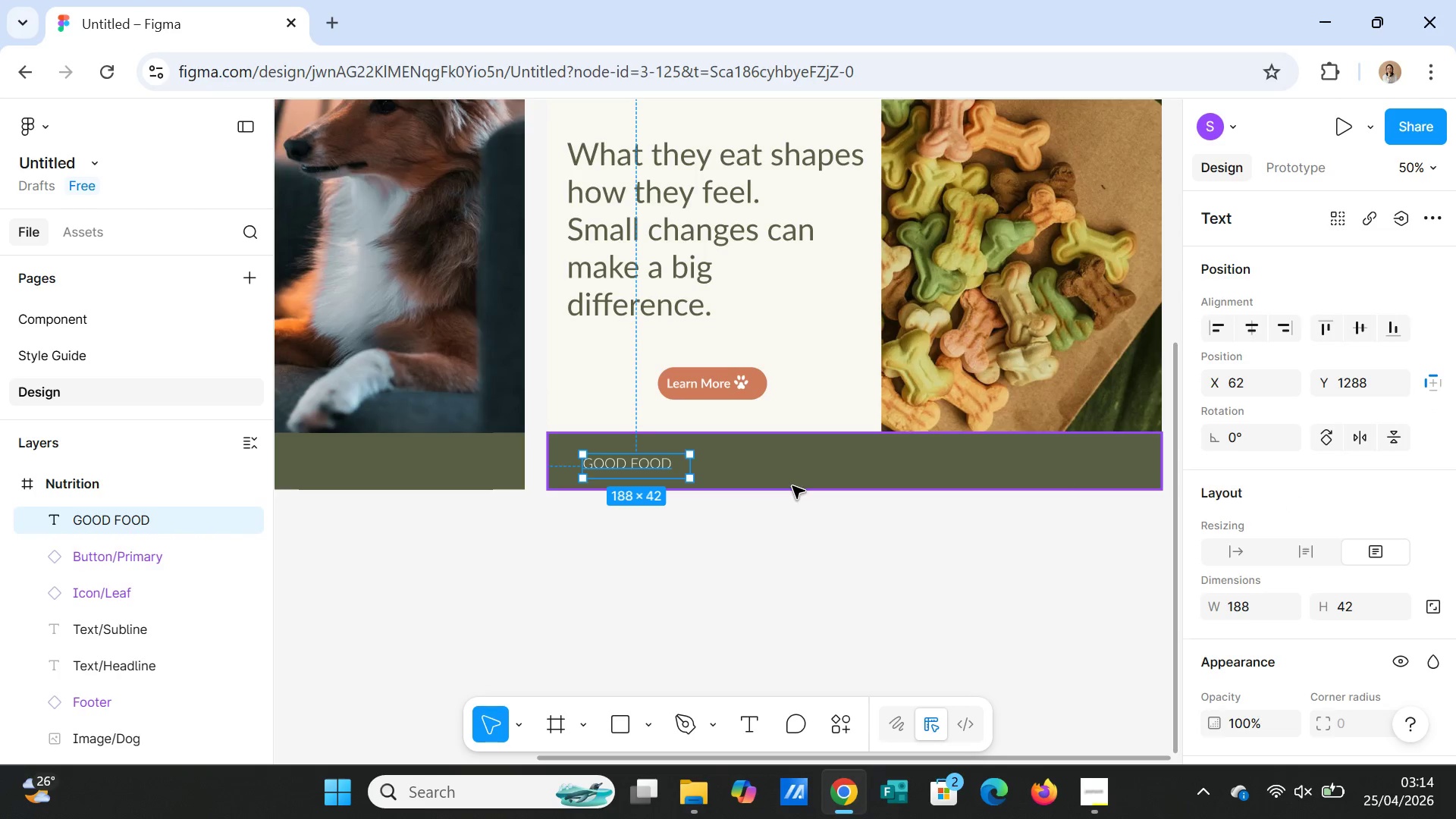 
key(Control+V)
 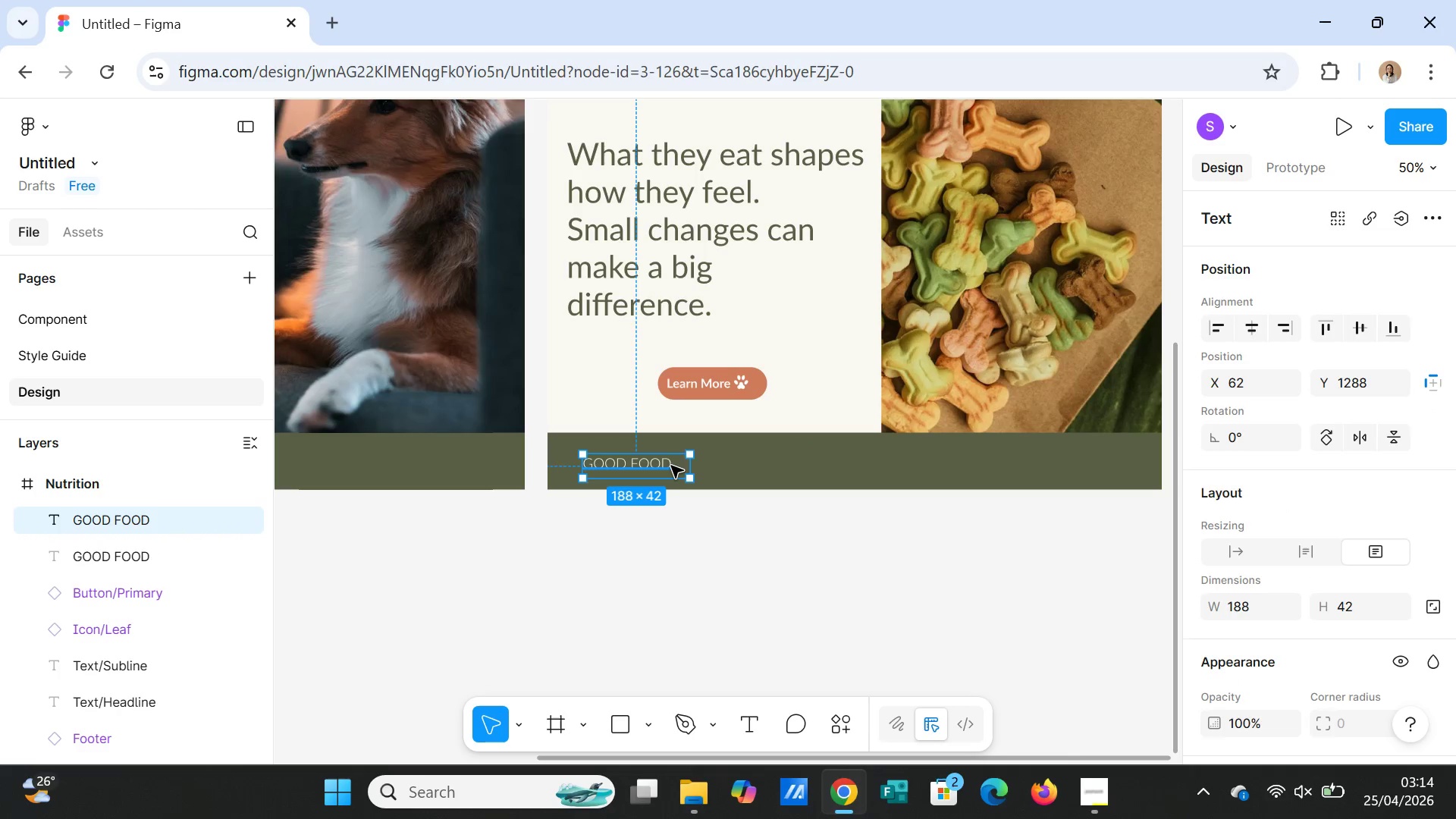 
left_click_drag(start_coordinate=[671, 466], to_coordinate=[853, 466])
 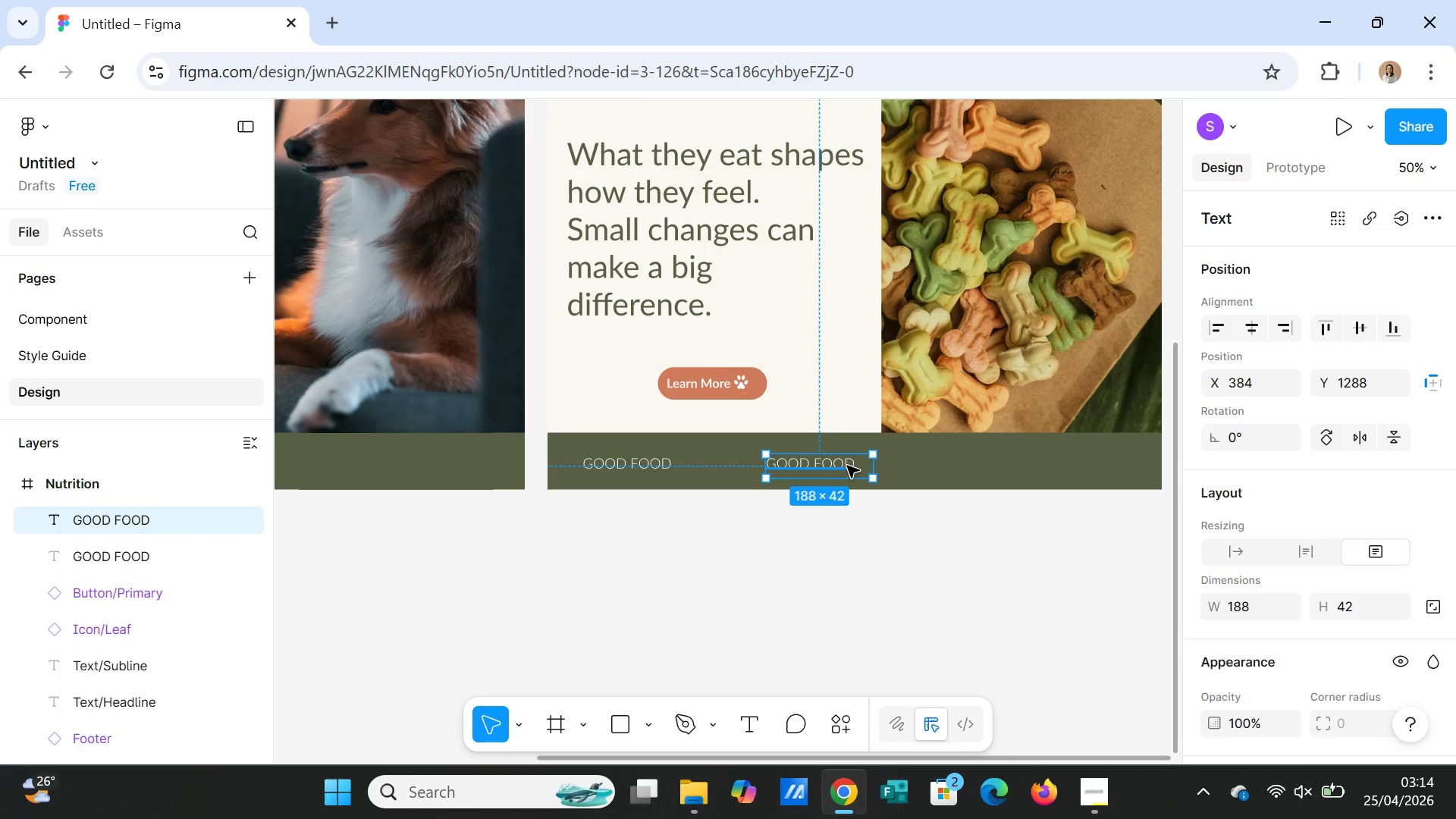 
double_click([847, 466])
 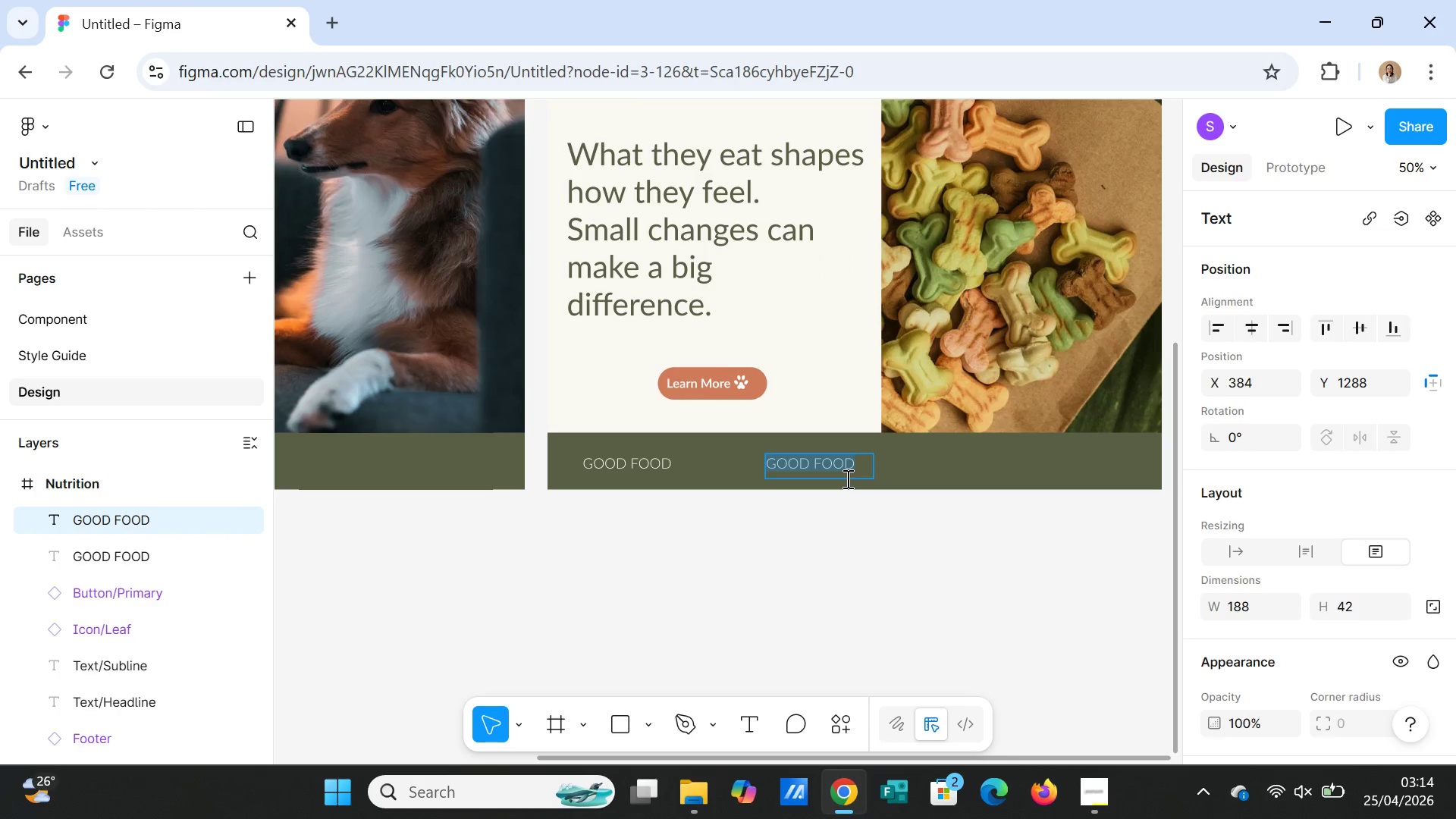 
type(Happy )
key(Backspace)
key(Backspace)
key(Backspace)
key(Backspace)
key(Backspace)
type(APPY F)
key(Backspace)
type(PAT)
key(Backspace)
key(Backspace)
type(ET.)
 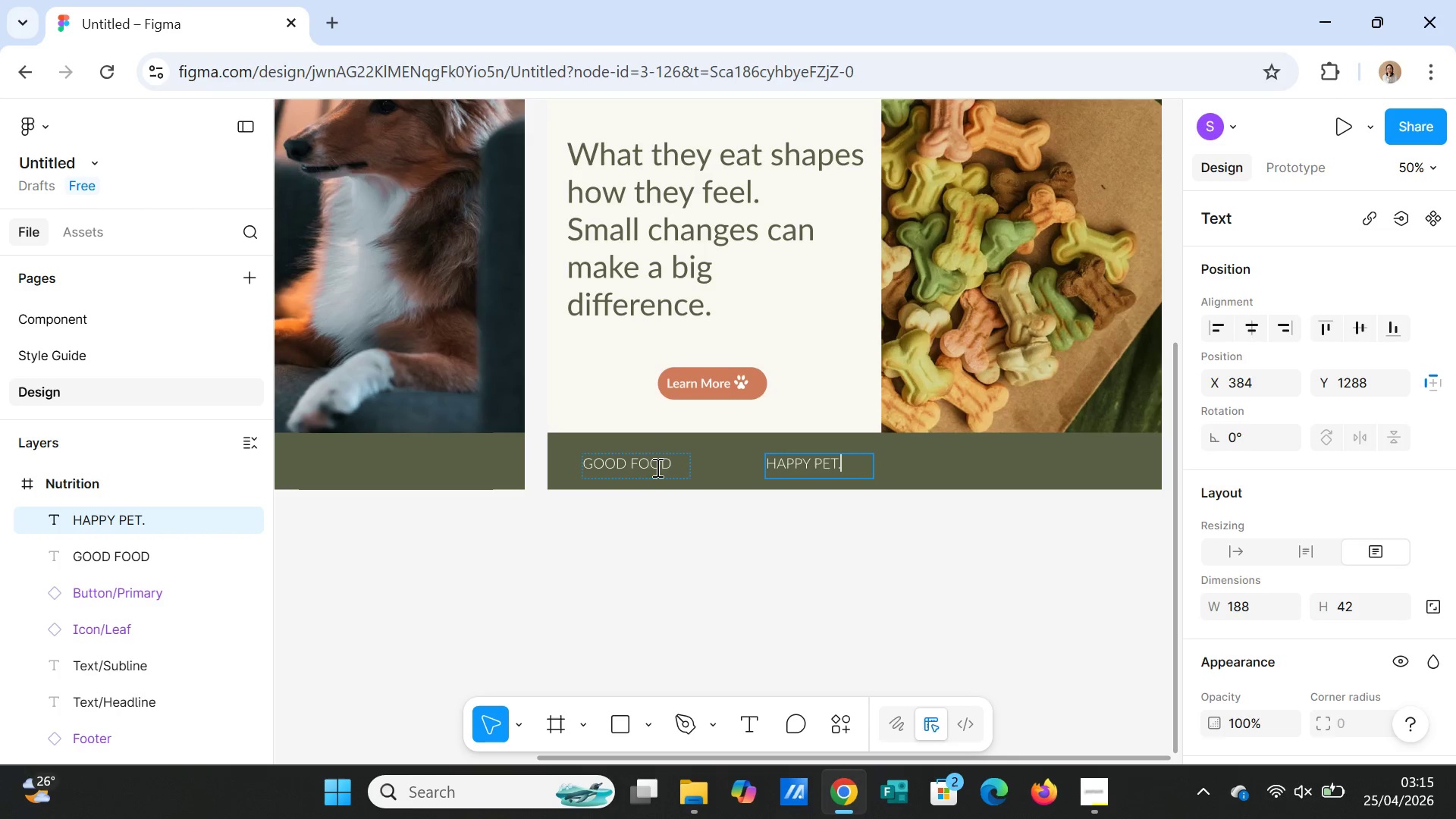 
left_click([644, 463])
 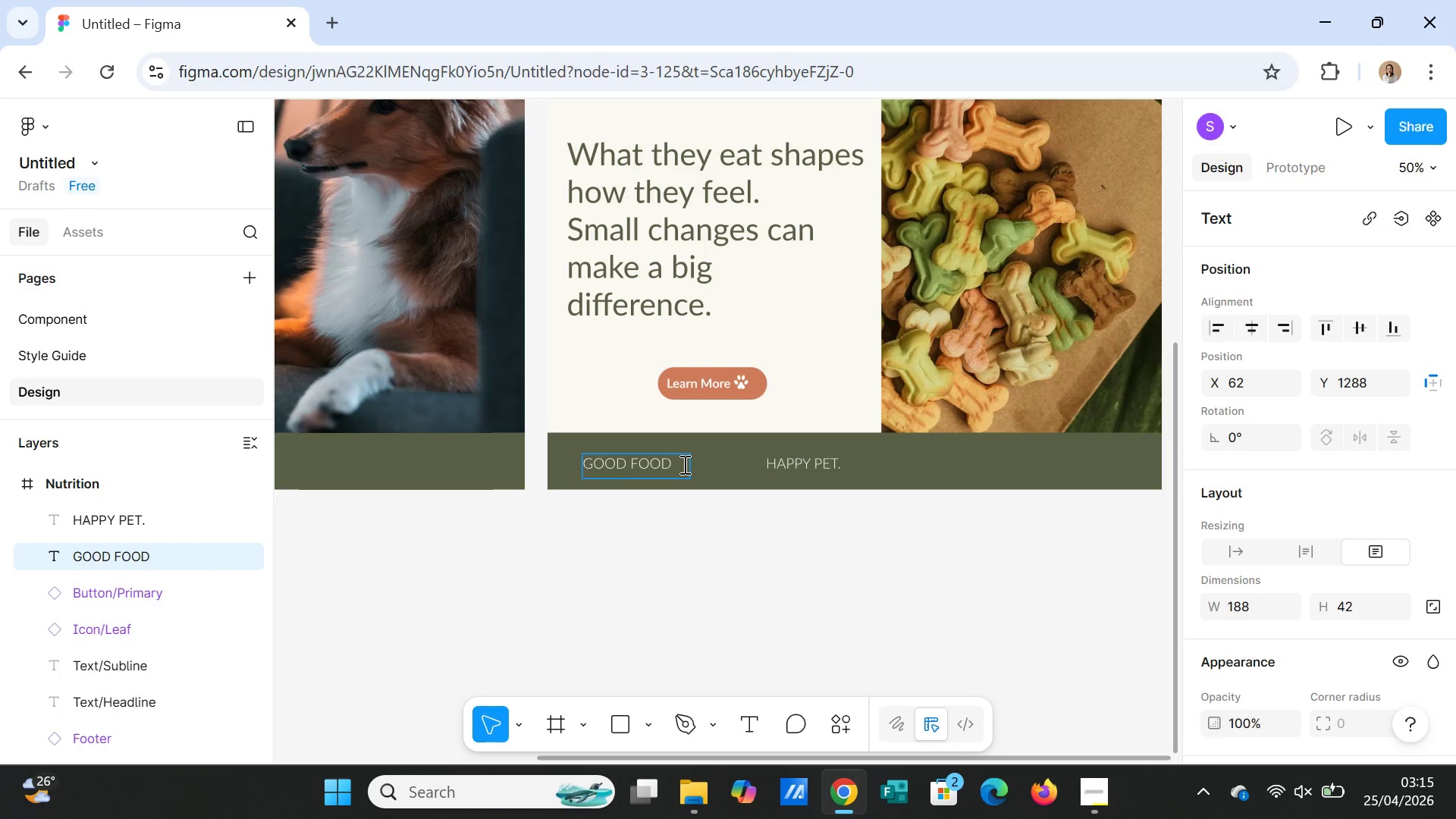 
left_click([682, 464])
 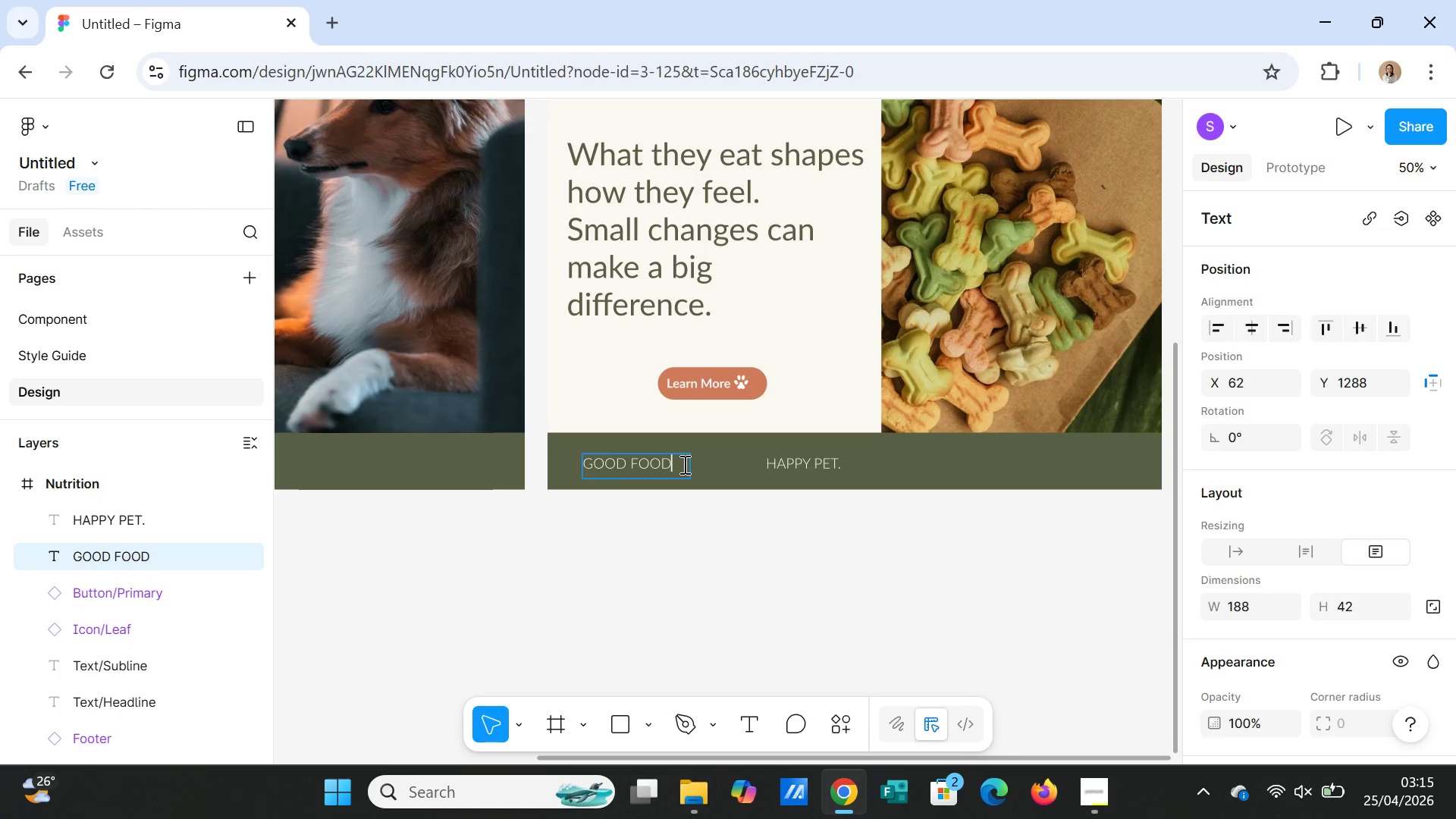 
key(Period)
 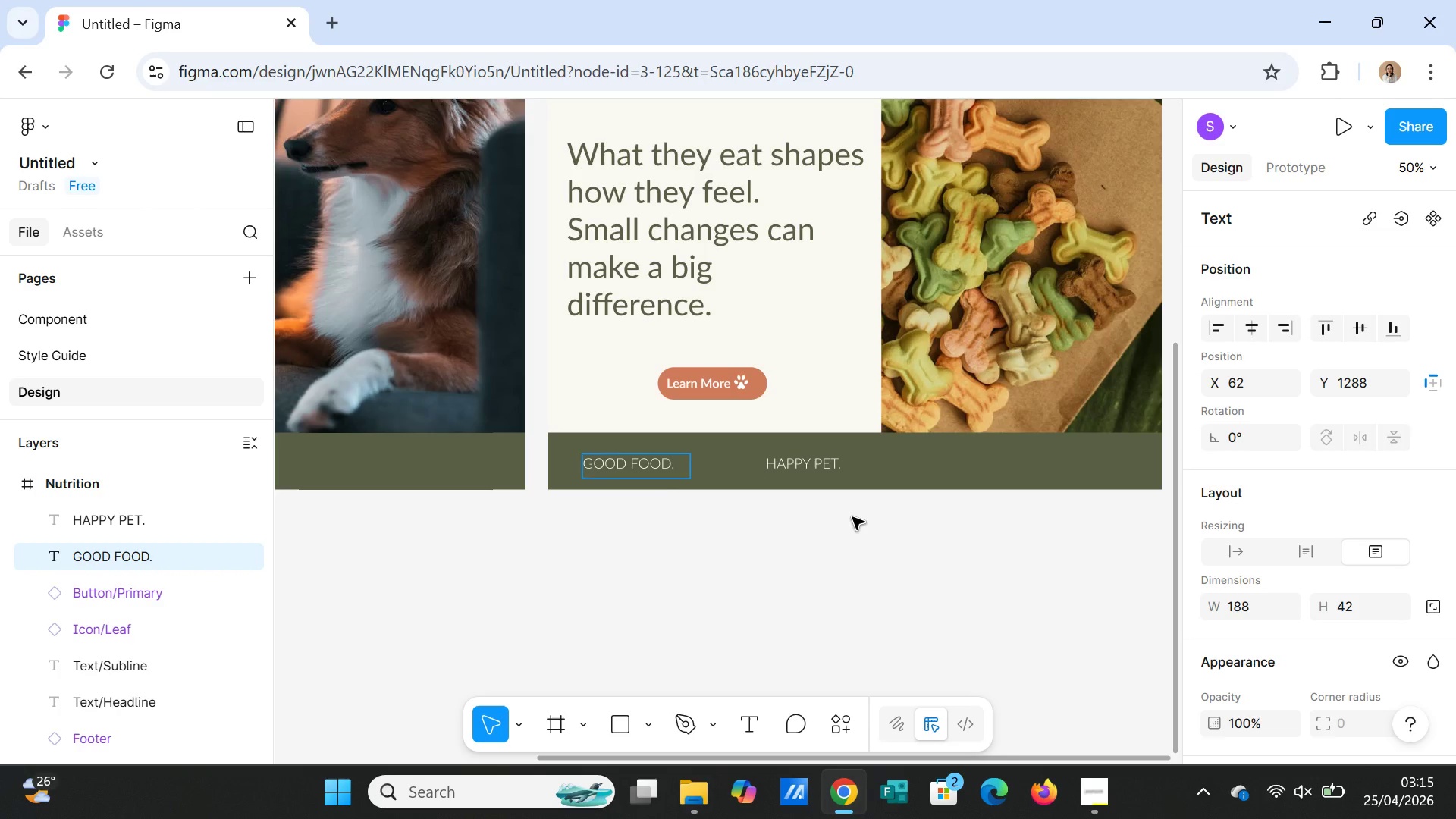 
left_click([852, 517])
 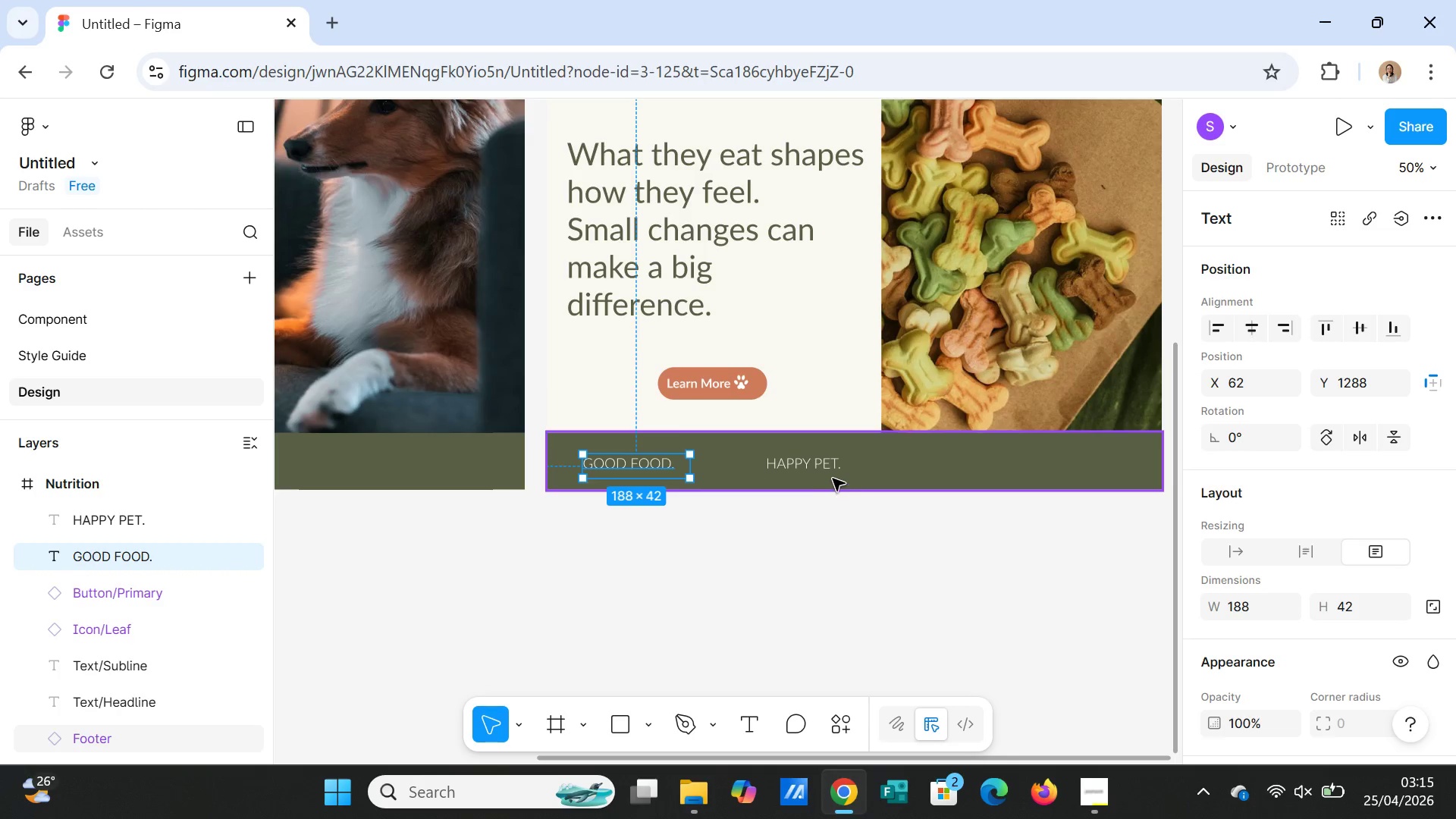 
left_click([828, 466])
 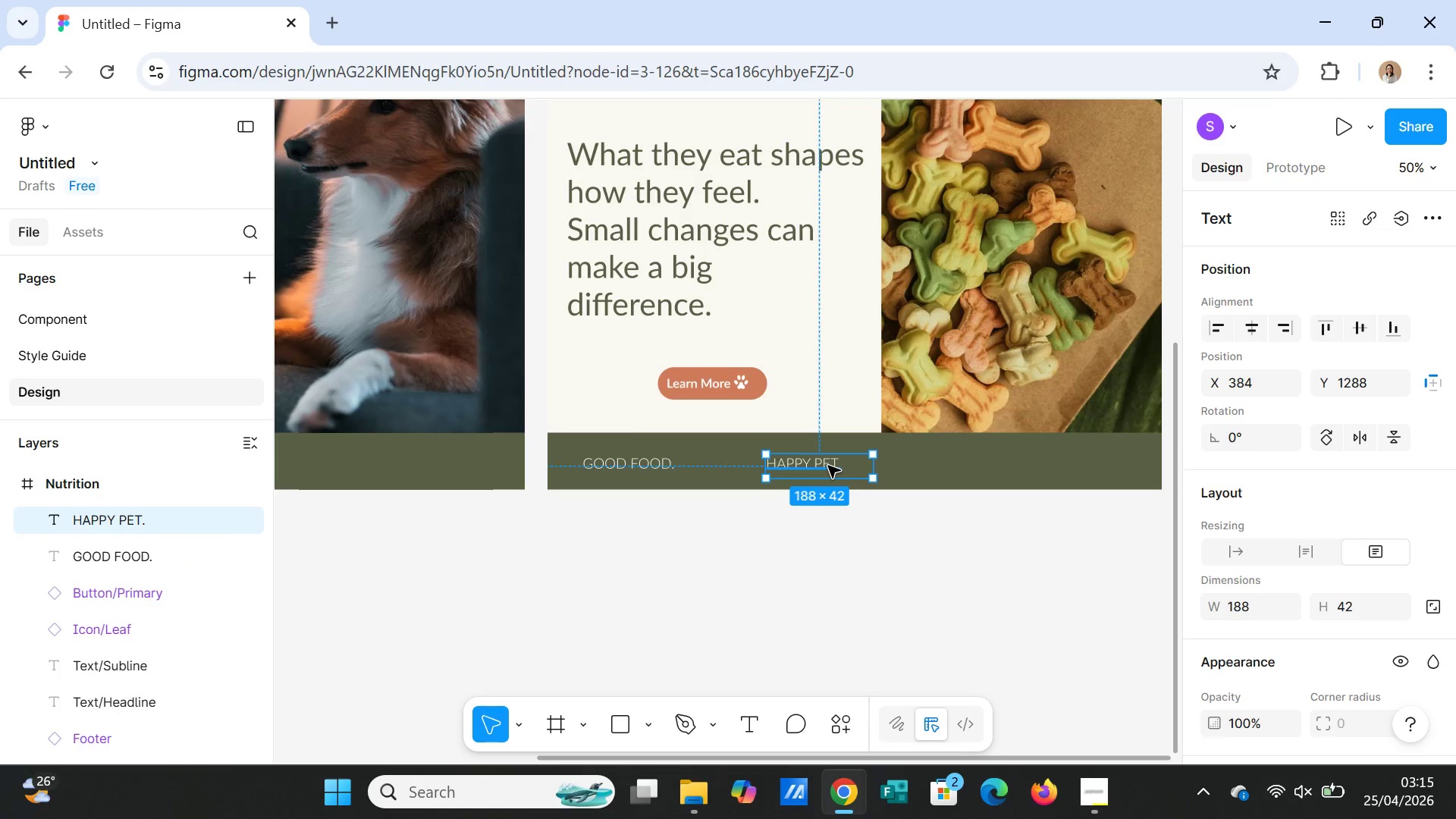 
left_click_drag(start_coordinate=[828, 466], to_coordinate=[860, 465])
 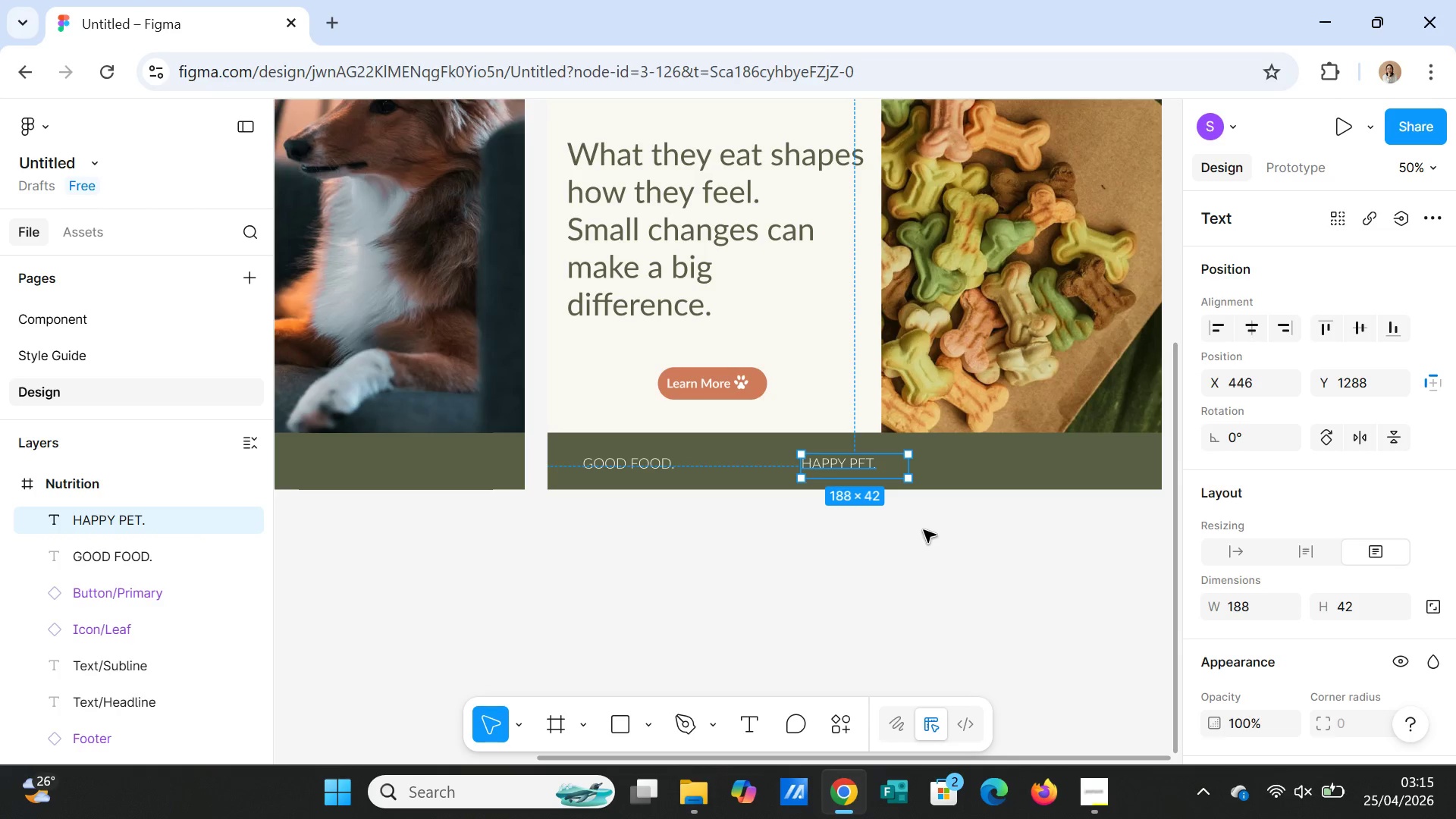 
left_click([924, 530])
 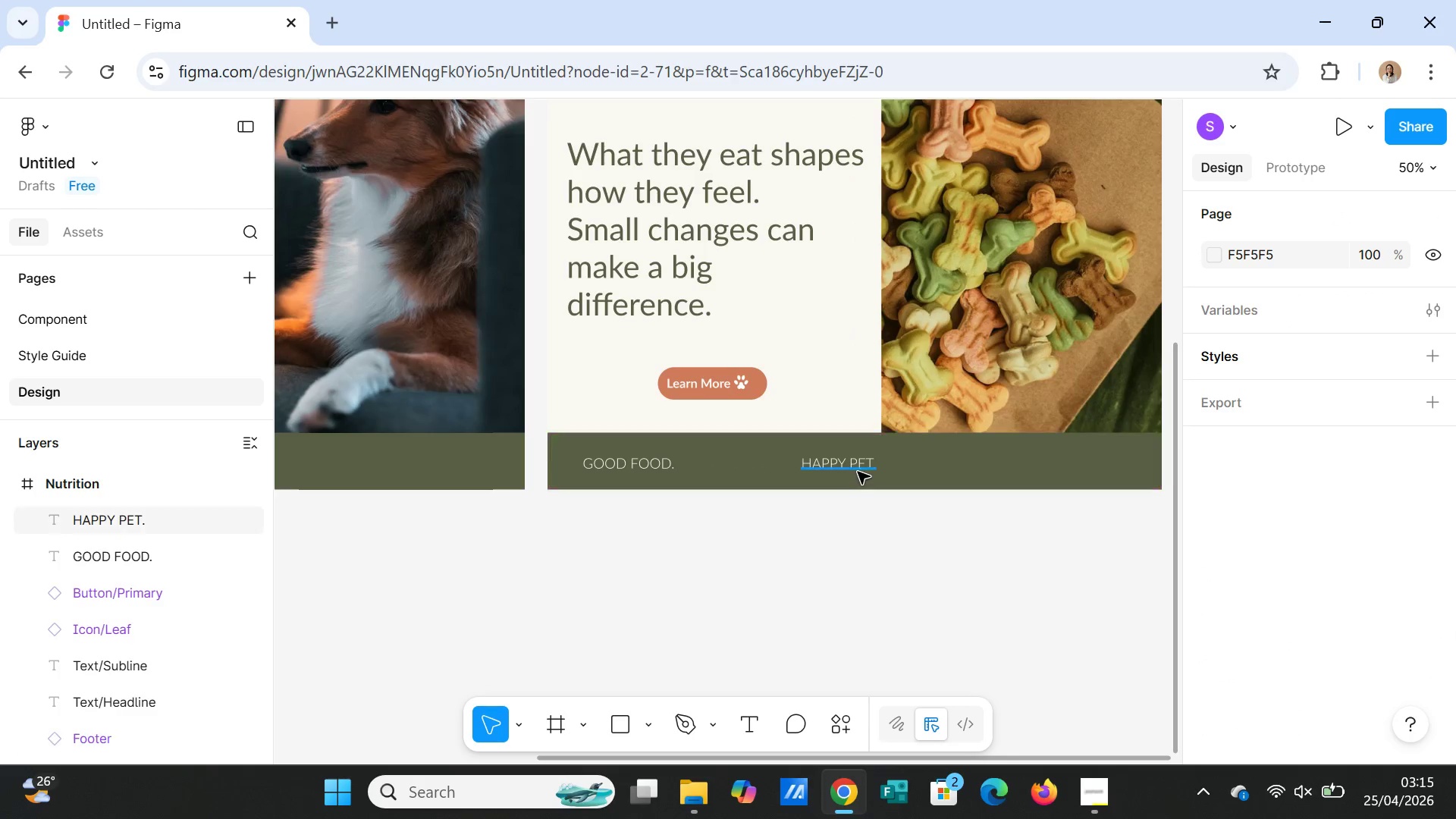 
left_click([856, 463])
 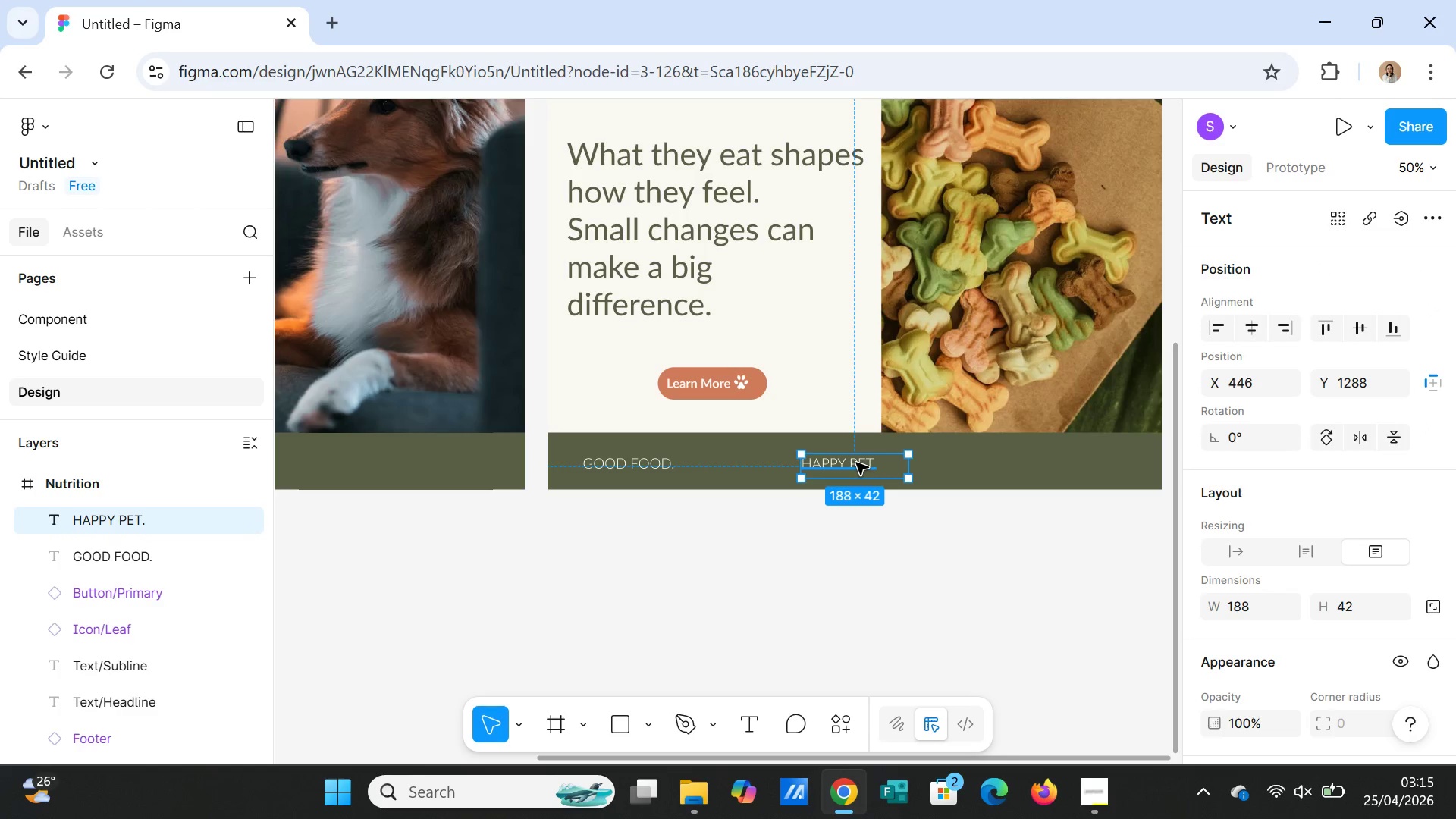 
key(Control+C)
 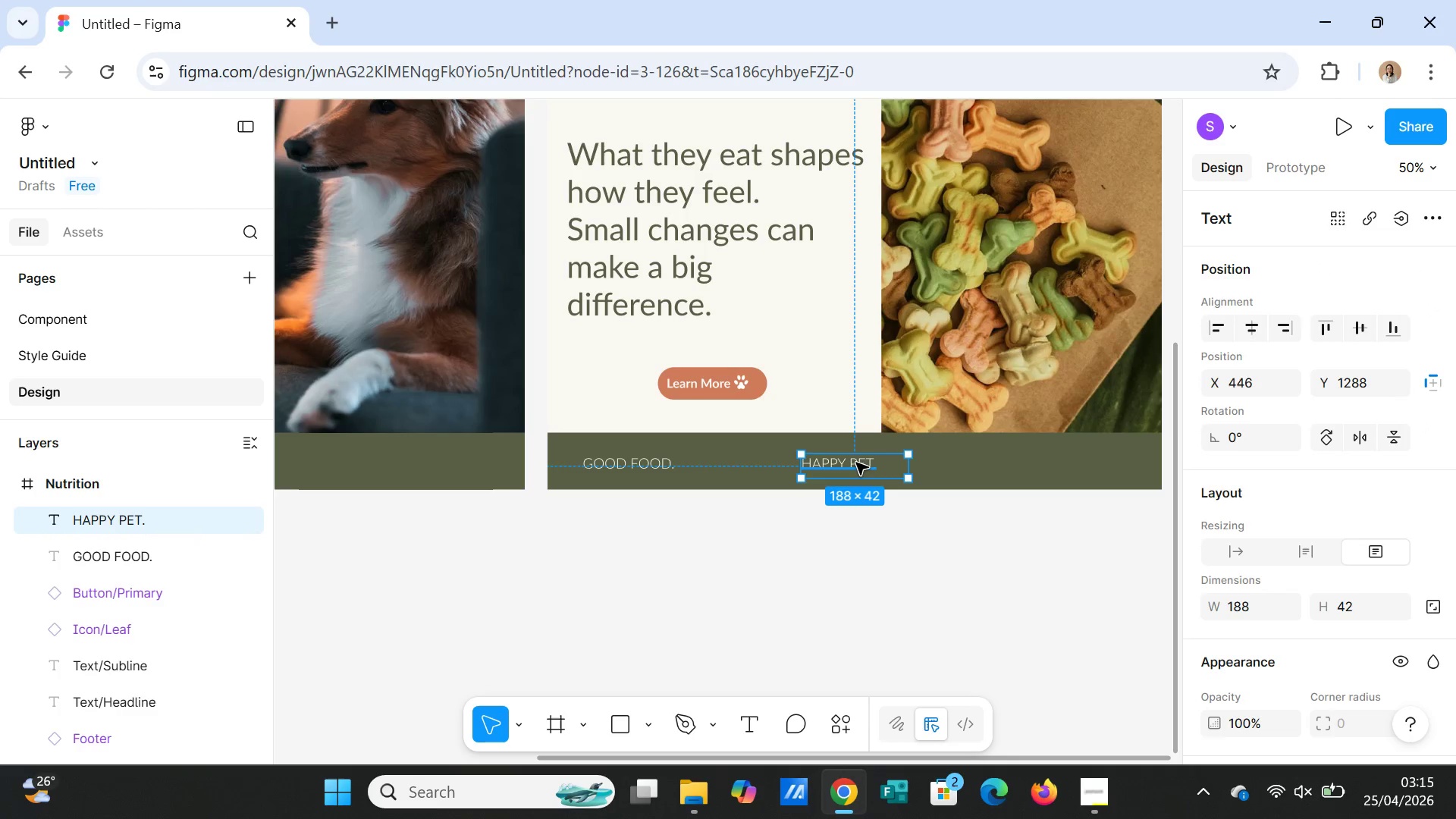 
key(Control+V)
 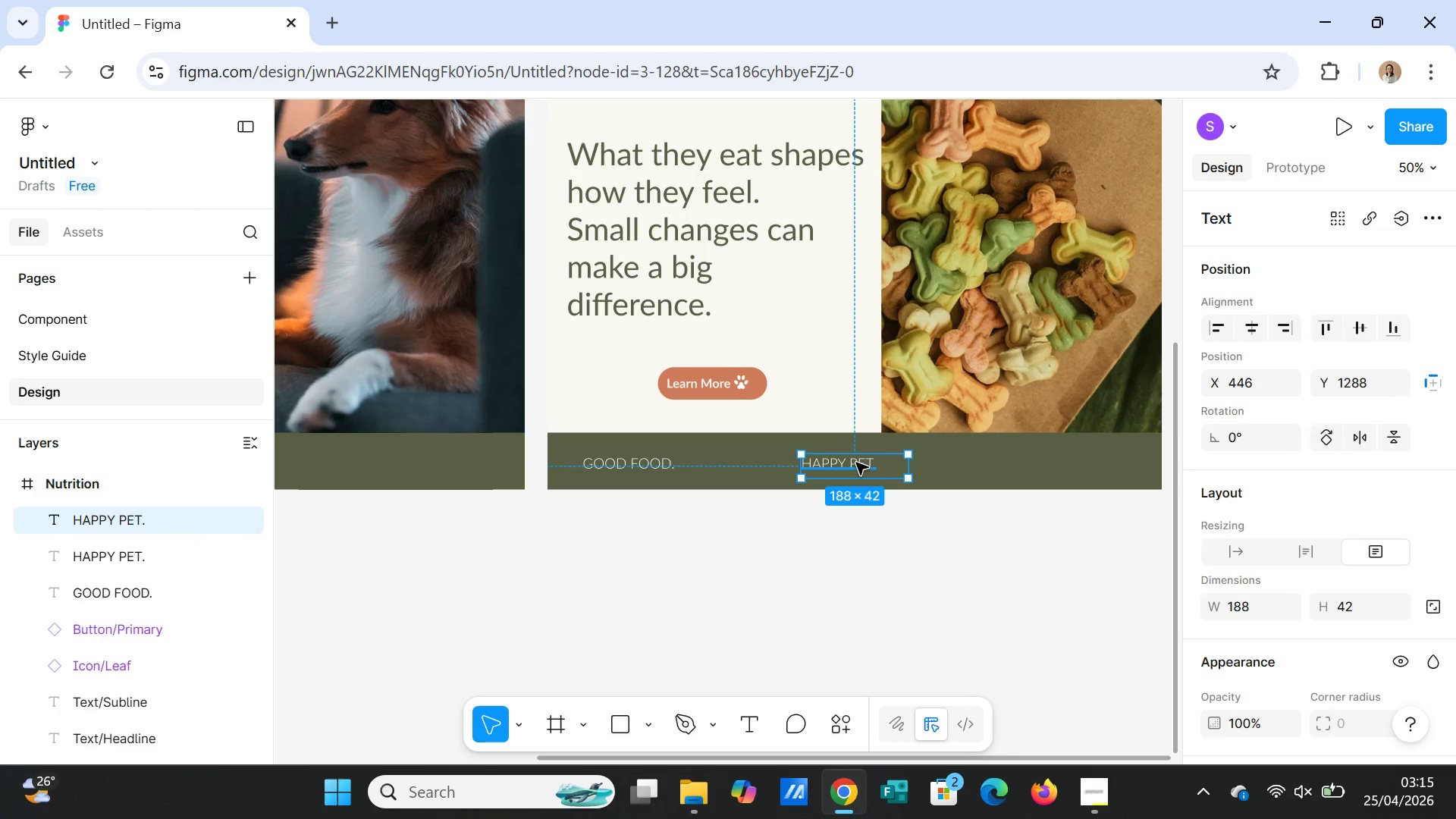 
left_click_drag(start_coordinate=[856, 463], to_coordinate=[1056, 463])
 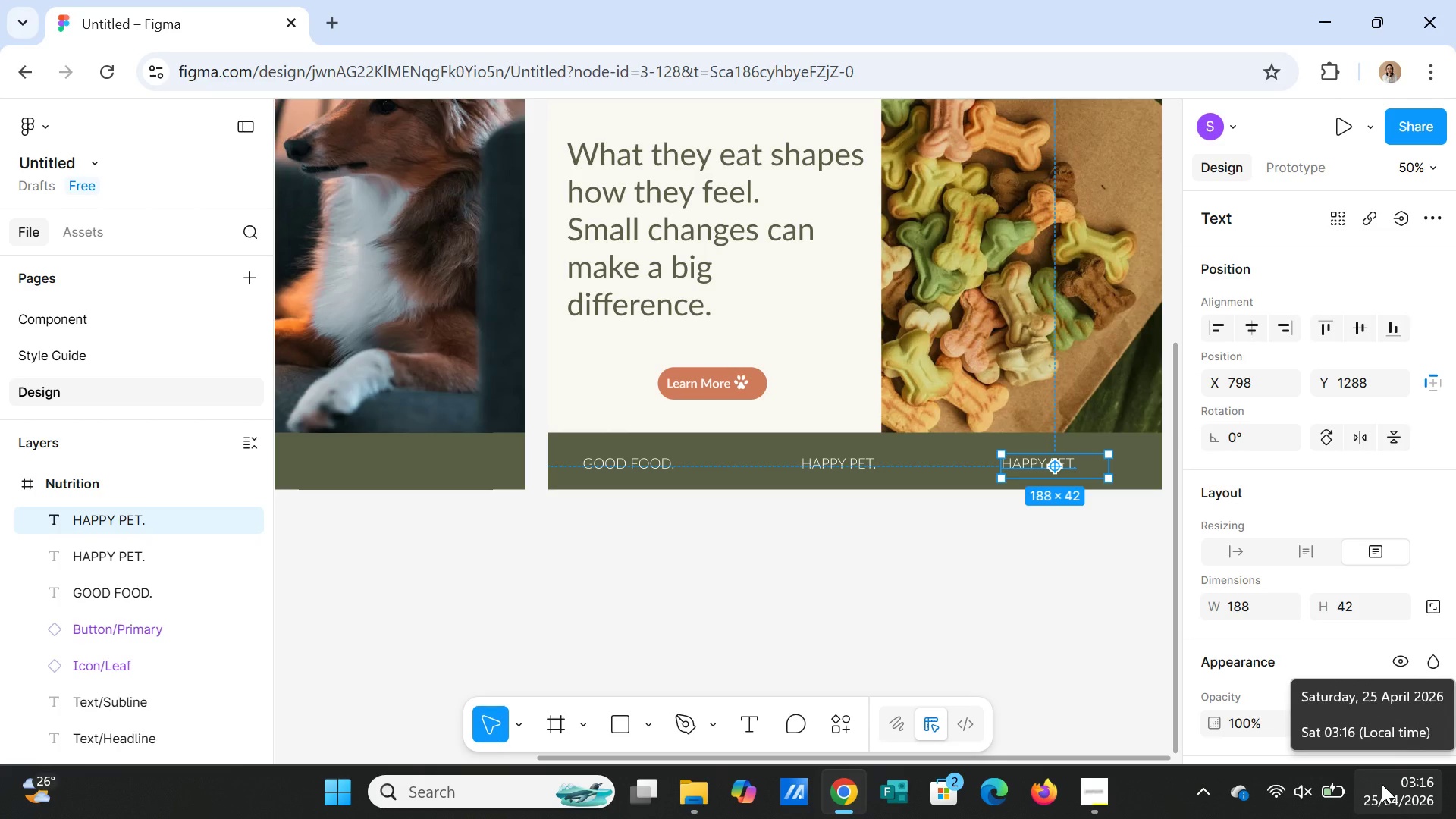 
wait(46.25)
 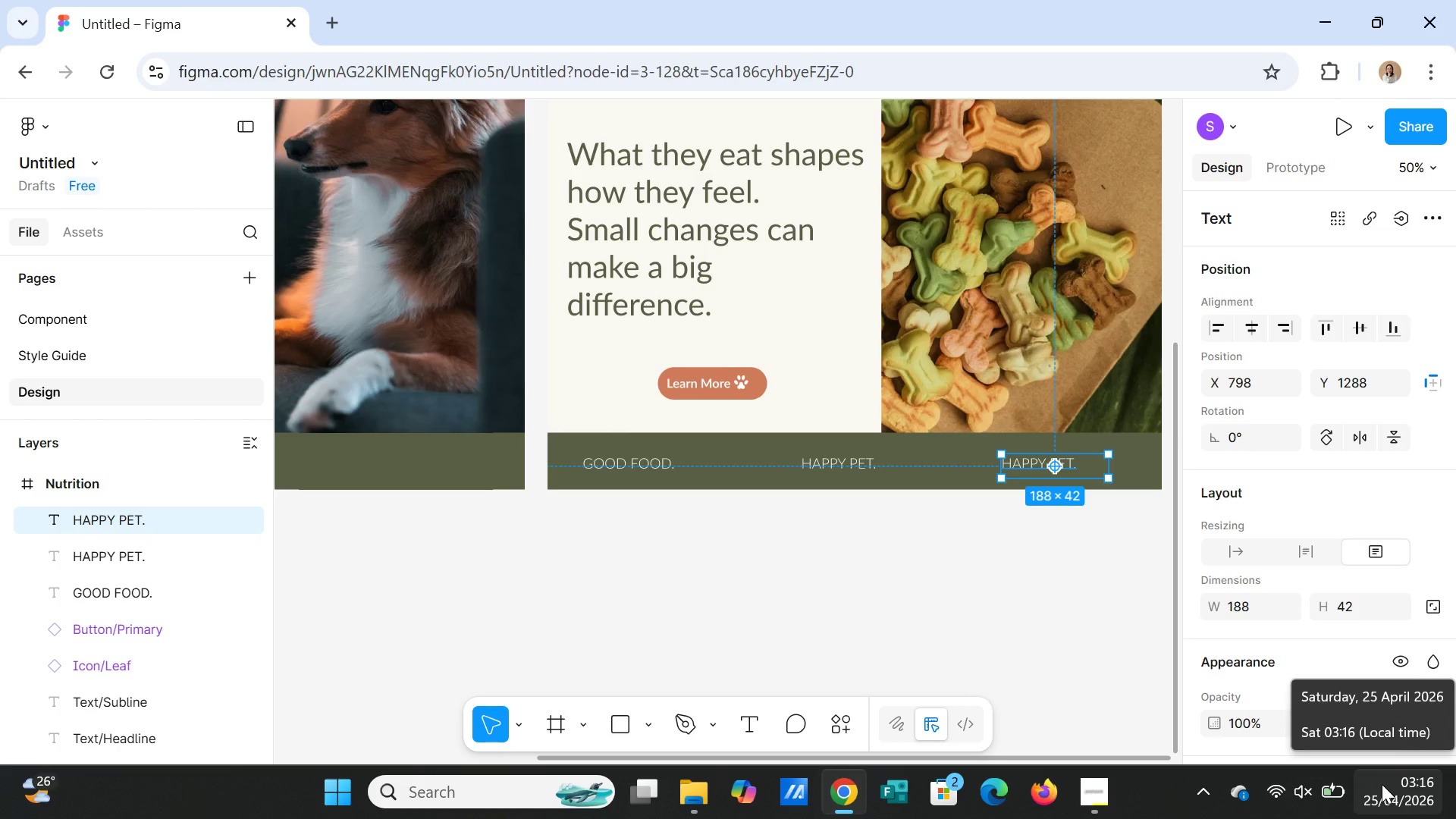 
double_click([1025, 470])
 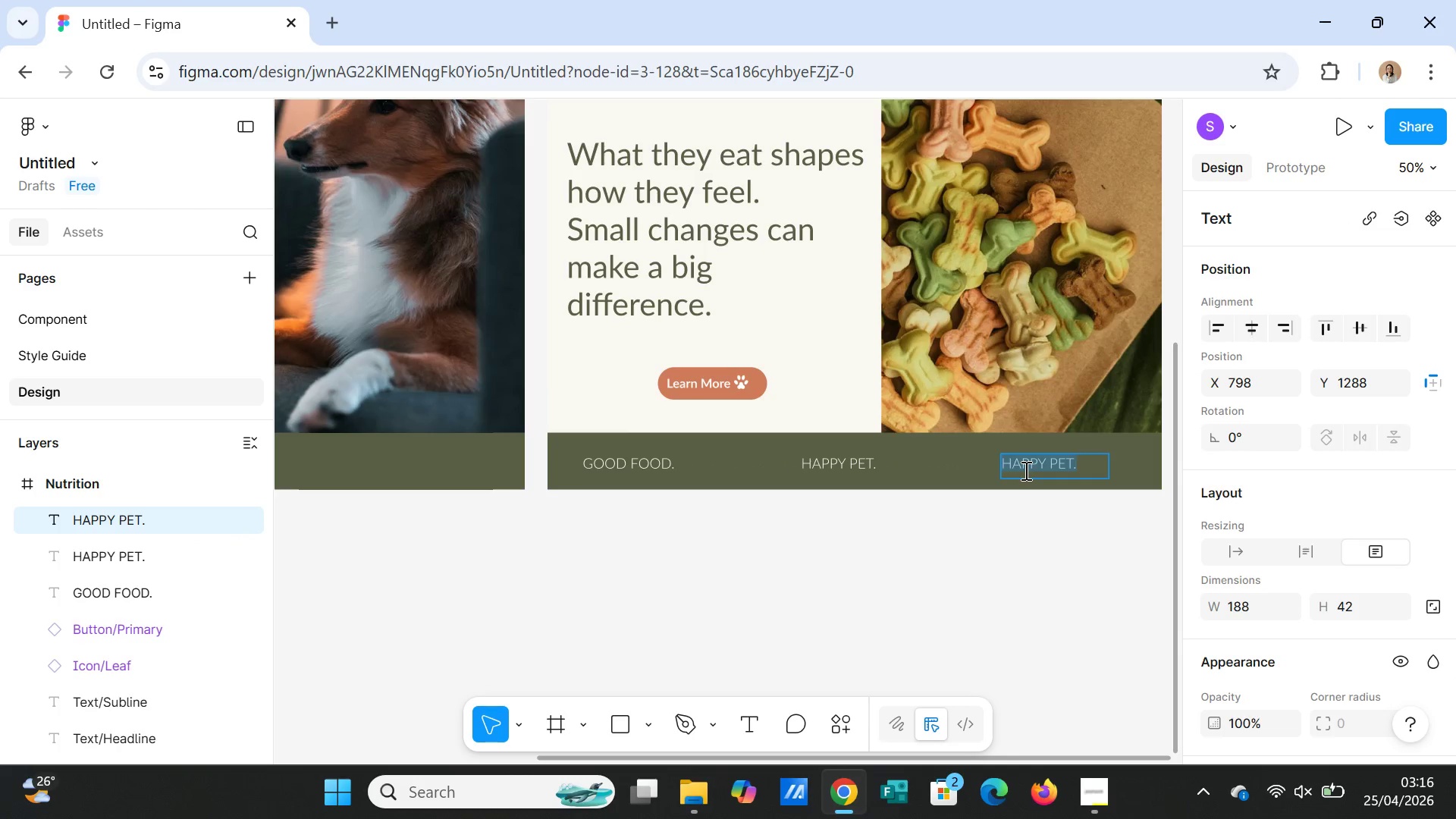 
triple_click([1025, 470])
 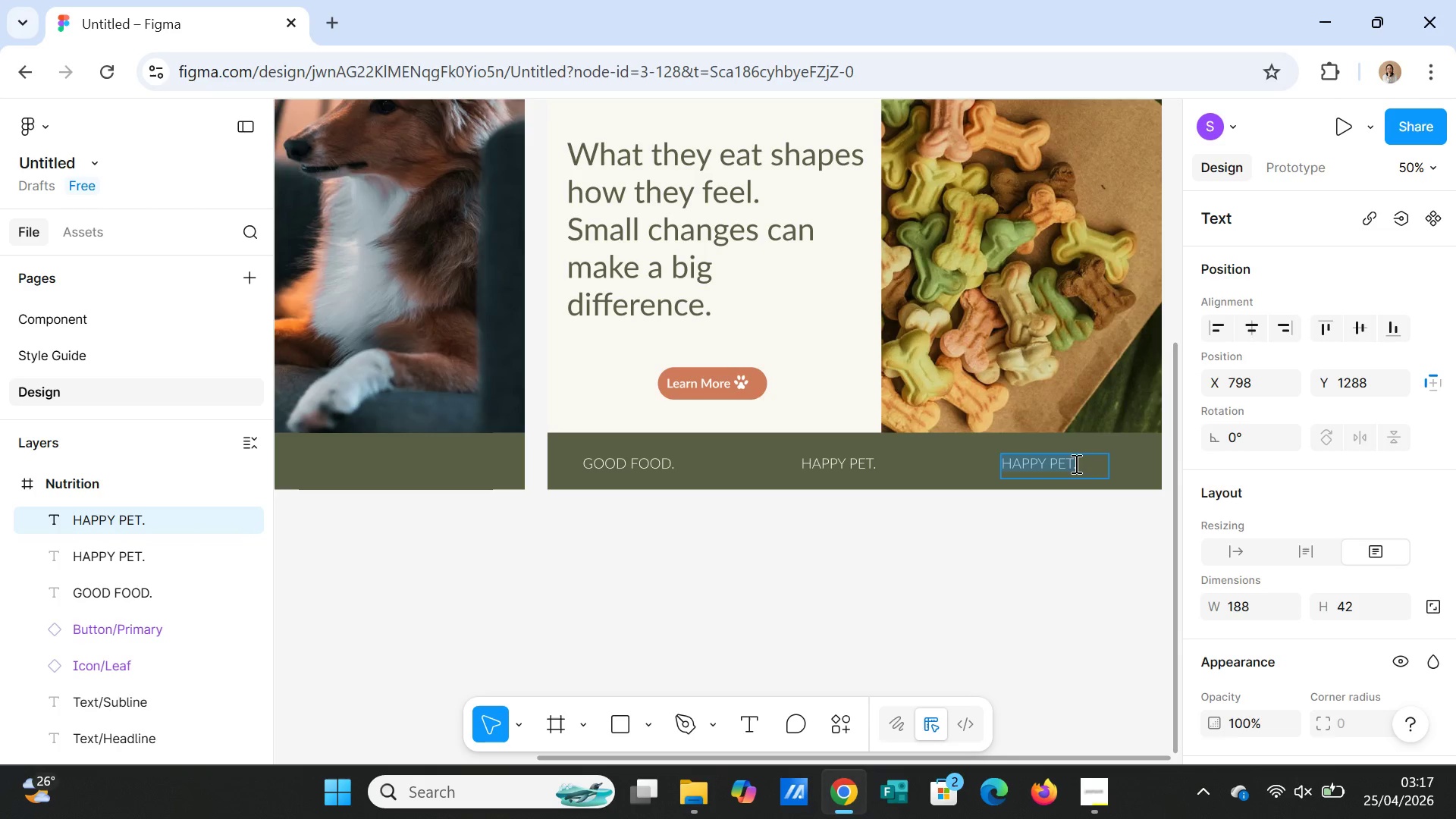 
wait(69.06)
 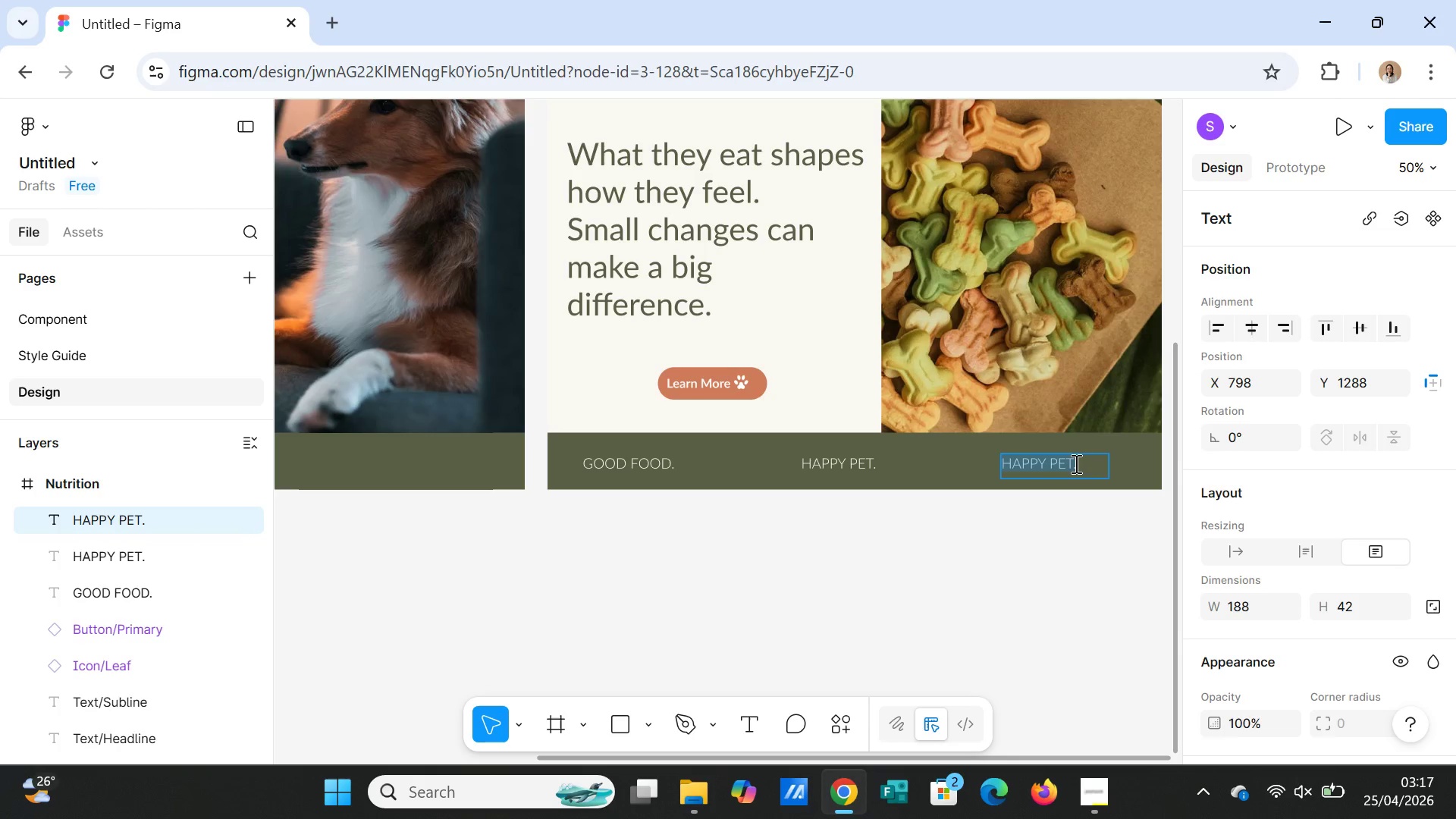 
type(HE)
key(Backspace)
type(ealthy )
key(Backspace)
key(Backspace)
key(Backspace)
key(Backspace)
key(Backspace)
key(Backspace)
key(Backspace)
type(EALTHY )
 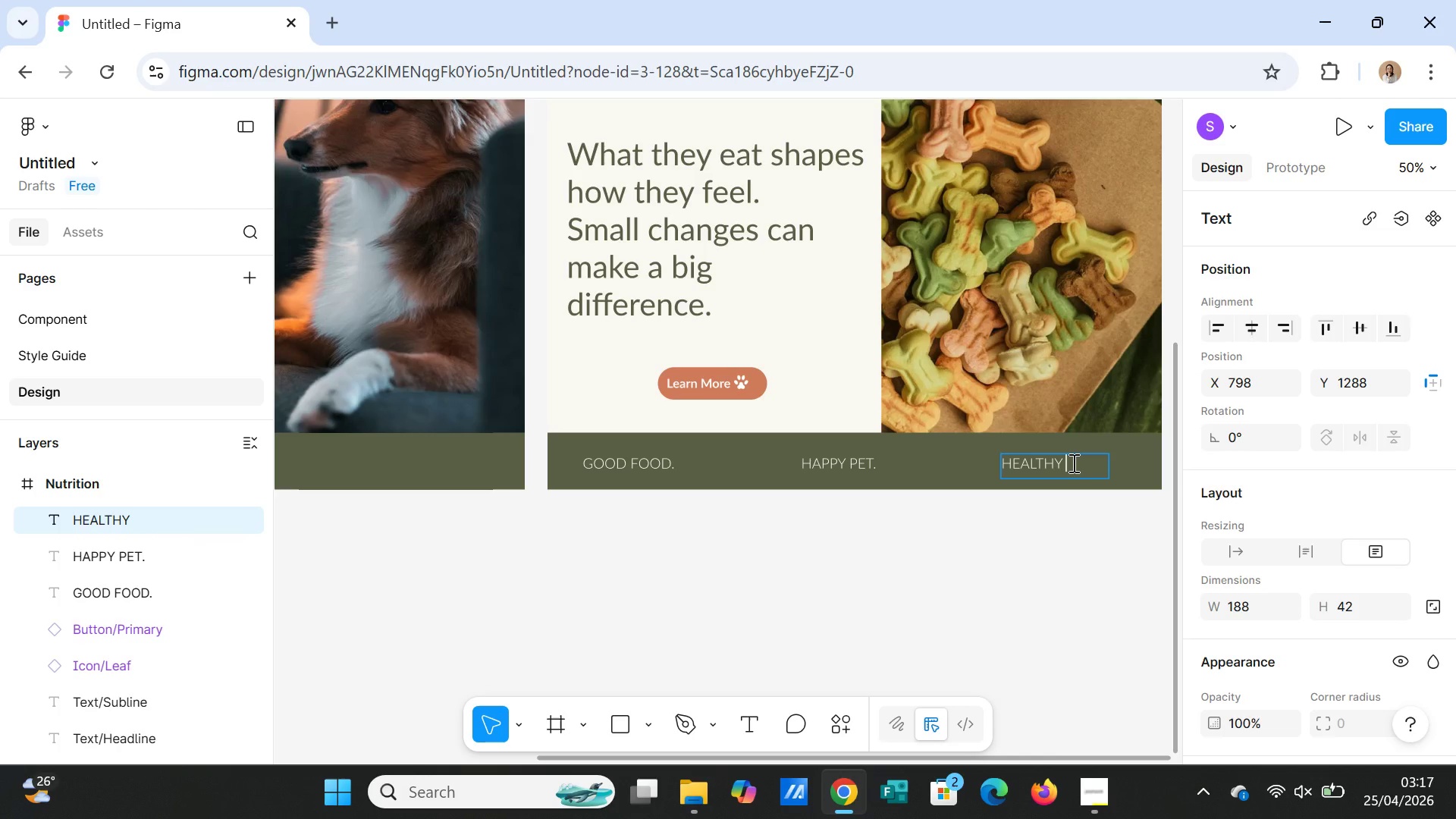 
wait(6.75)
 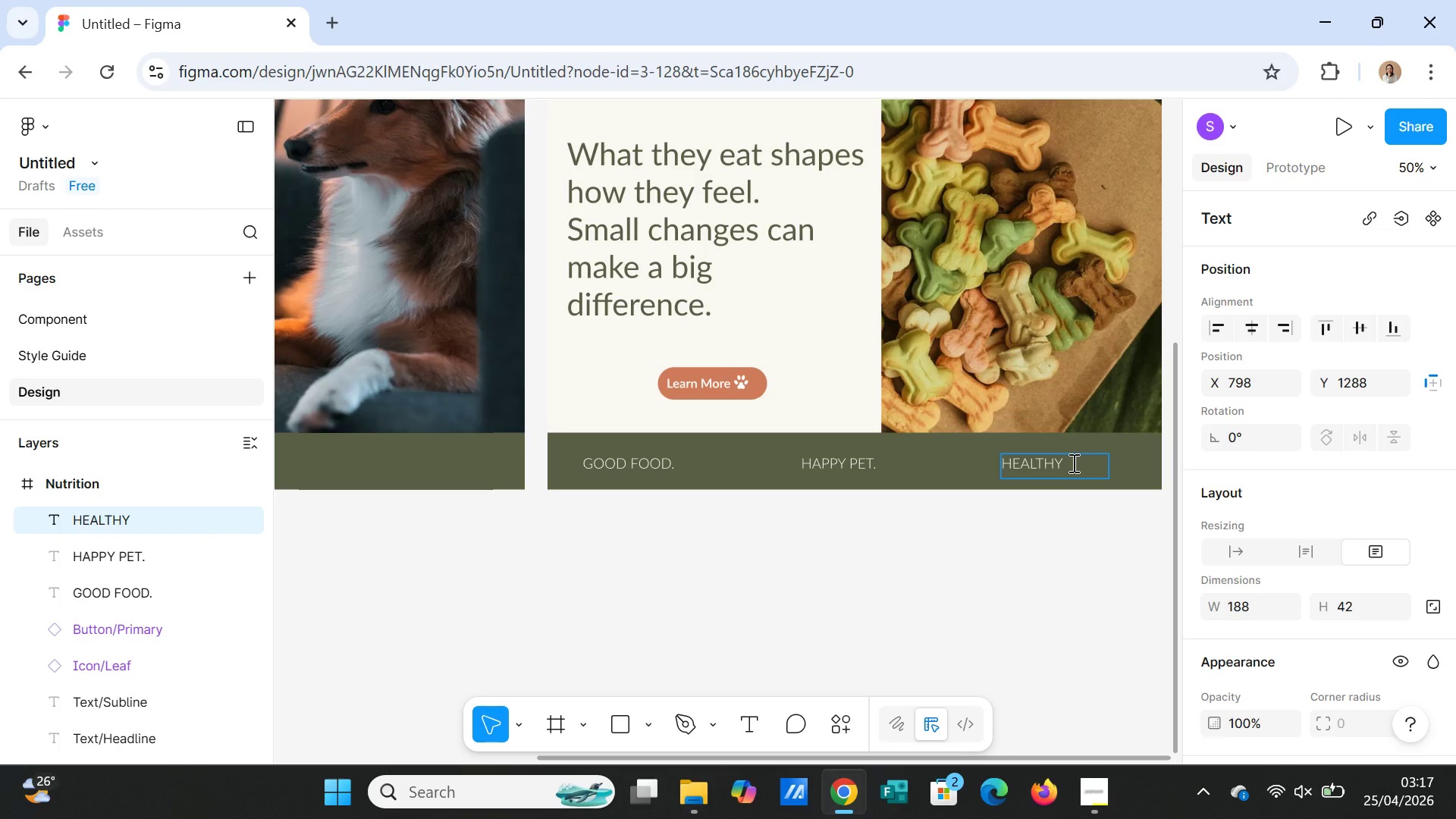 
type(LIFE)
 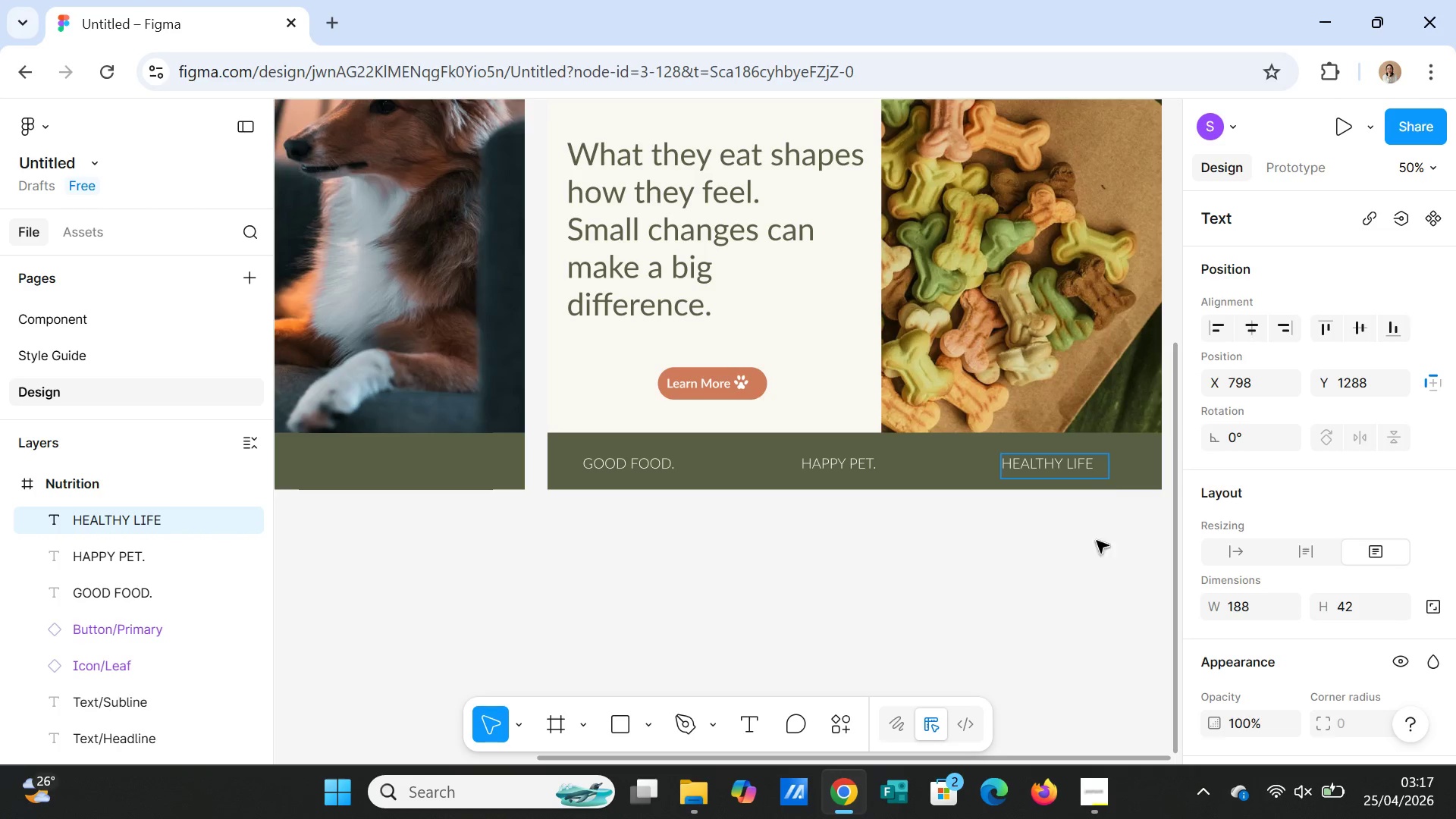 
left_click([1097, 558])
 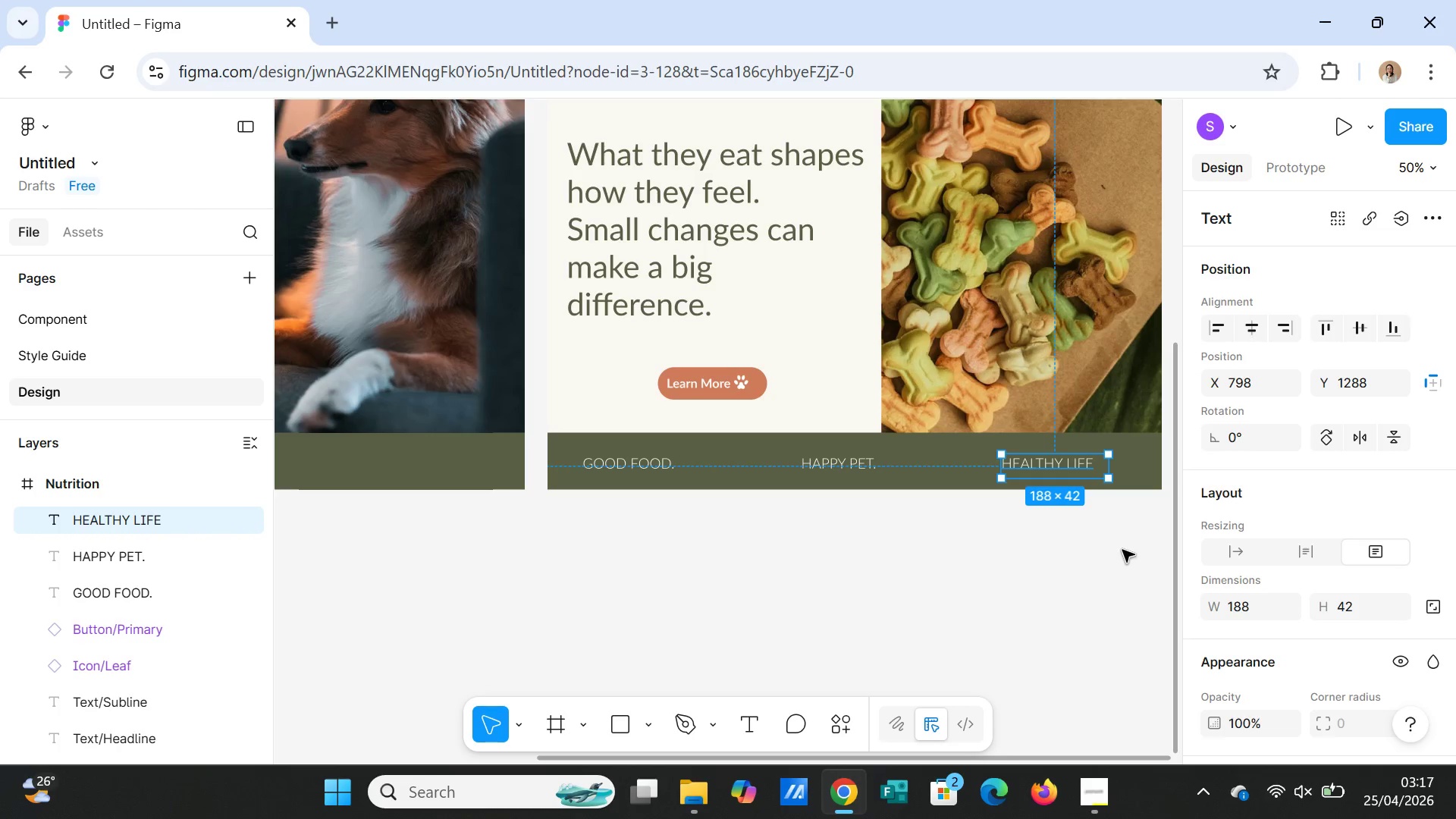 
left_click([1122, 556])
 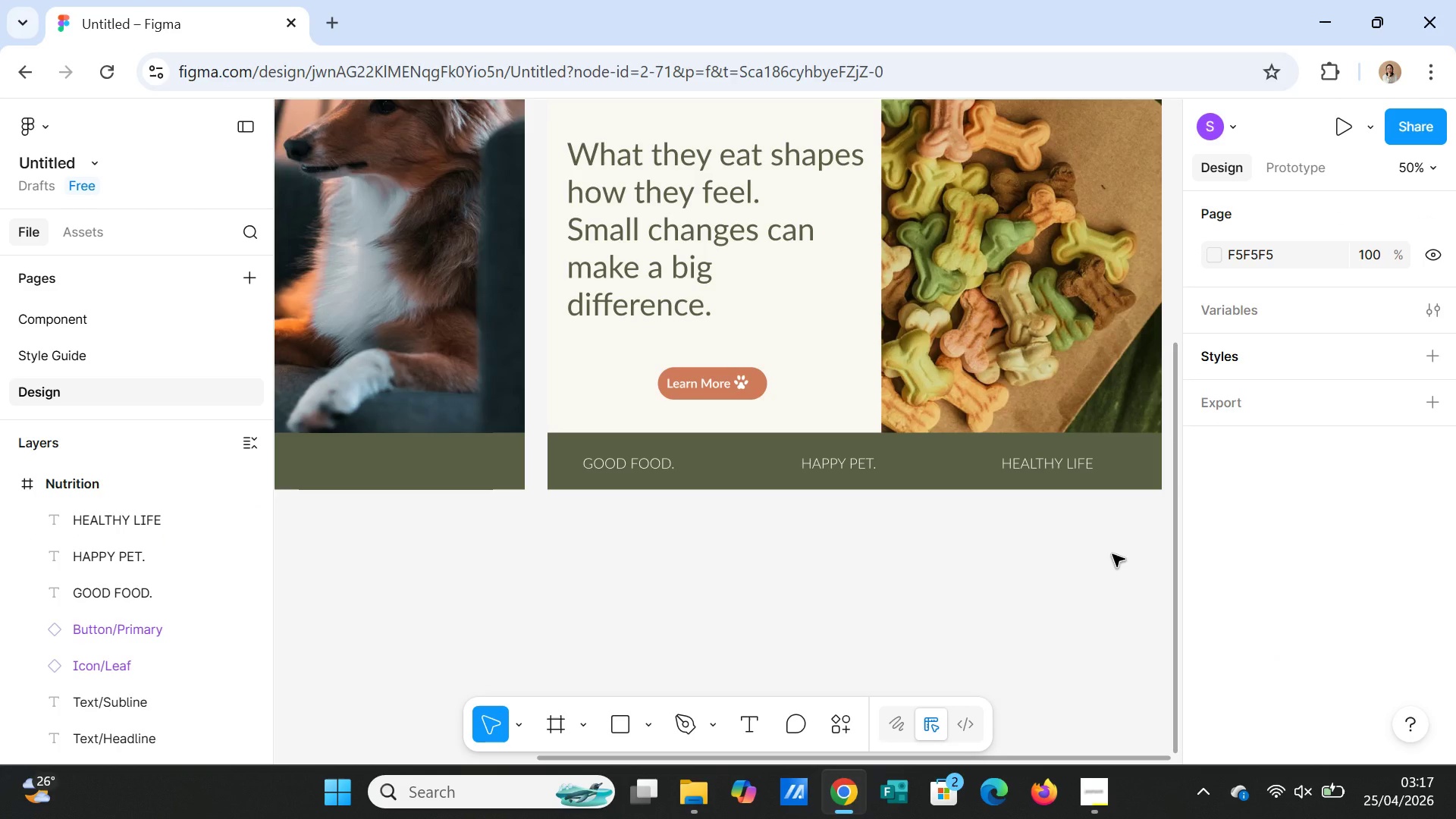 
scroll: coordinate [1112, 555], scroll_direction: up, amount: 8.0
 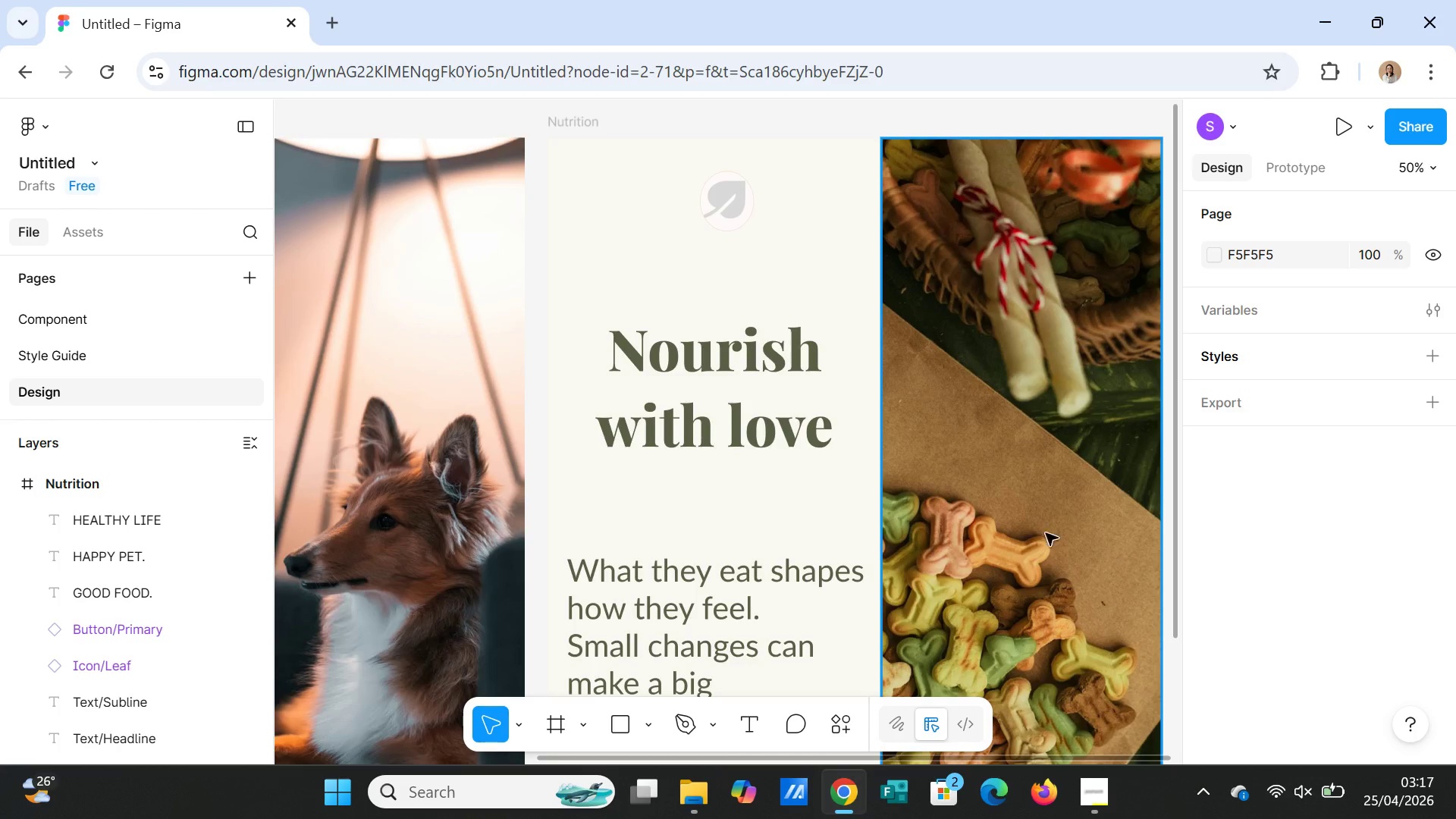 
left_click([728, 406])
 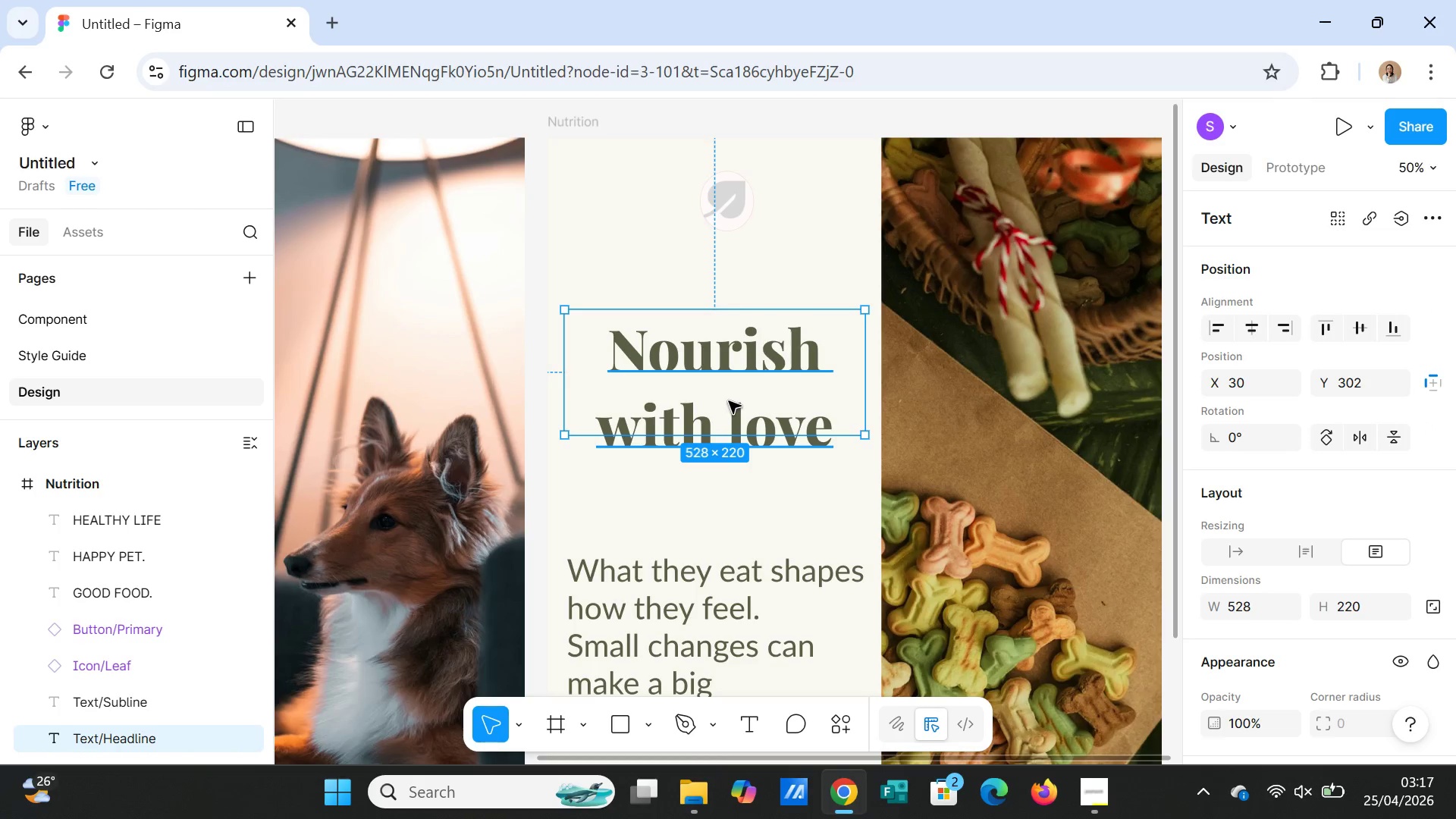 
left_click_drag(start_coordinate=[729, 401], to_coordinate=[720, 366])
 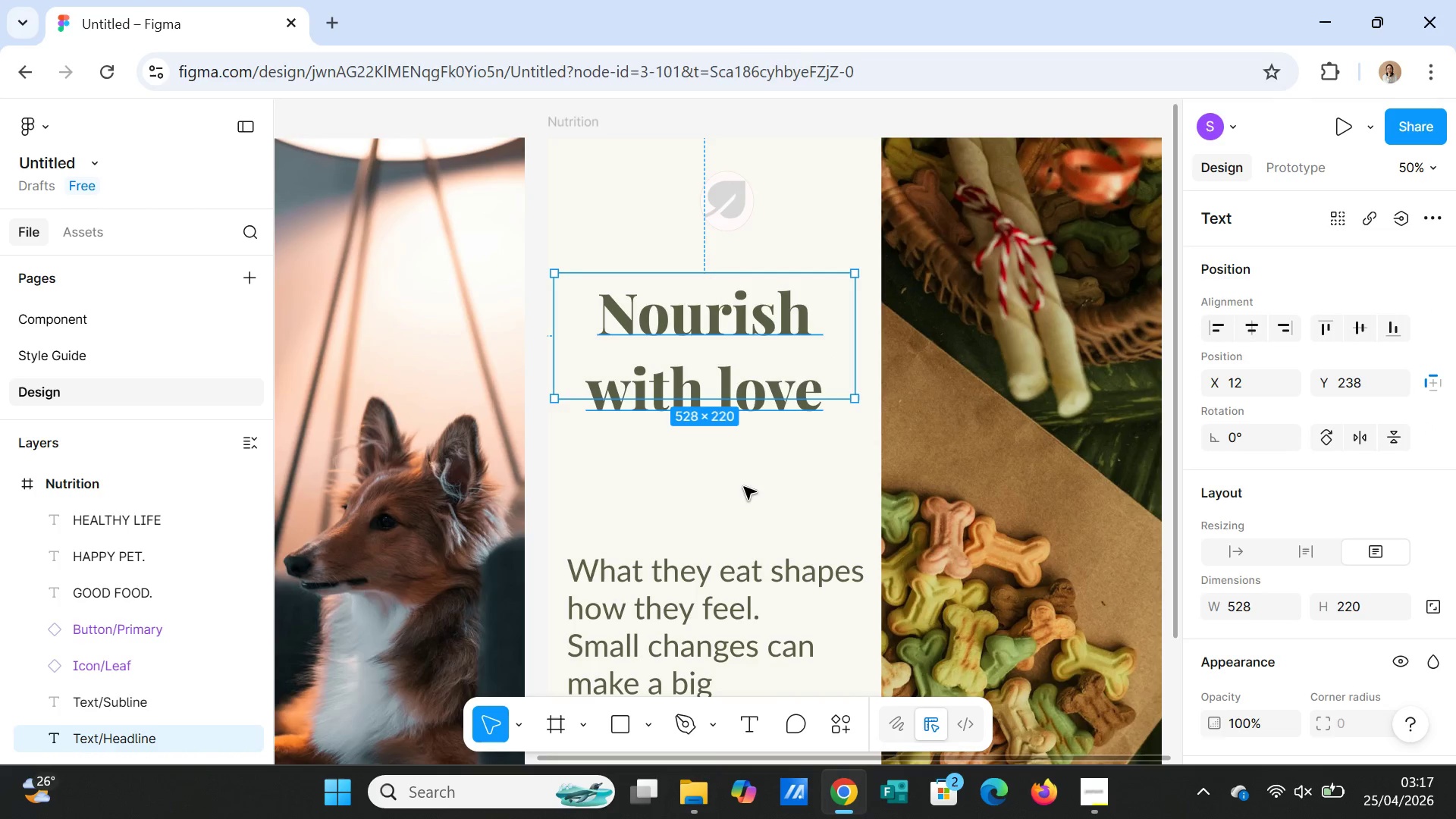 
left_click([744, 487])
 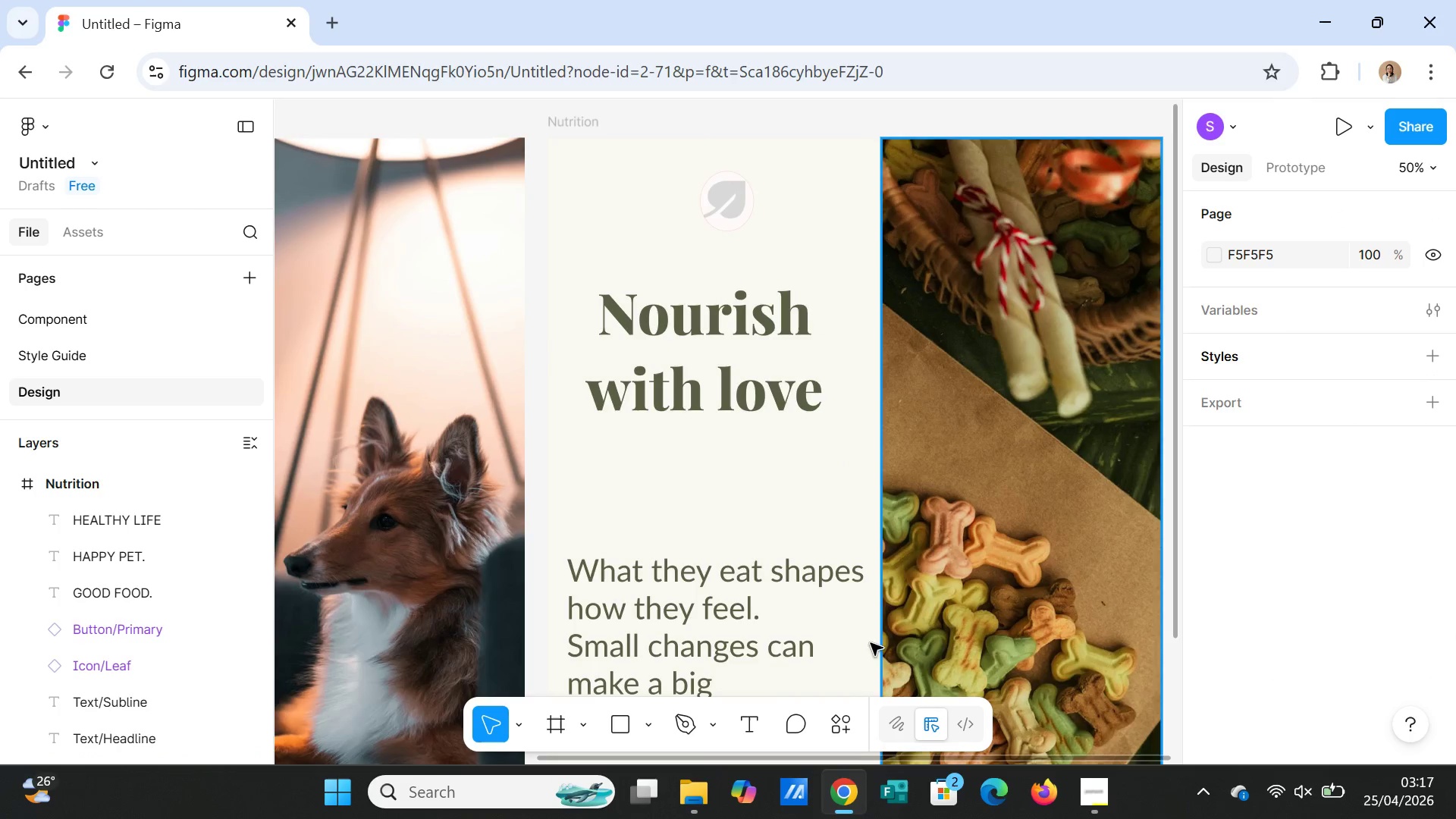 
scroll: coordinate [852, 628], scroll_direction: down, amount: 3.0
 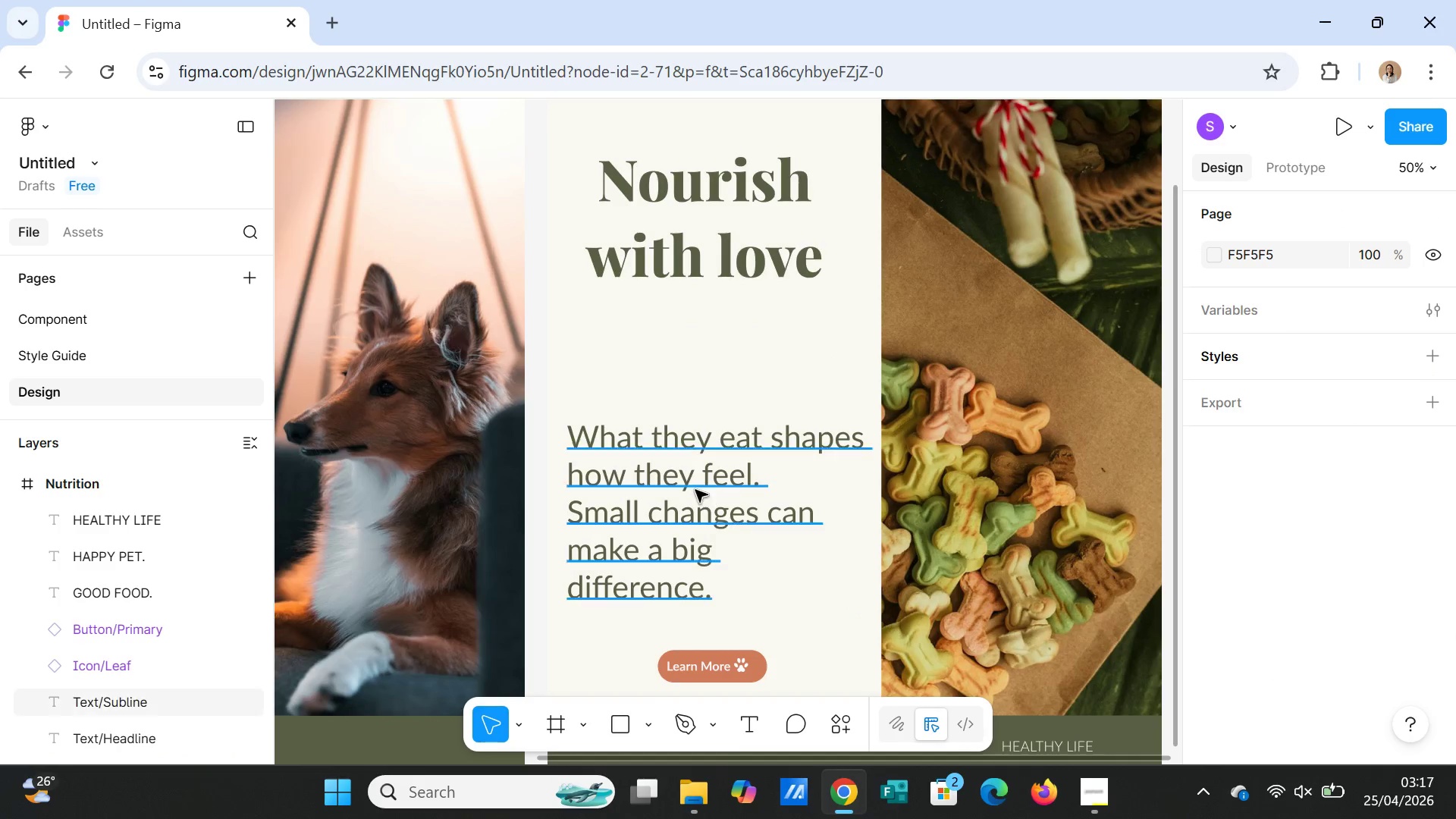 
left_click([695, 488])
 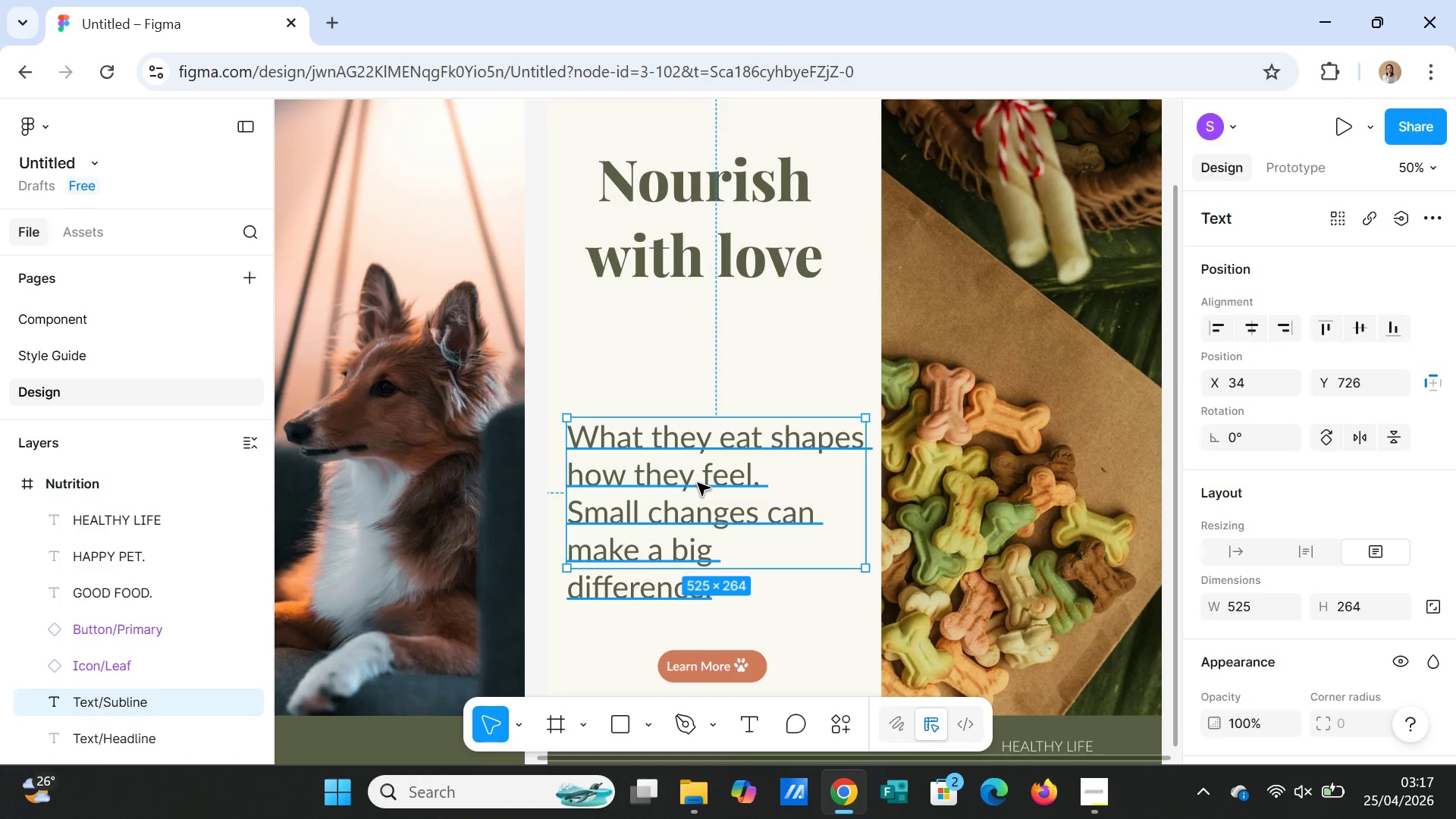 
left_click_drag(start_coordinate=[698, 483], to_coordinate=[698, 461])
 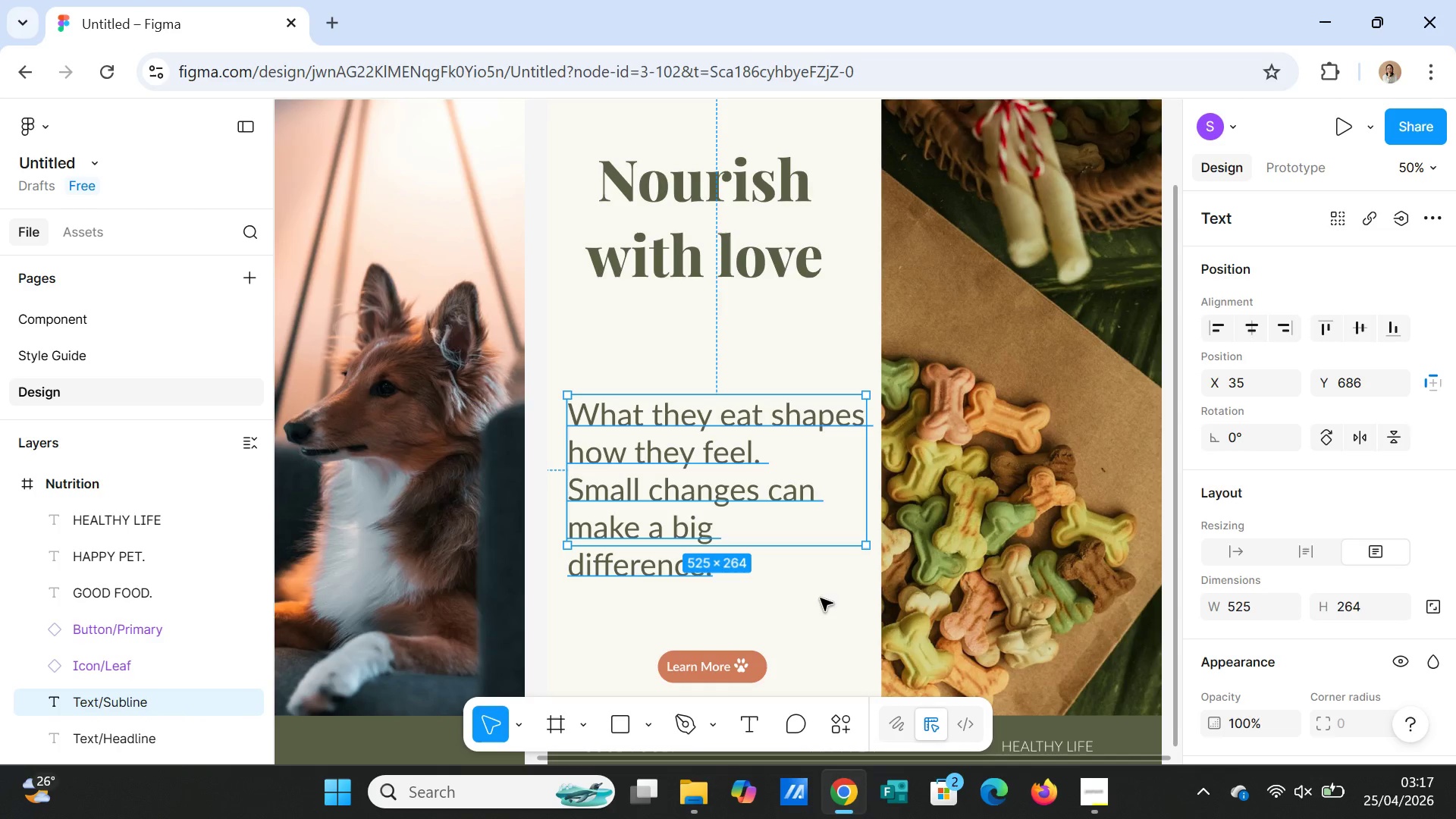 
left_click([827, 609])
 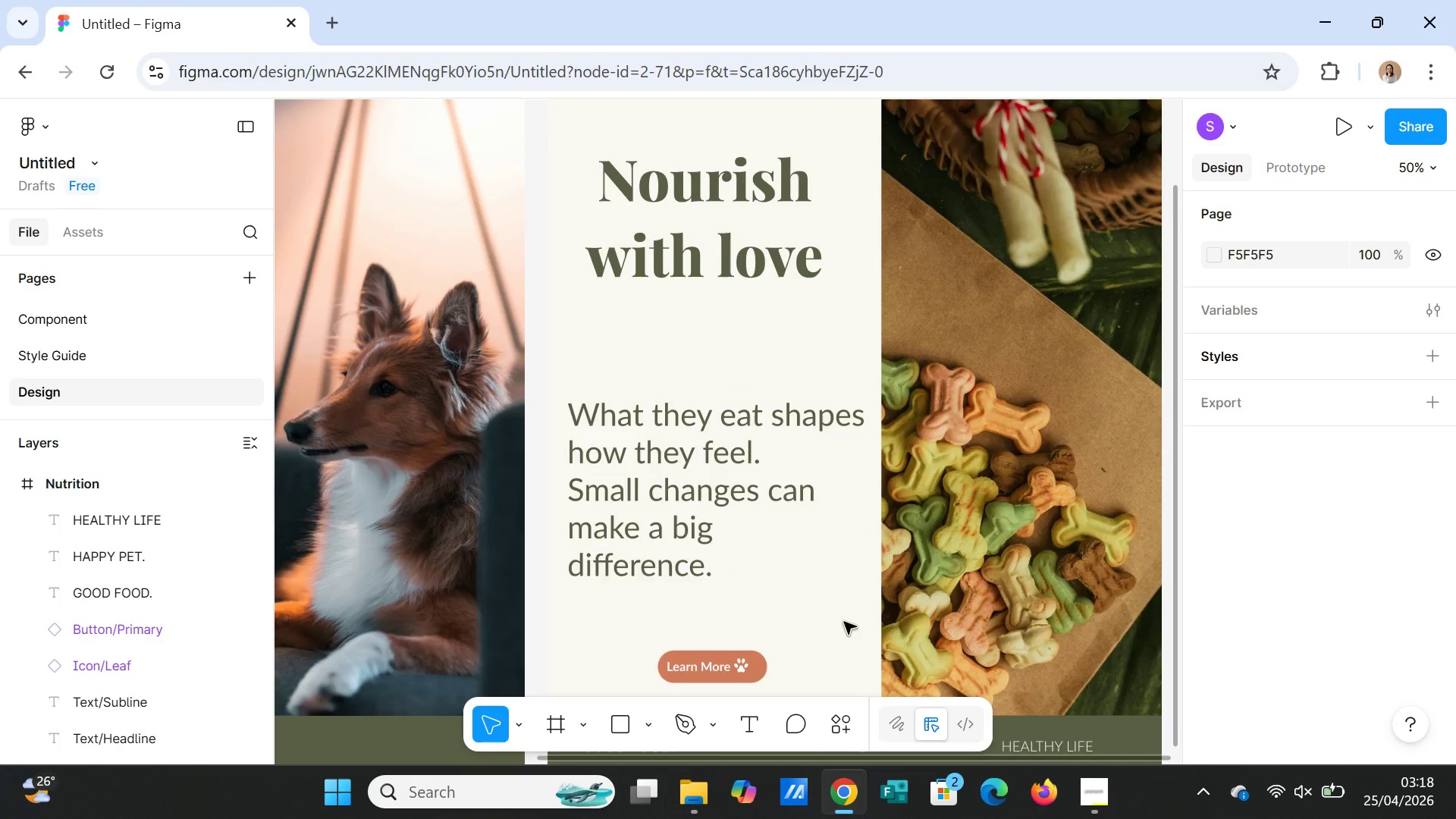 
scroll: coordinate [845, 624], scroll_direction: down, amount: 2.0
 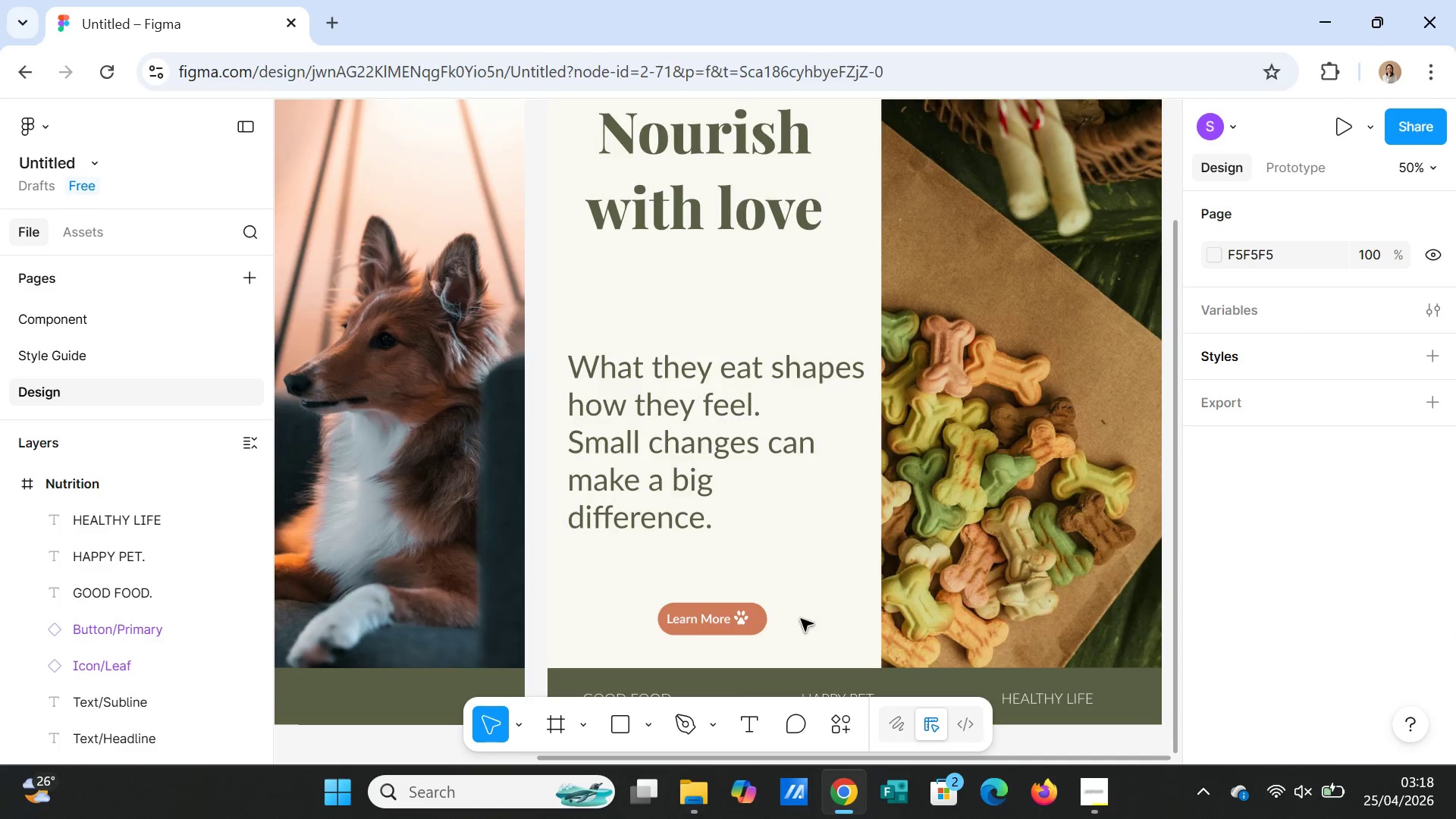 
left_click([758, 623])
 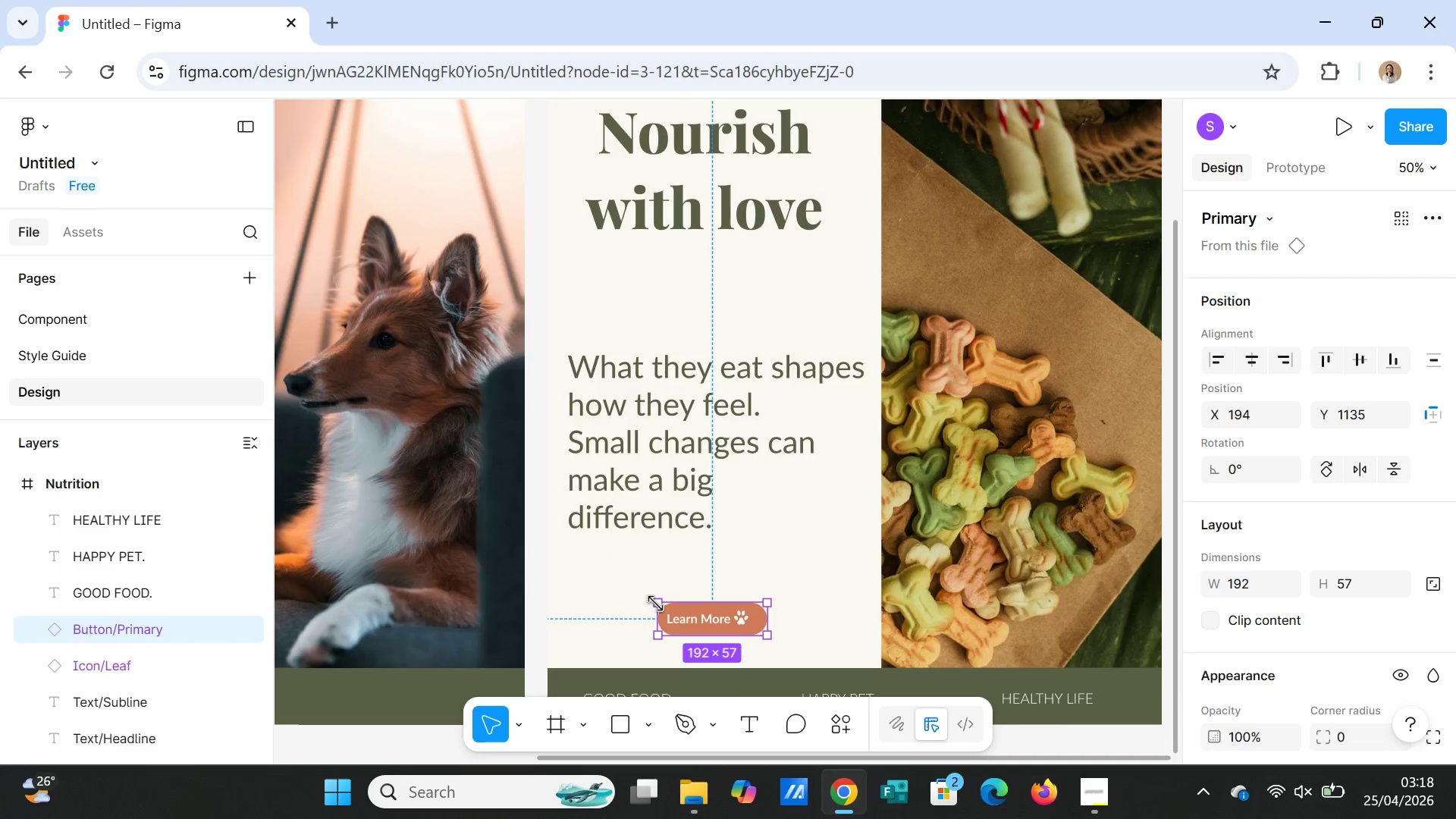 
left_click_drag(start_coordinate=[656, 603], to_coordinate=[653, 594])
 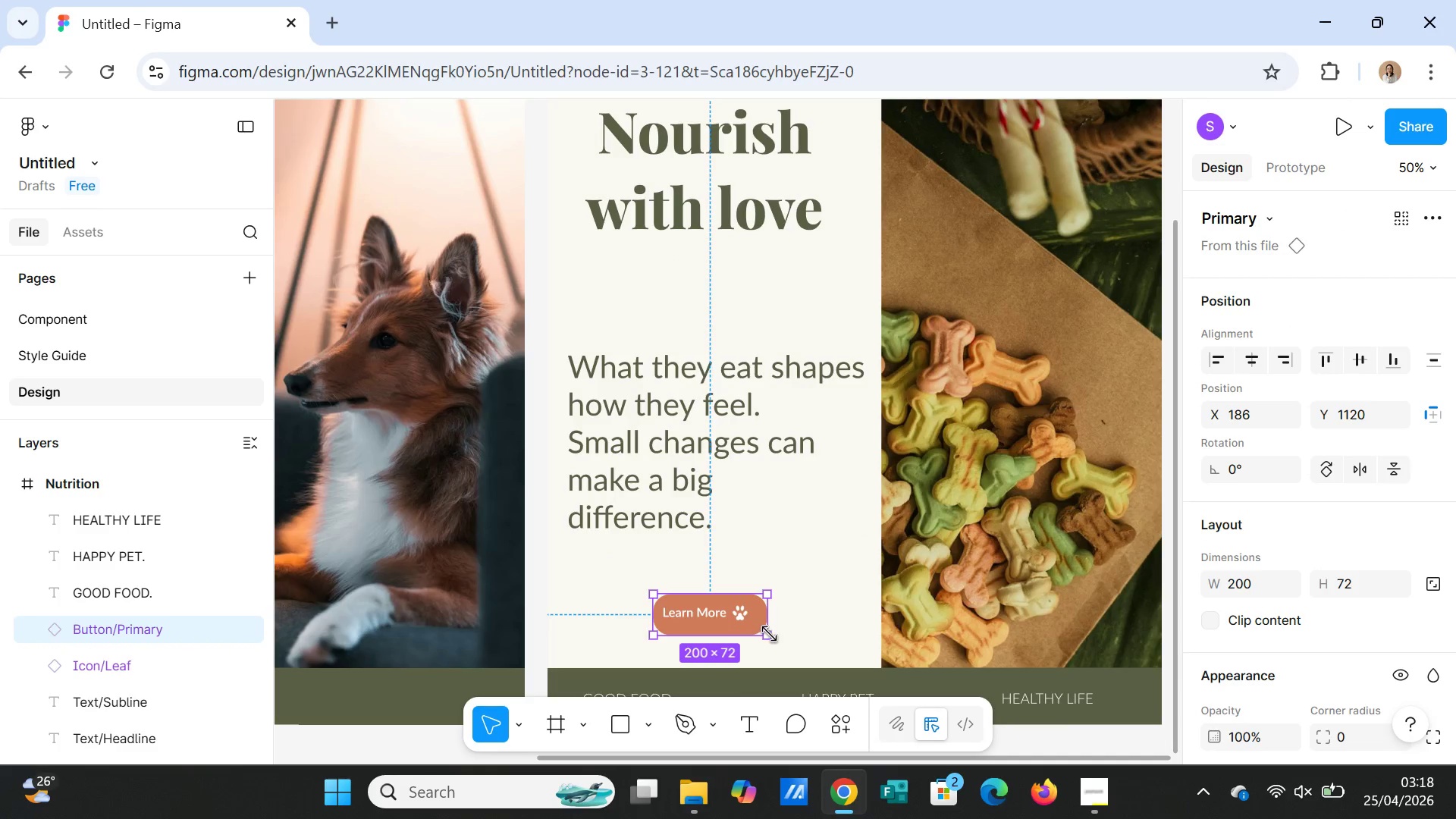 
left_click_drag(start_coordinate=[769, 634], to_coordinate=[775, 639])
 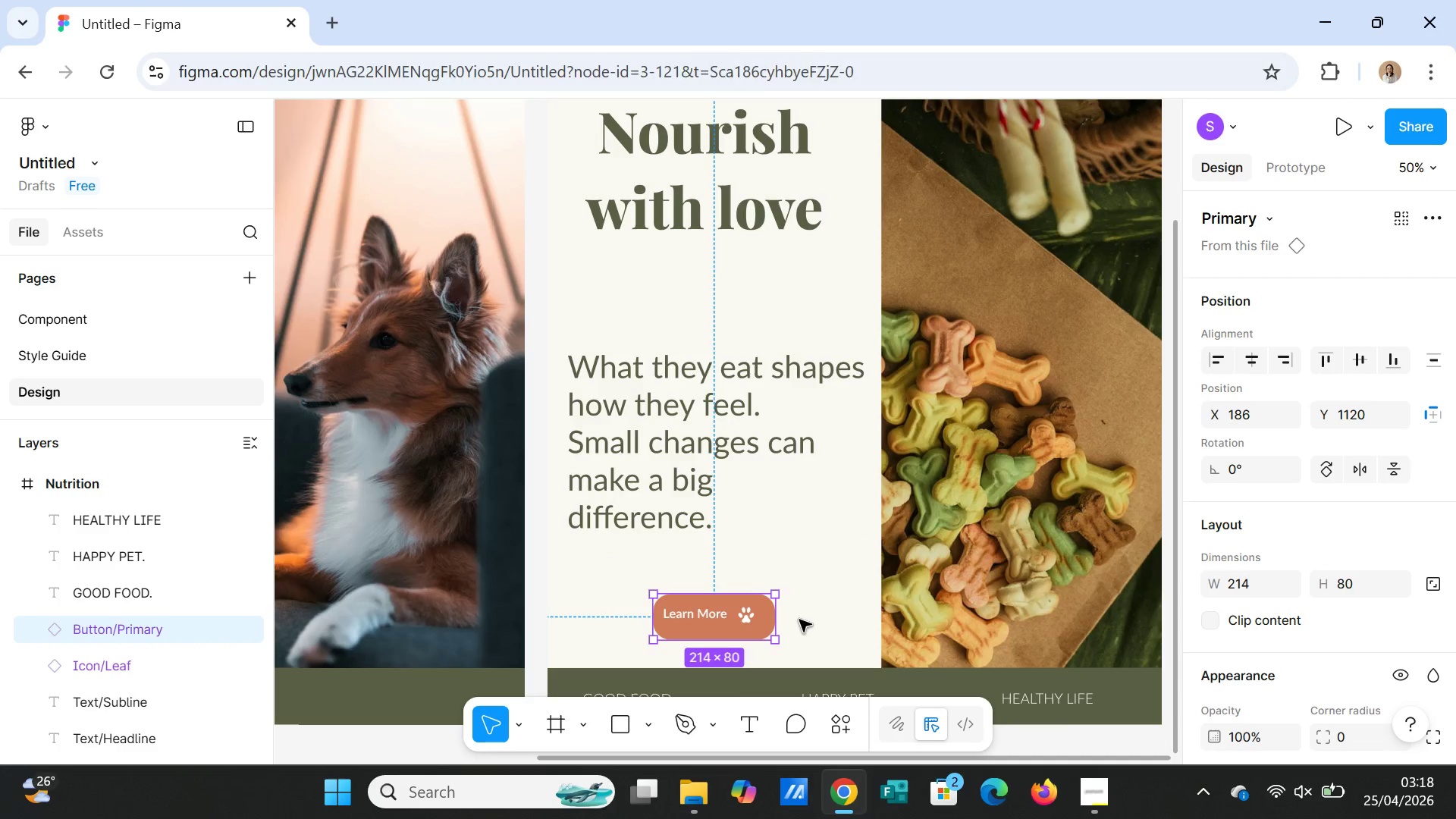 
left_click([799, 620])
 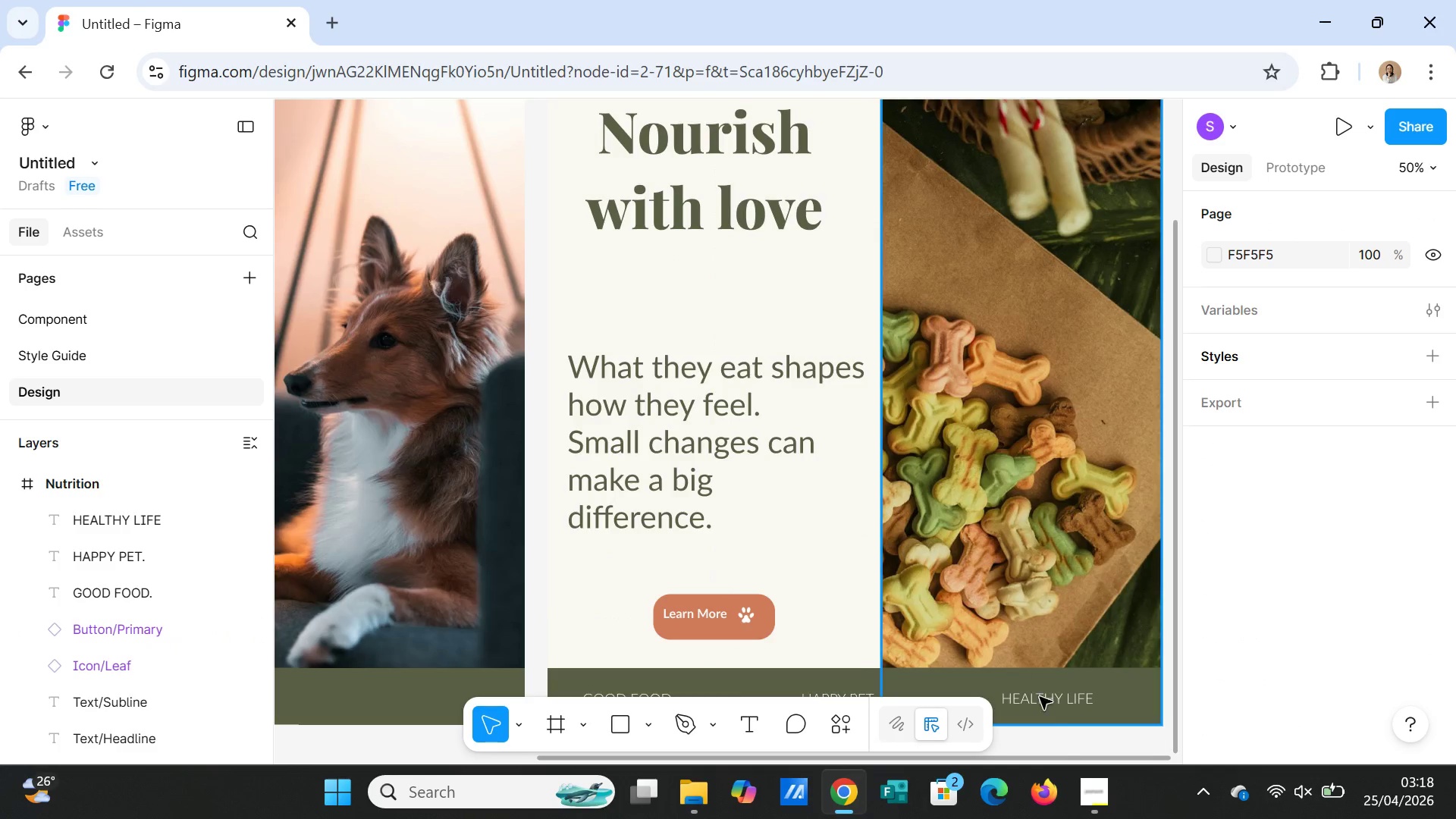 
scroll: coordinate [951, 617], scroll_direction: down, amount: 3.0
 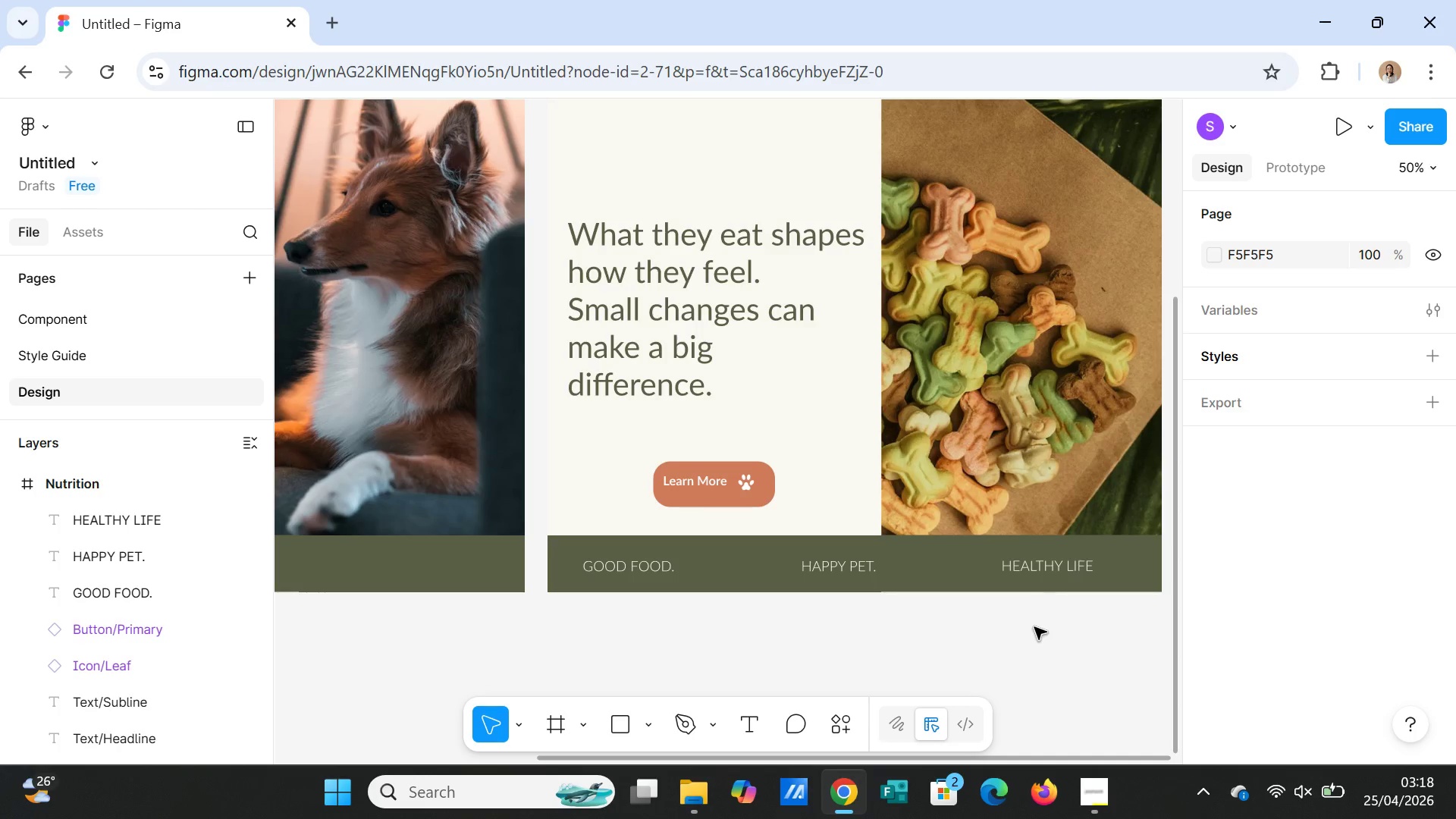 
wait(6.27)
 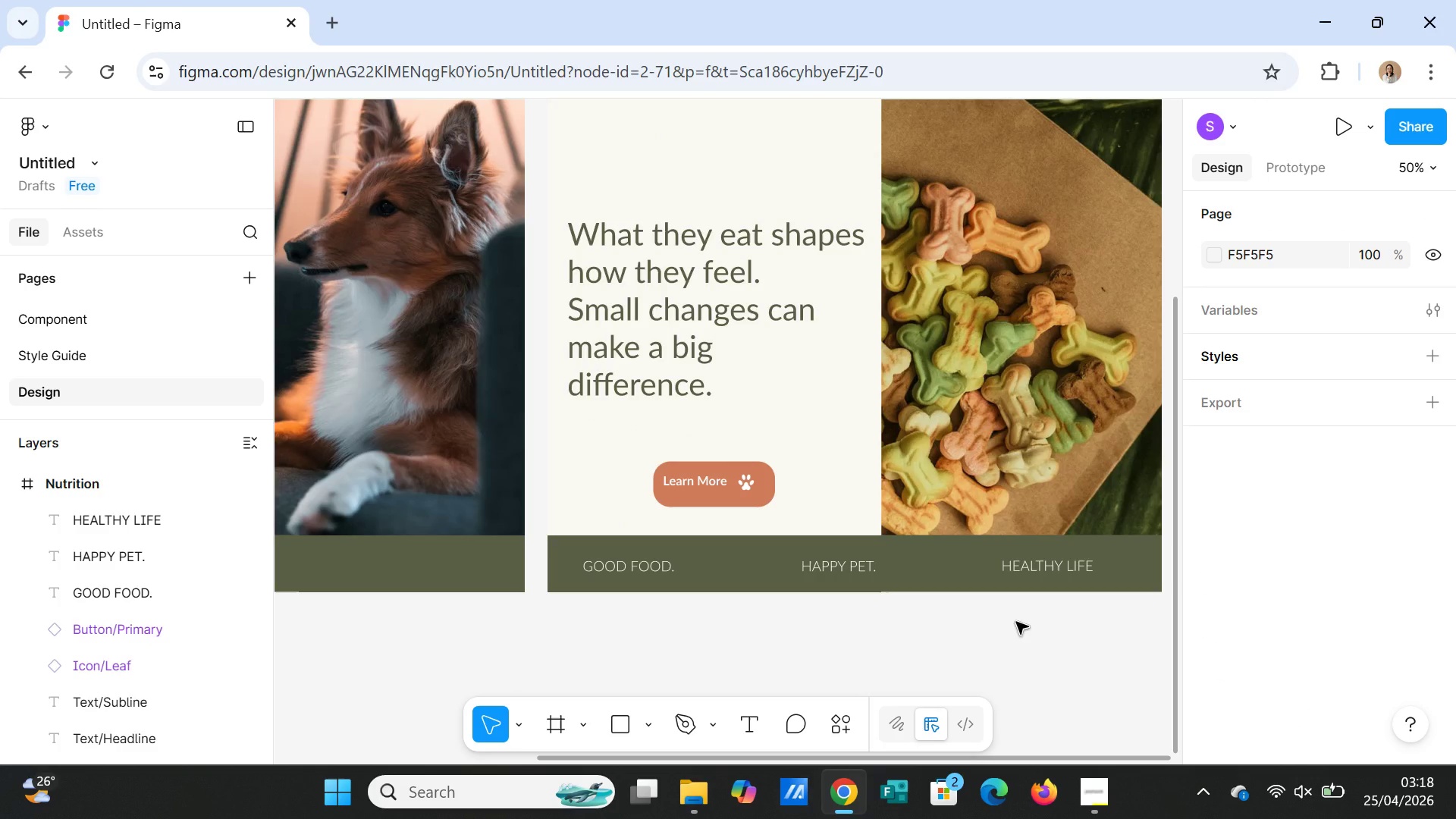 
left_click([742, 495])
 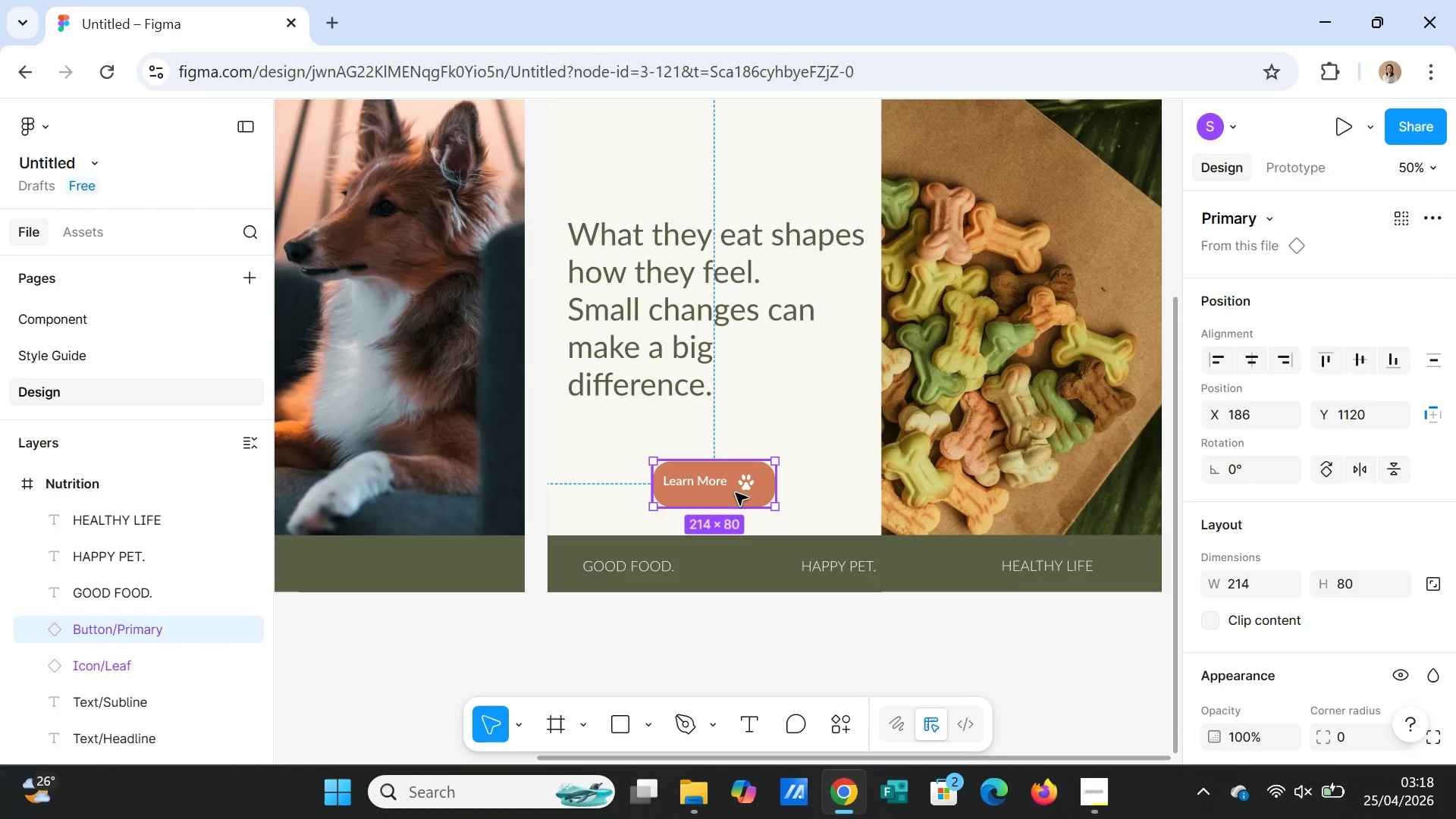 
wait(6.36)
 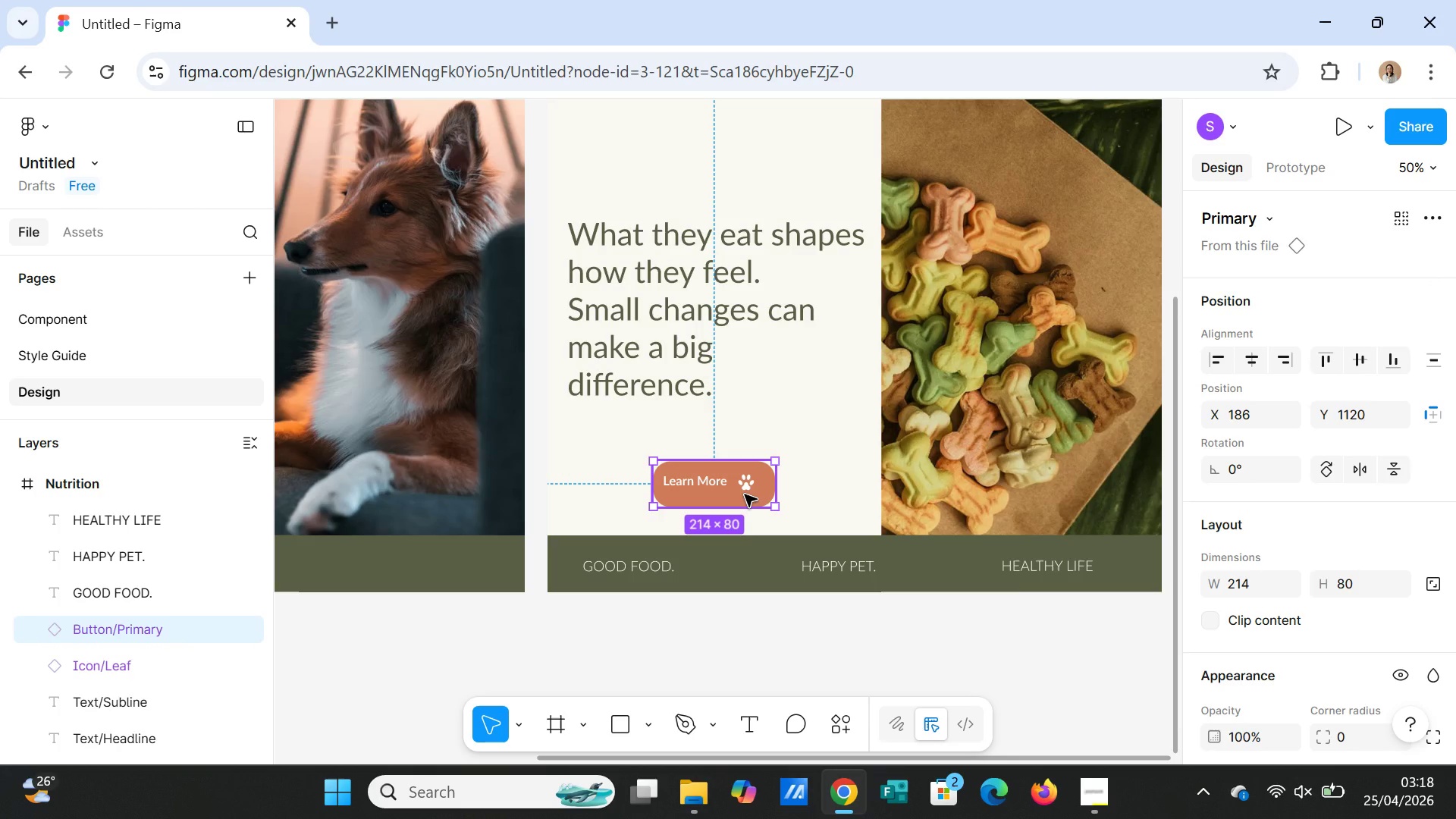 
key(Delete)
 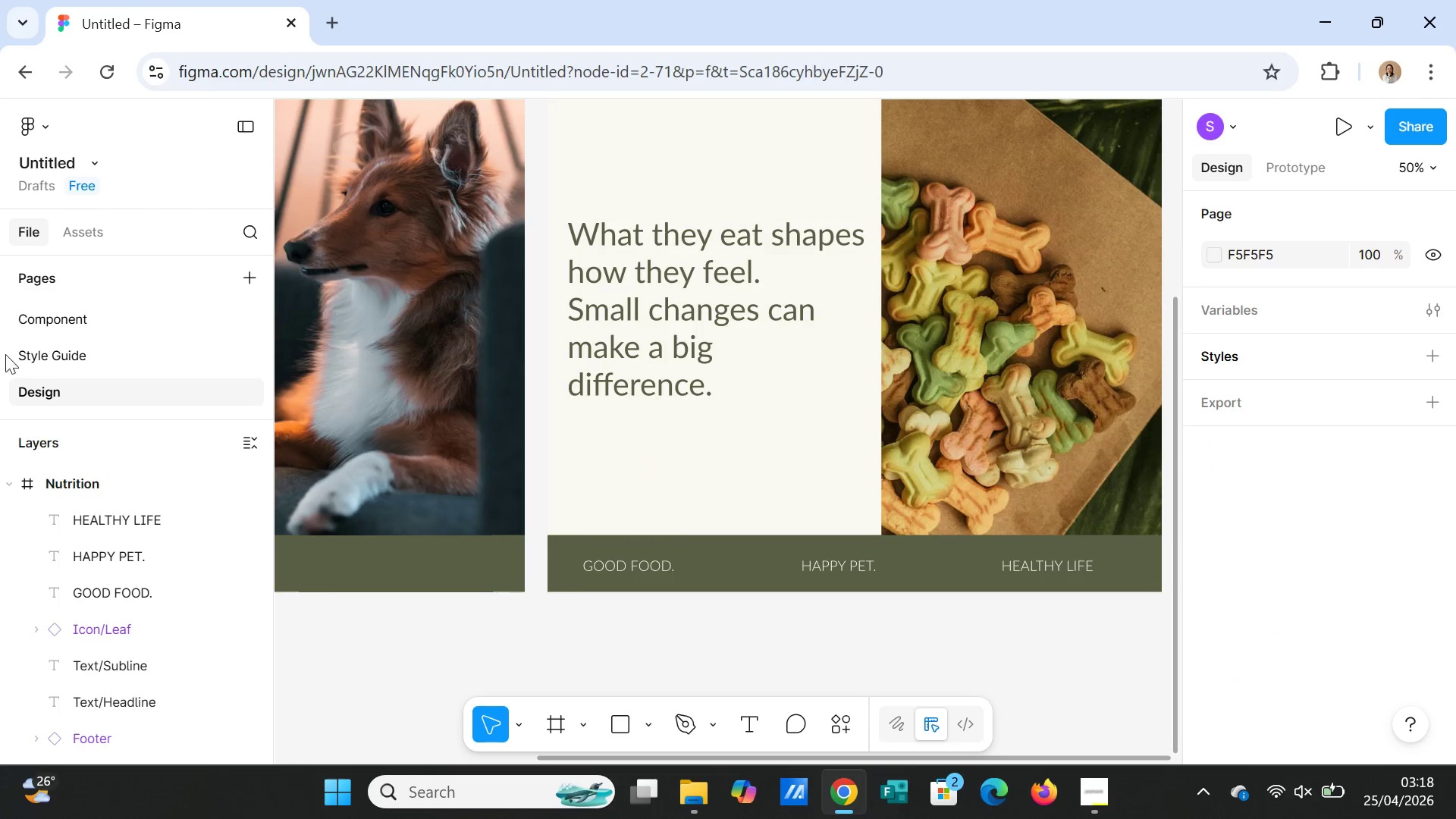 
left_click([68, 323])
 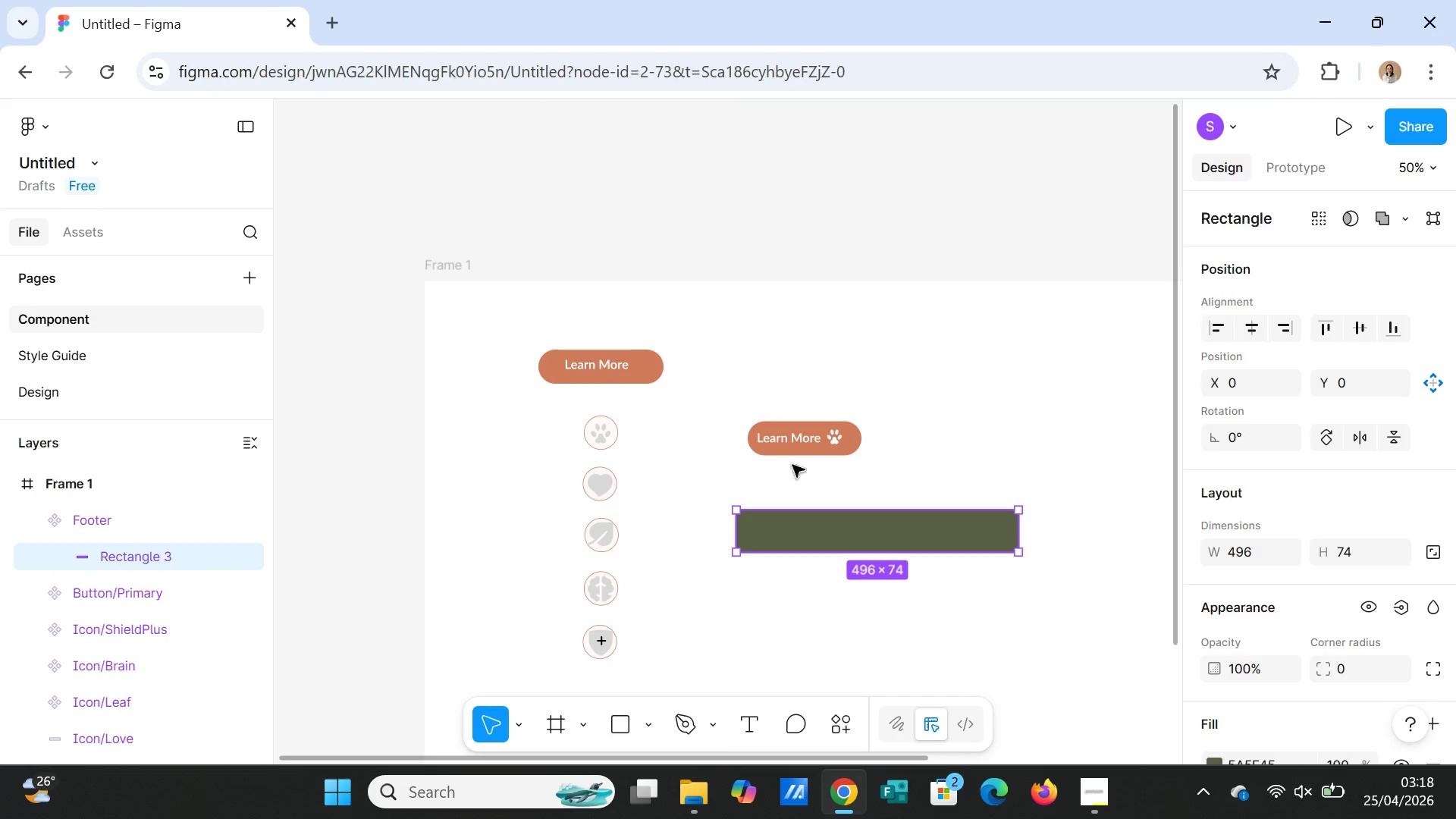 
double_click([808, 441])
 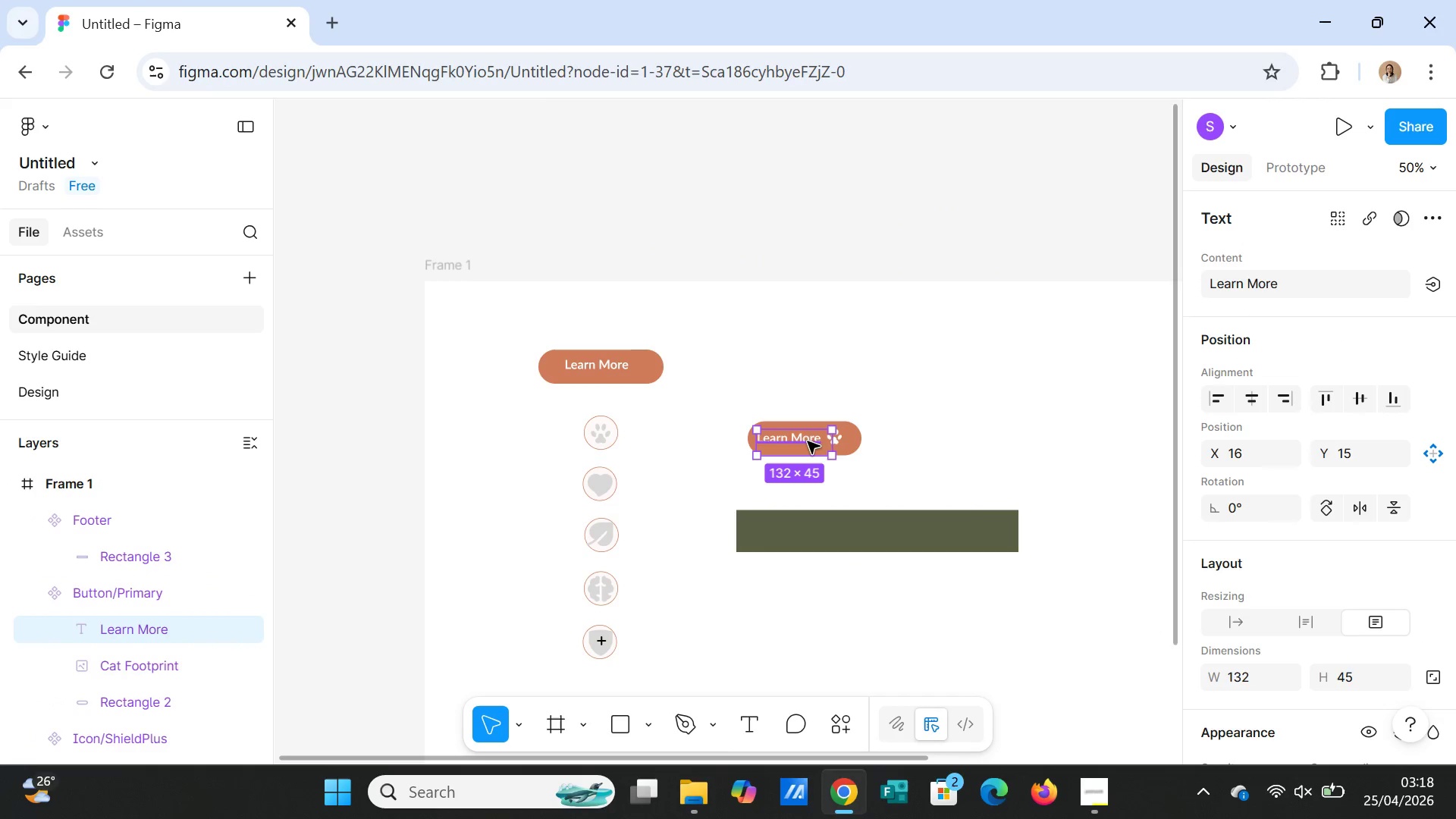 
double_click([808, 441])
 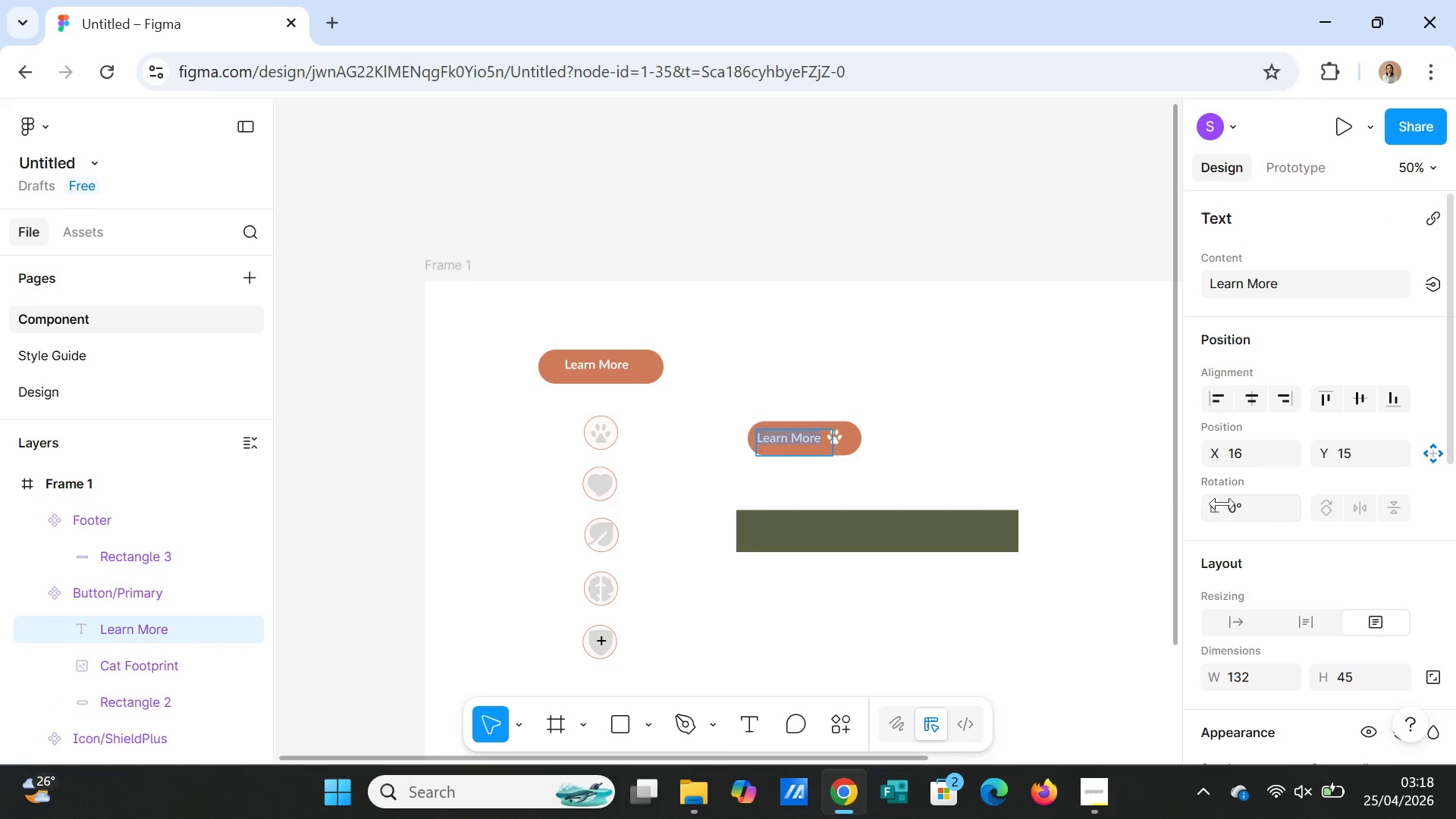 
scroll: coordinate [1405, 566], scroll_direction: down, amount: 3.0
 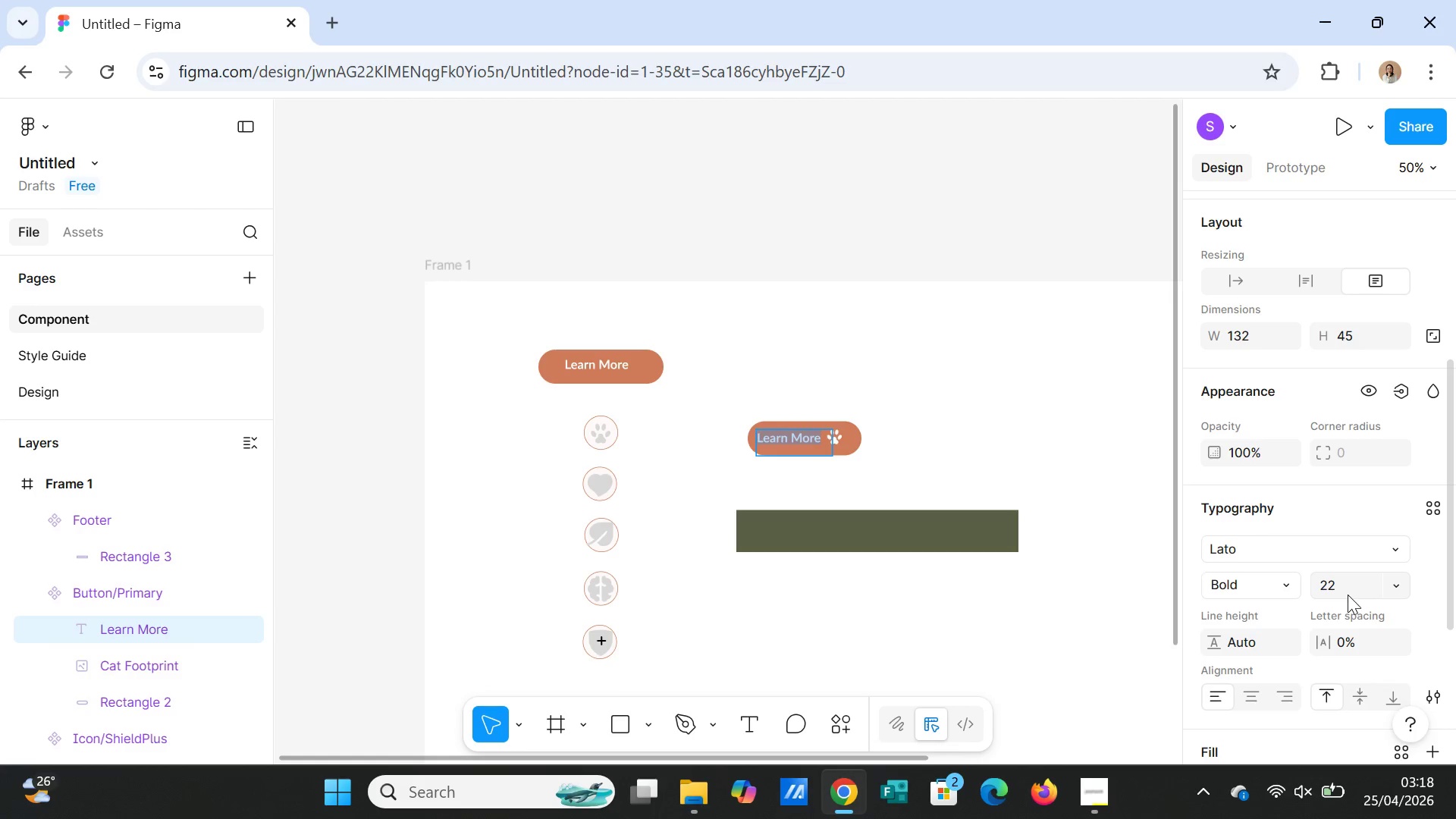 
left_click([1348, 592])
 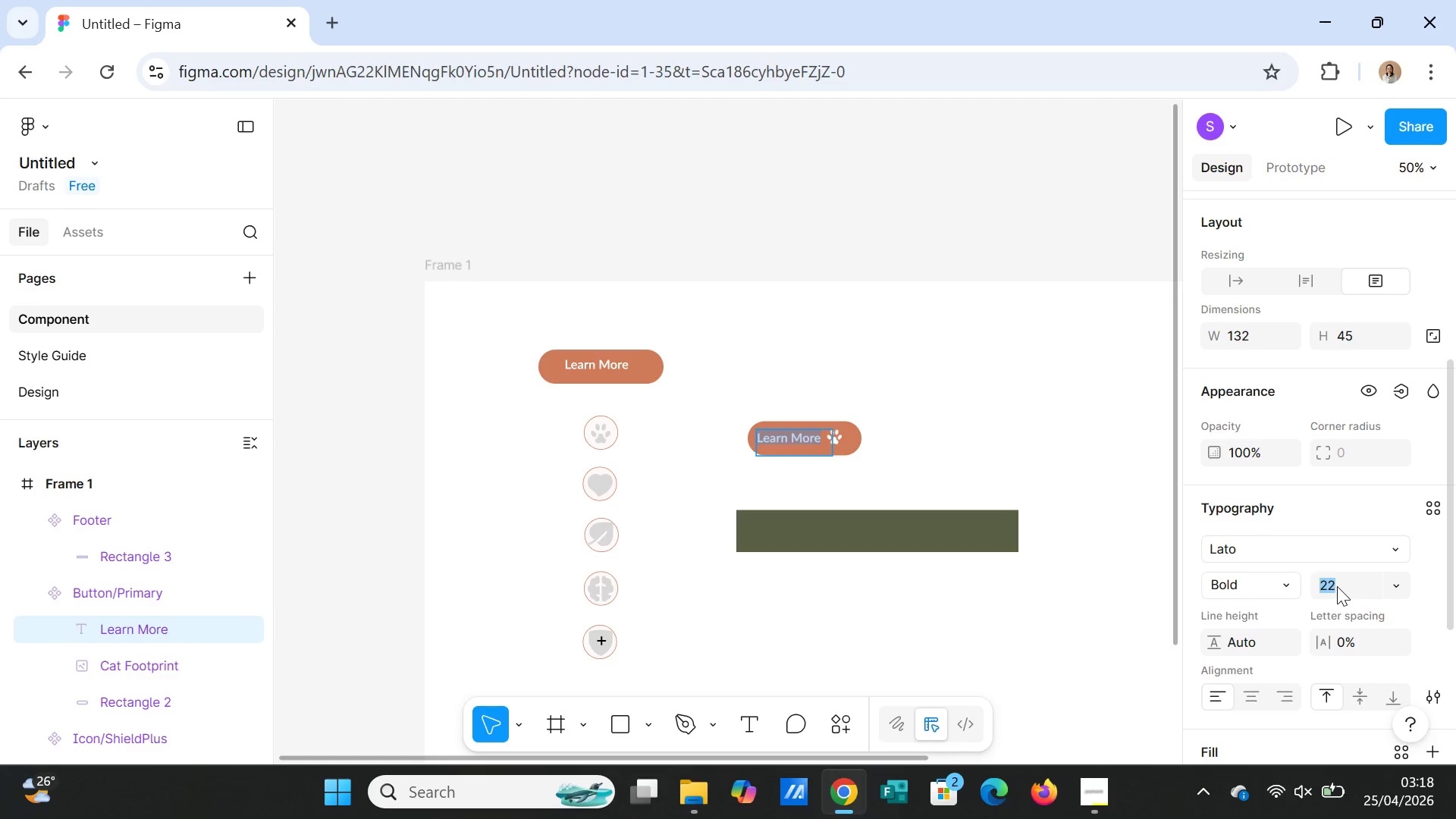 
type(30)
 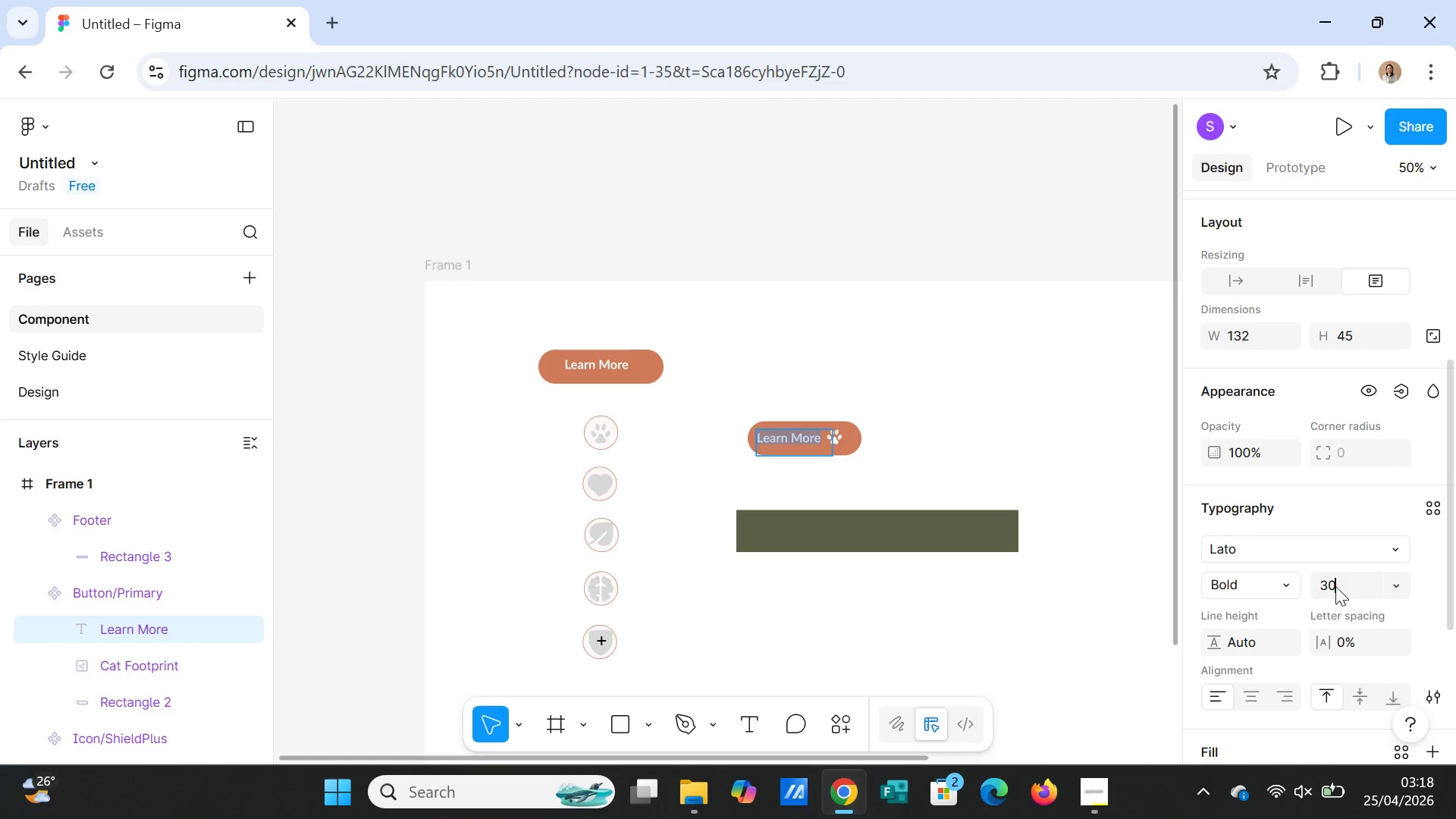 
key(Enter)
 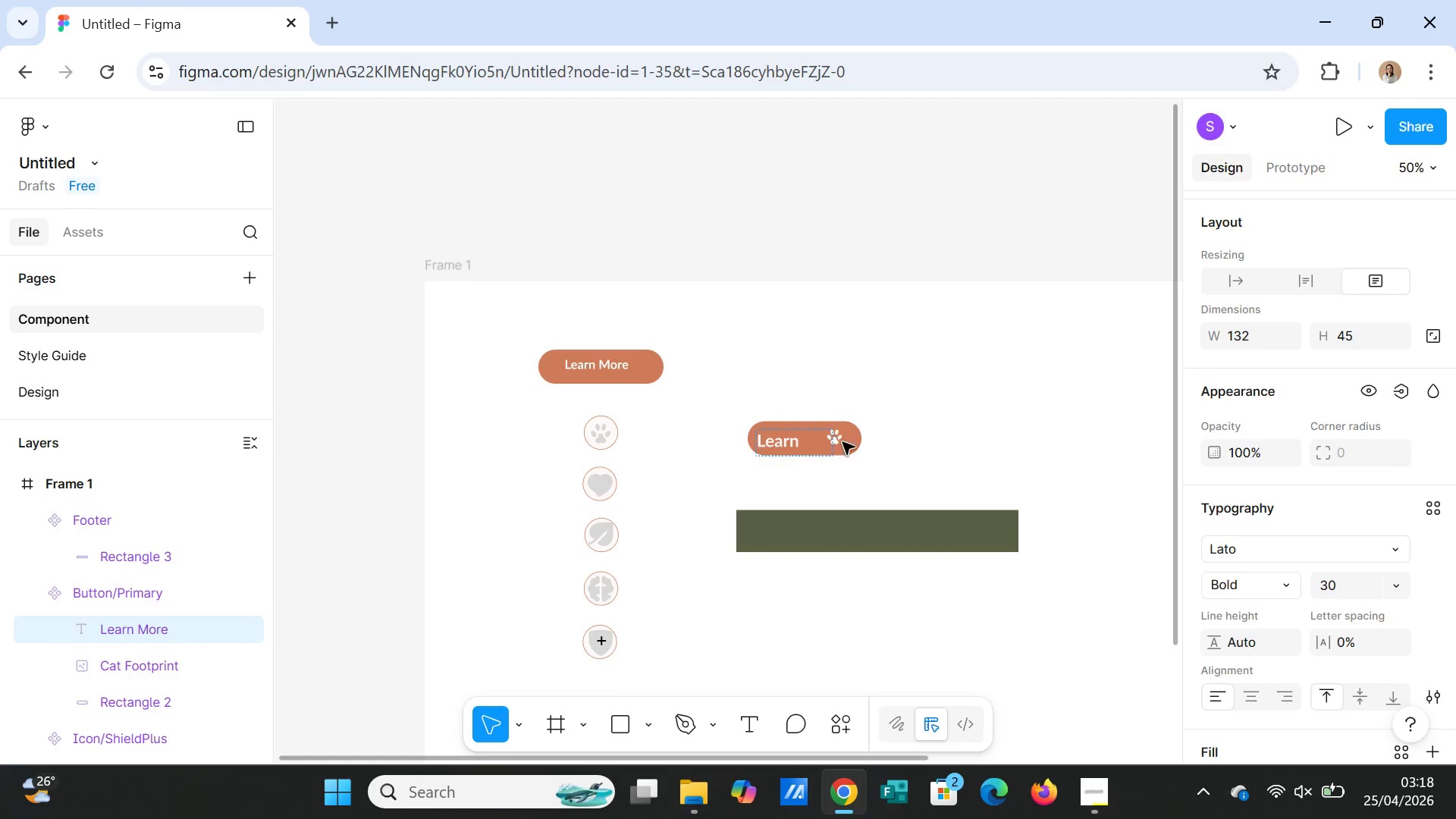 
left_click([855, 441])
 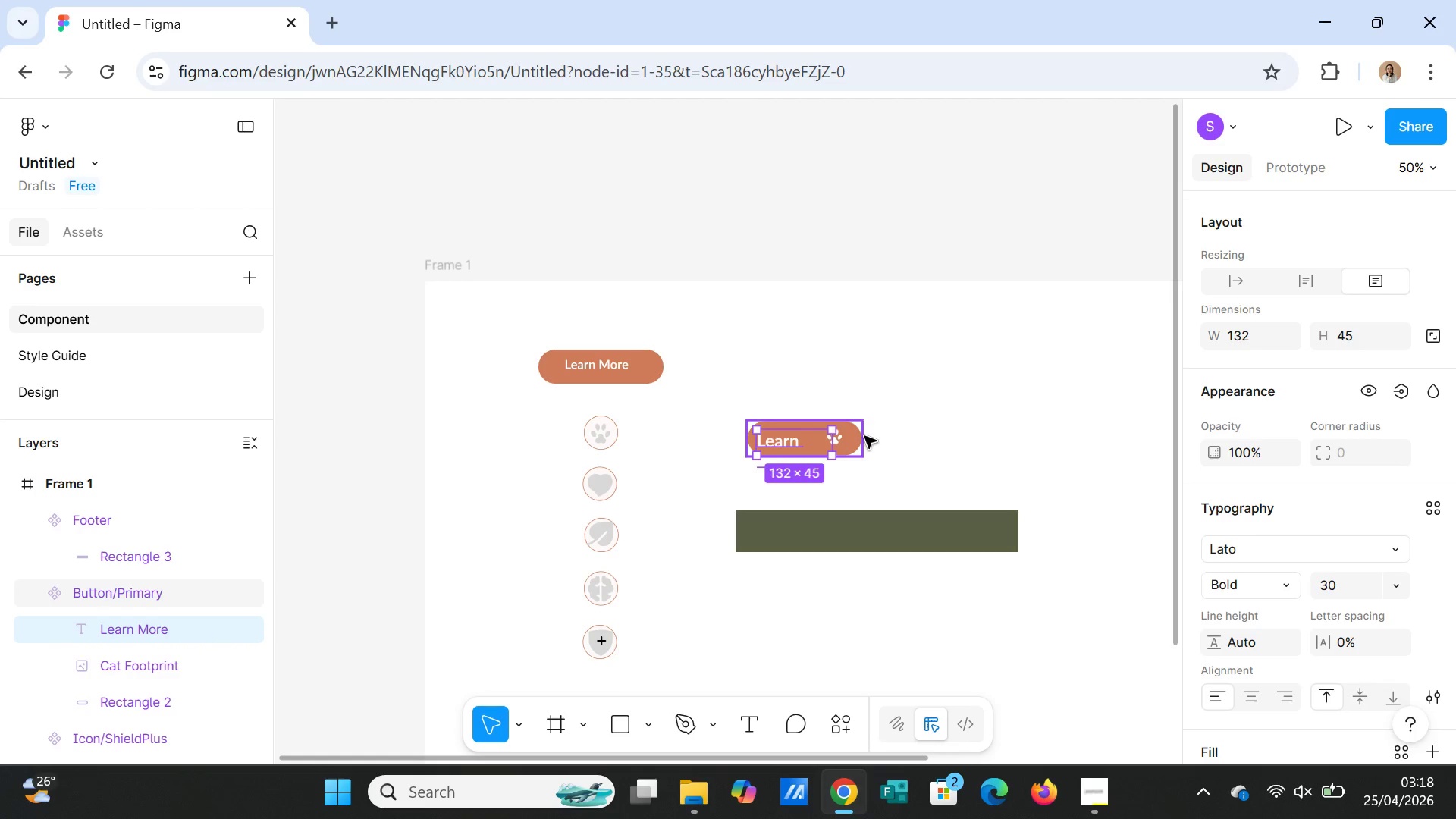 
wait(5.2)
 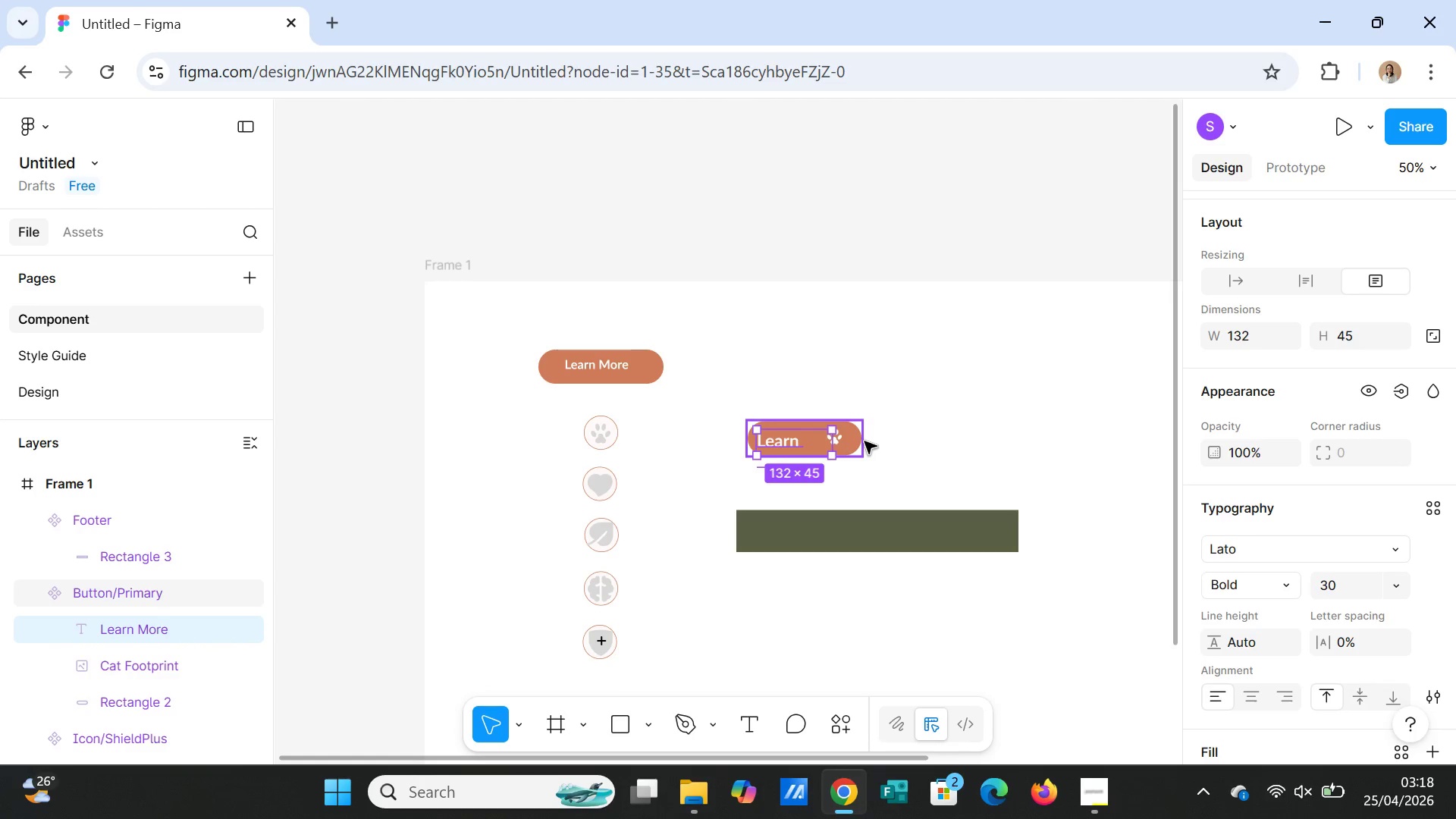 
scroll: coordinate [1338, 516], scroll_direction: down, amount: 1.0
 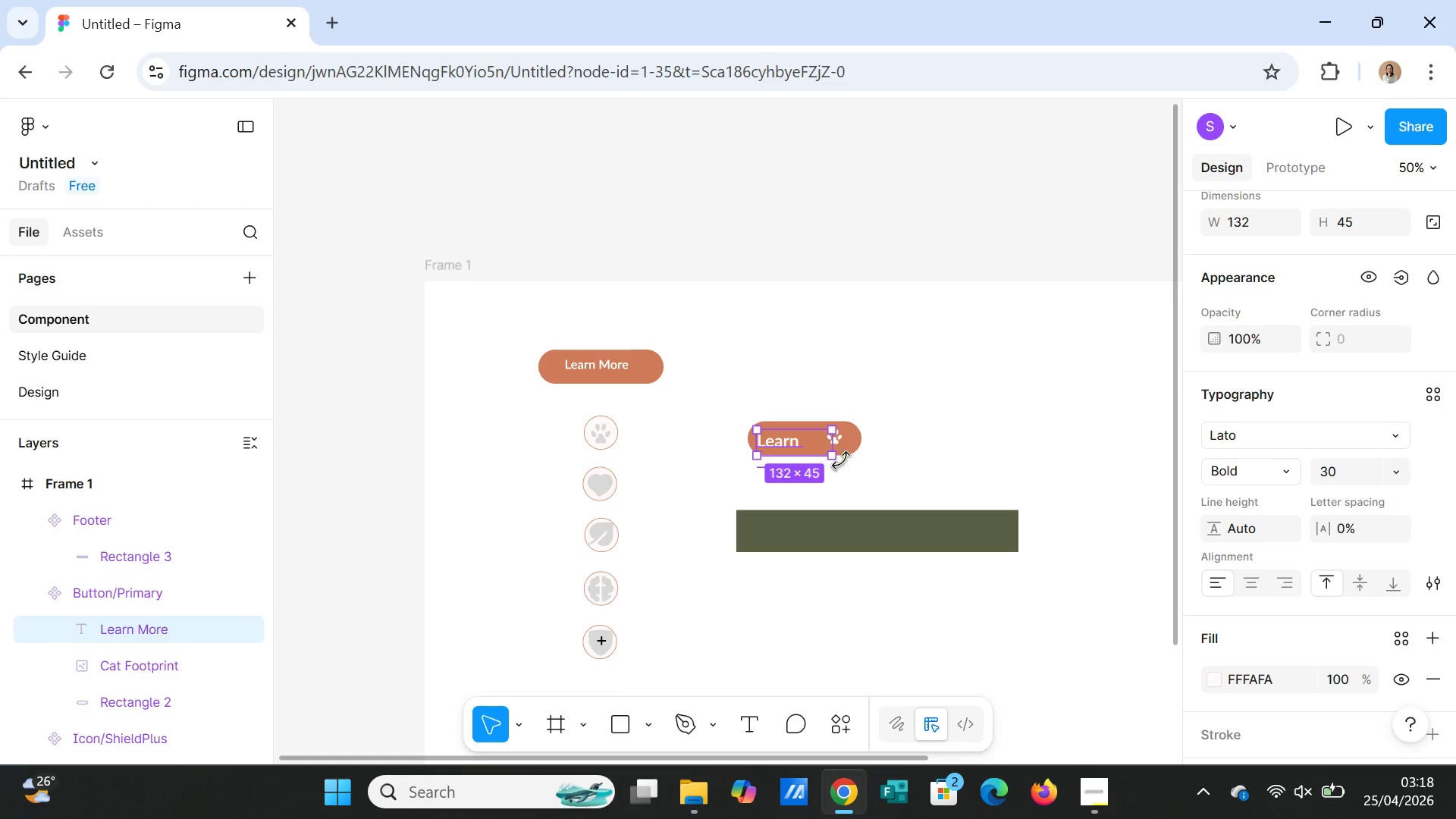 
left_click([925, 443])
 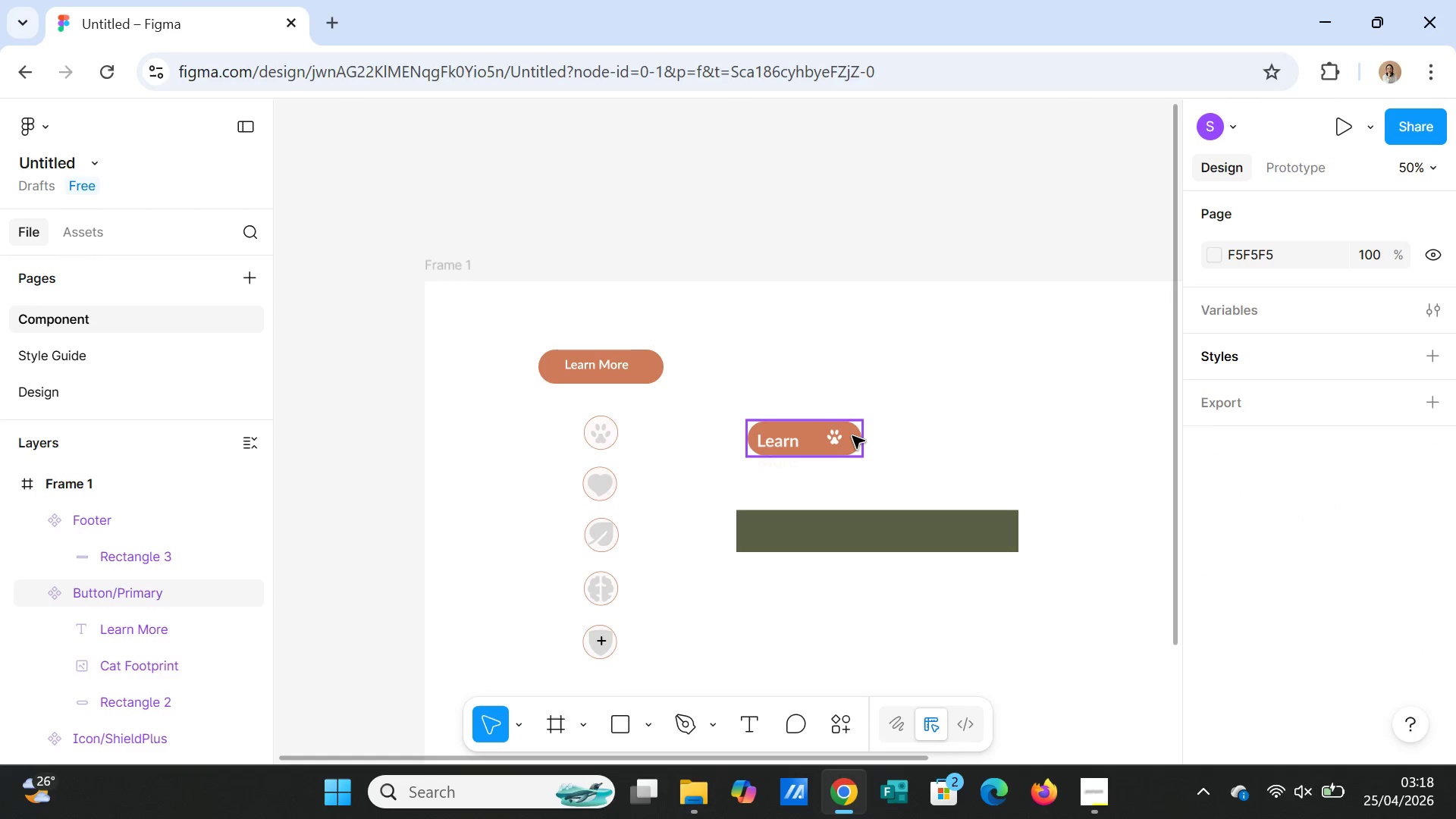 
left_click([852, 436])
 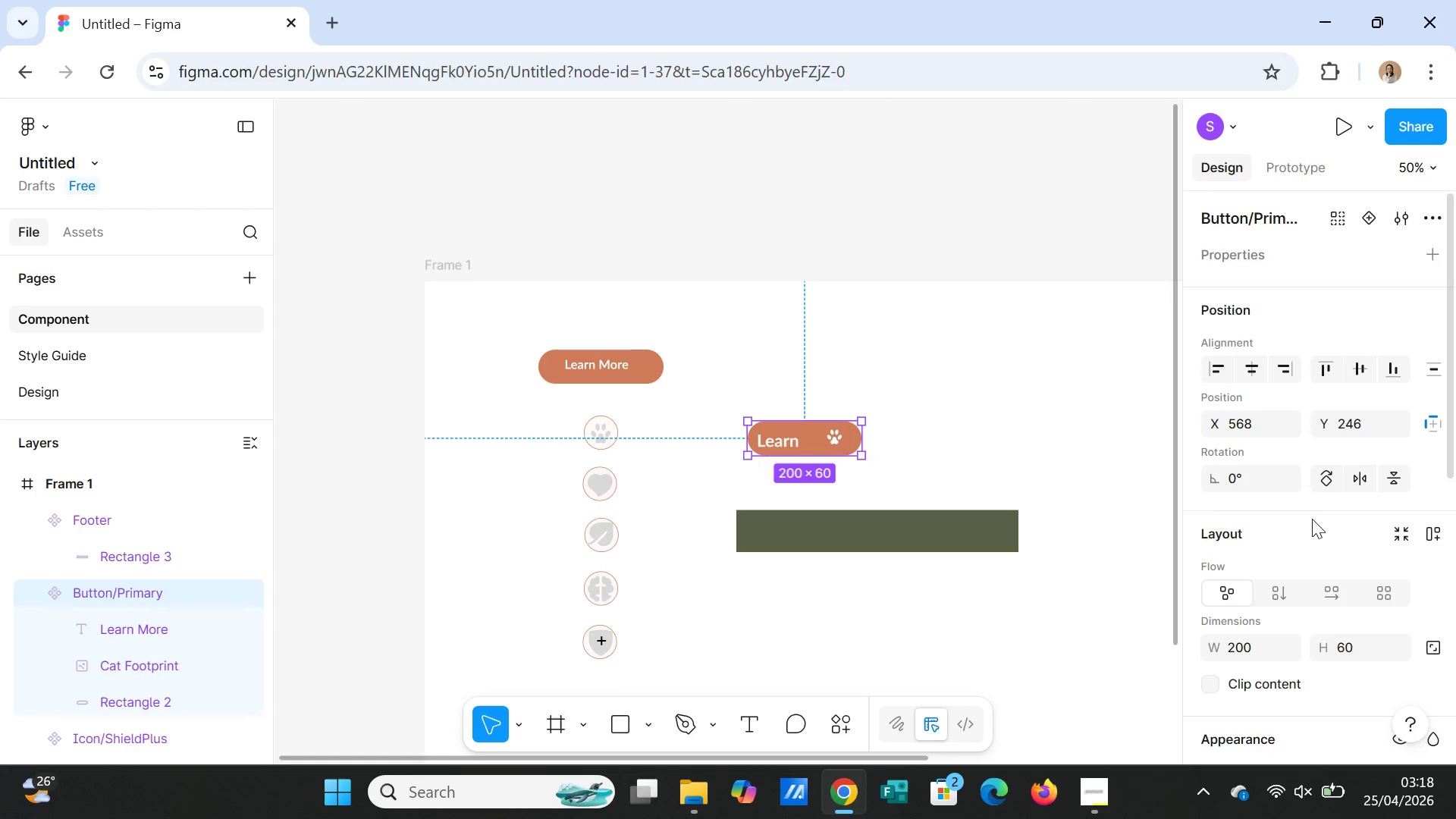 
scroll: coordinate [1331, 528], scroll_direction: down, amount: 2.0
 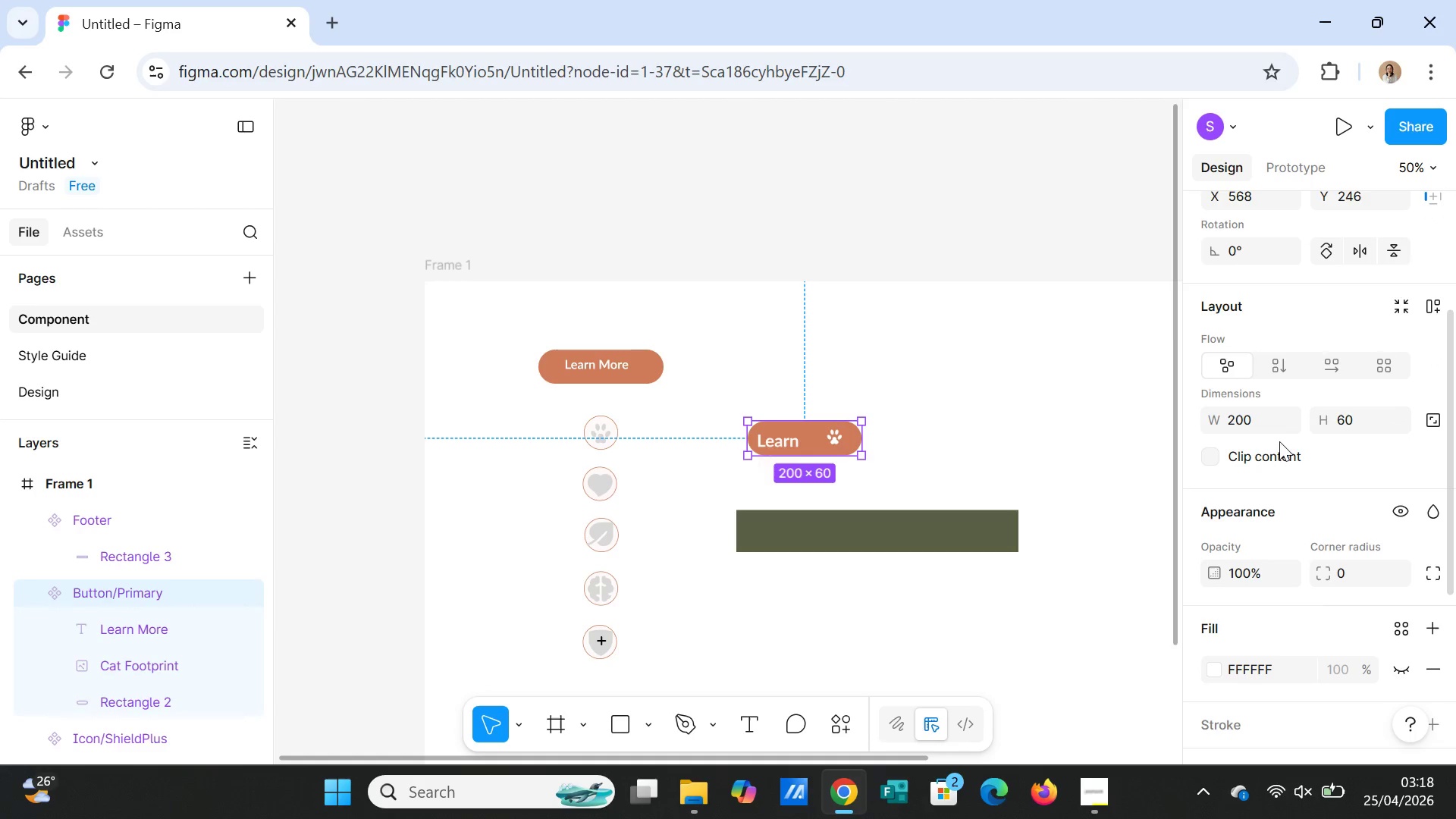 
left_click([1254, 424])
 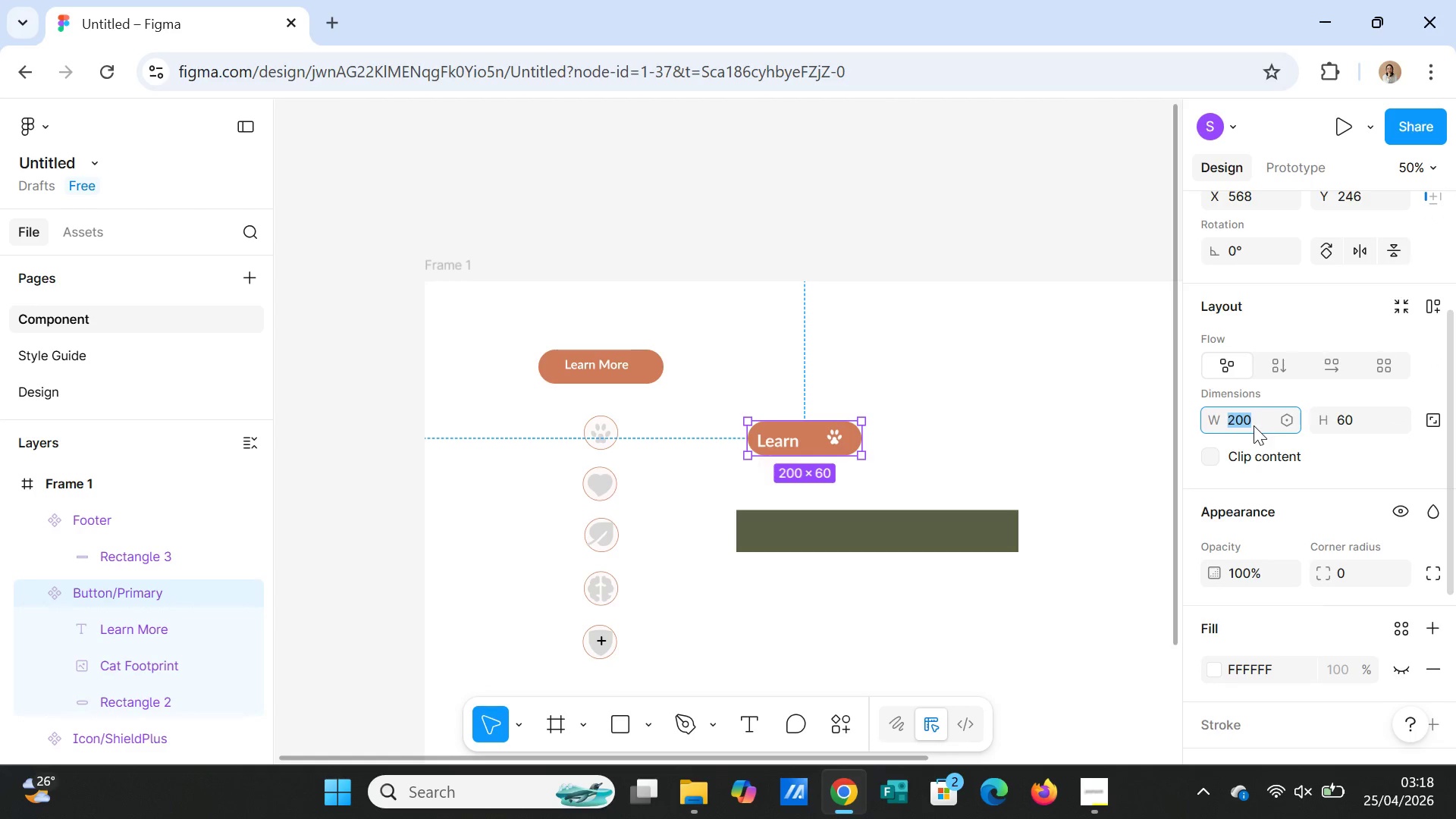 
type(250)
 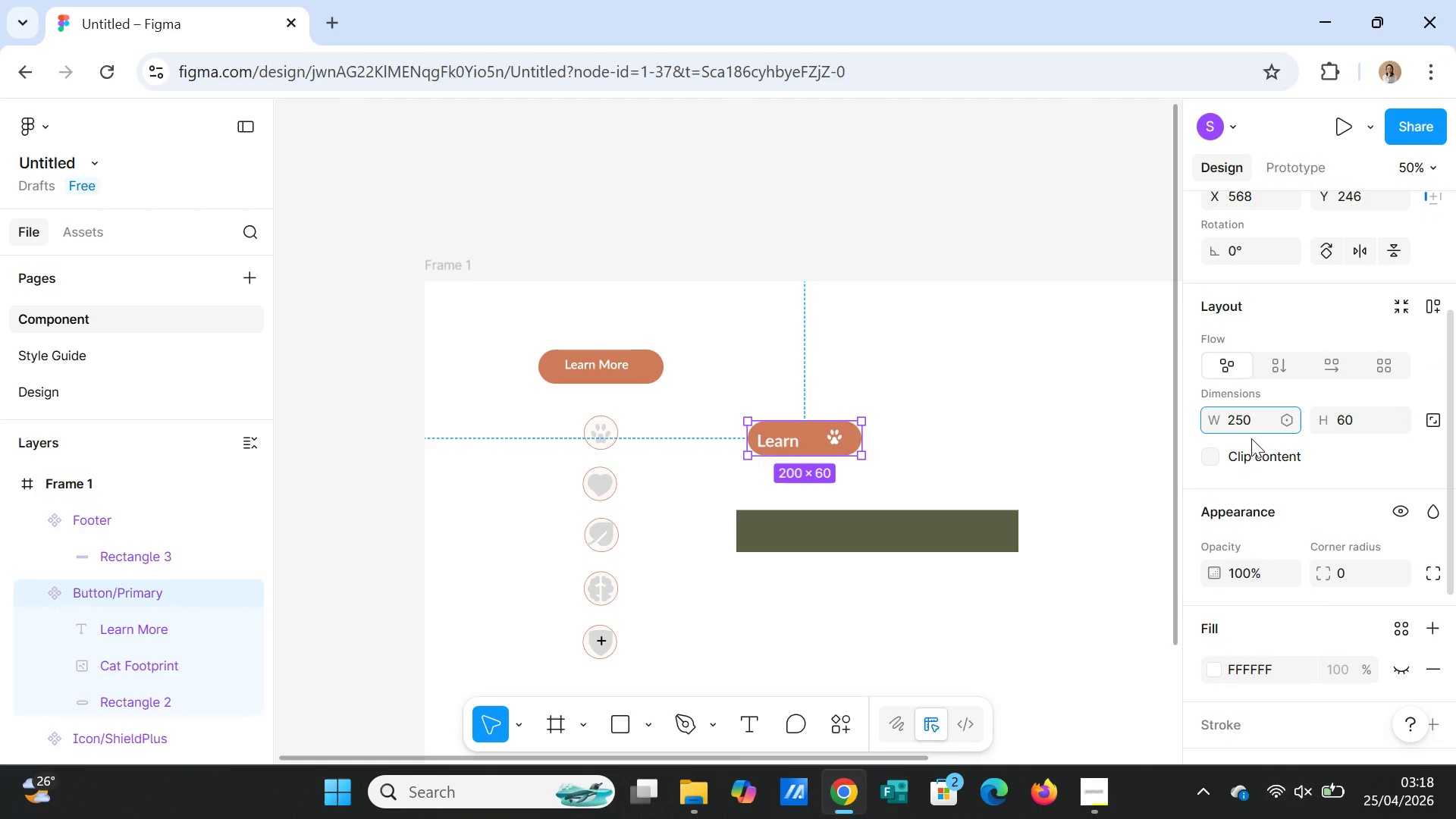 
key(Enter)
 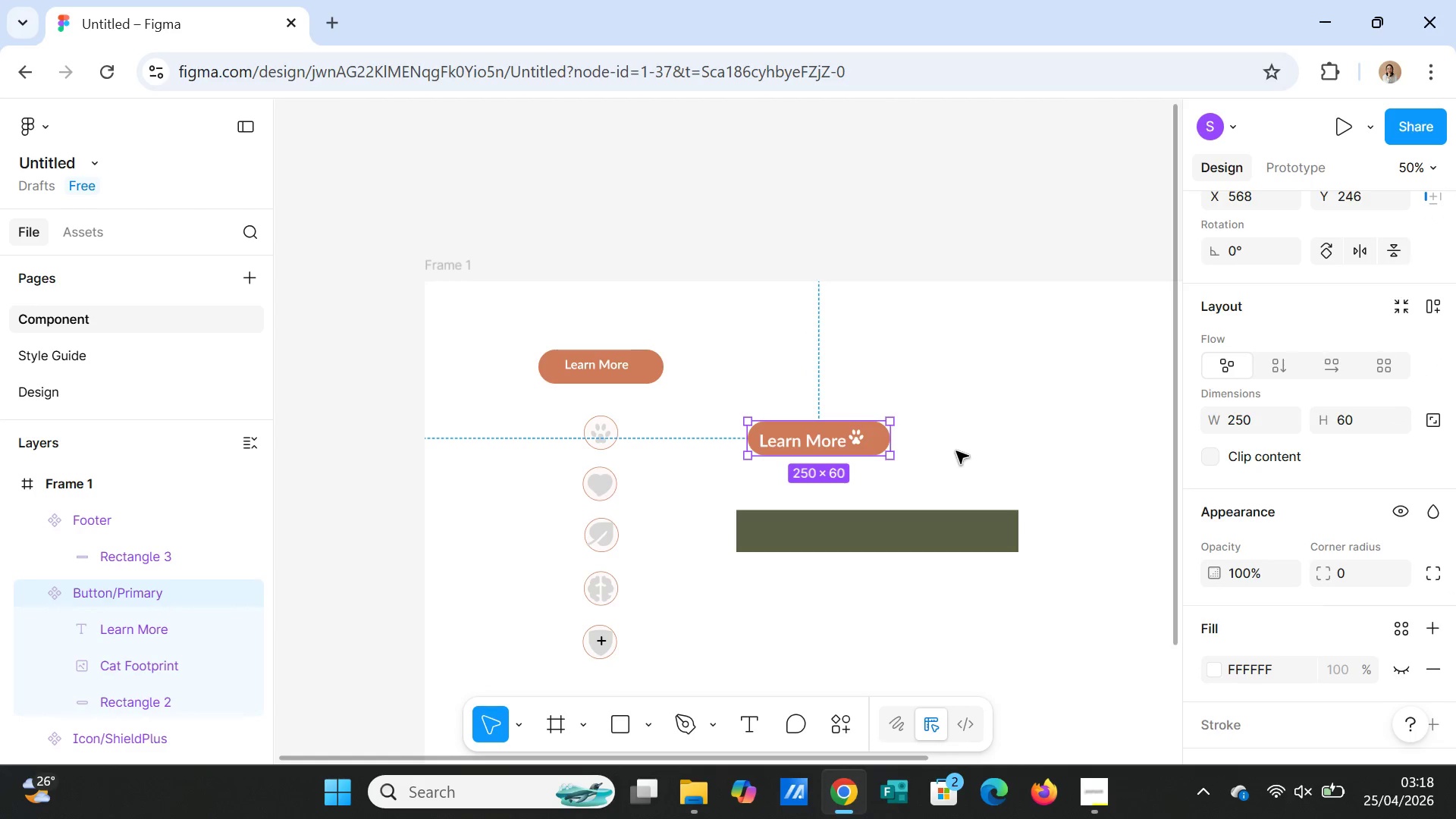 
left_click([962, 457])
 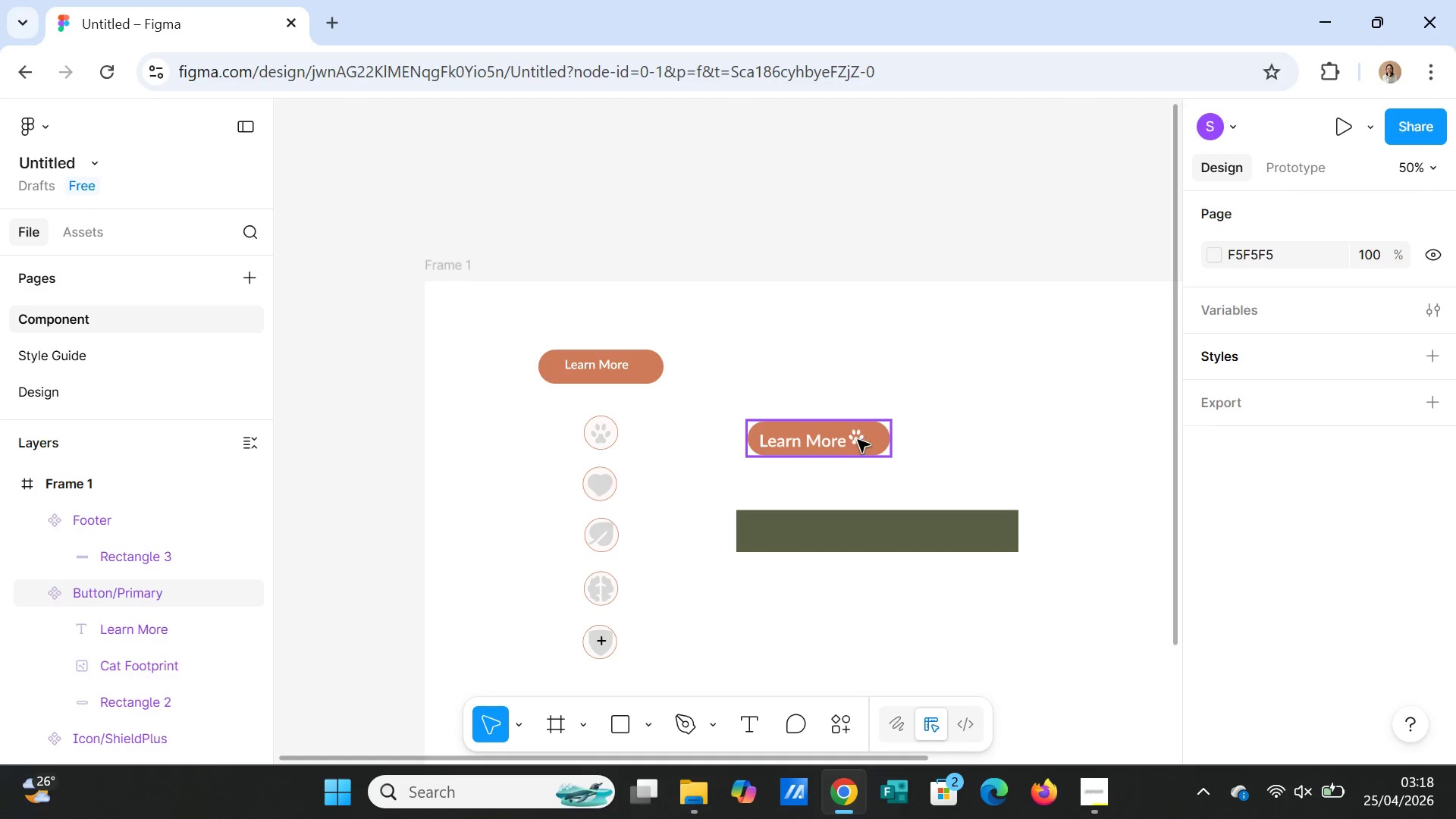 
double_click([858, 440])
 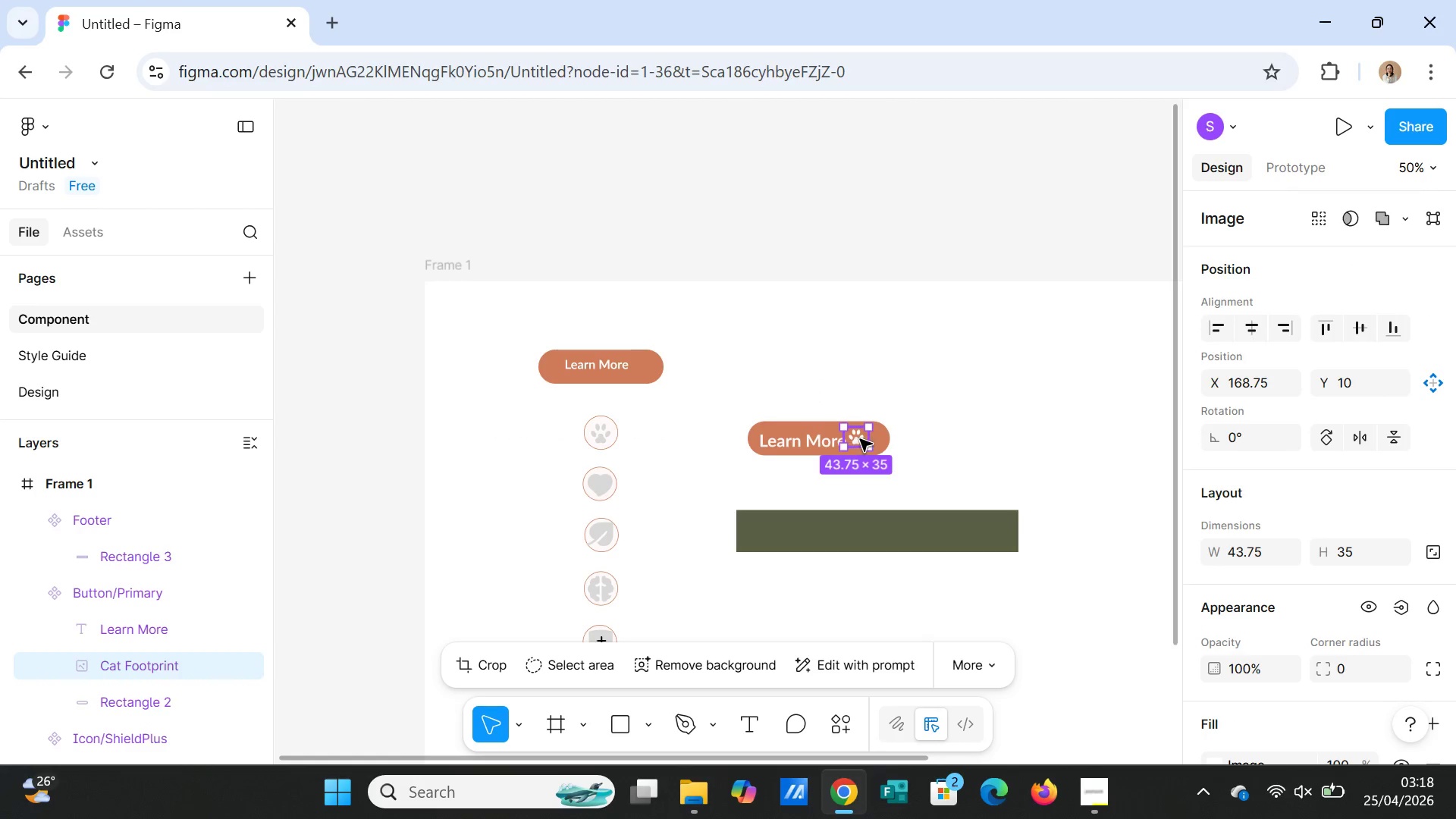 
left_click_drag(start_coordinate=[860, 439], to_coordinate=[868, 441])
 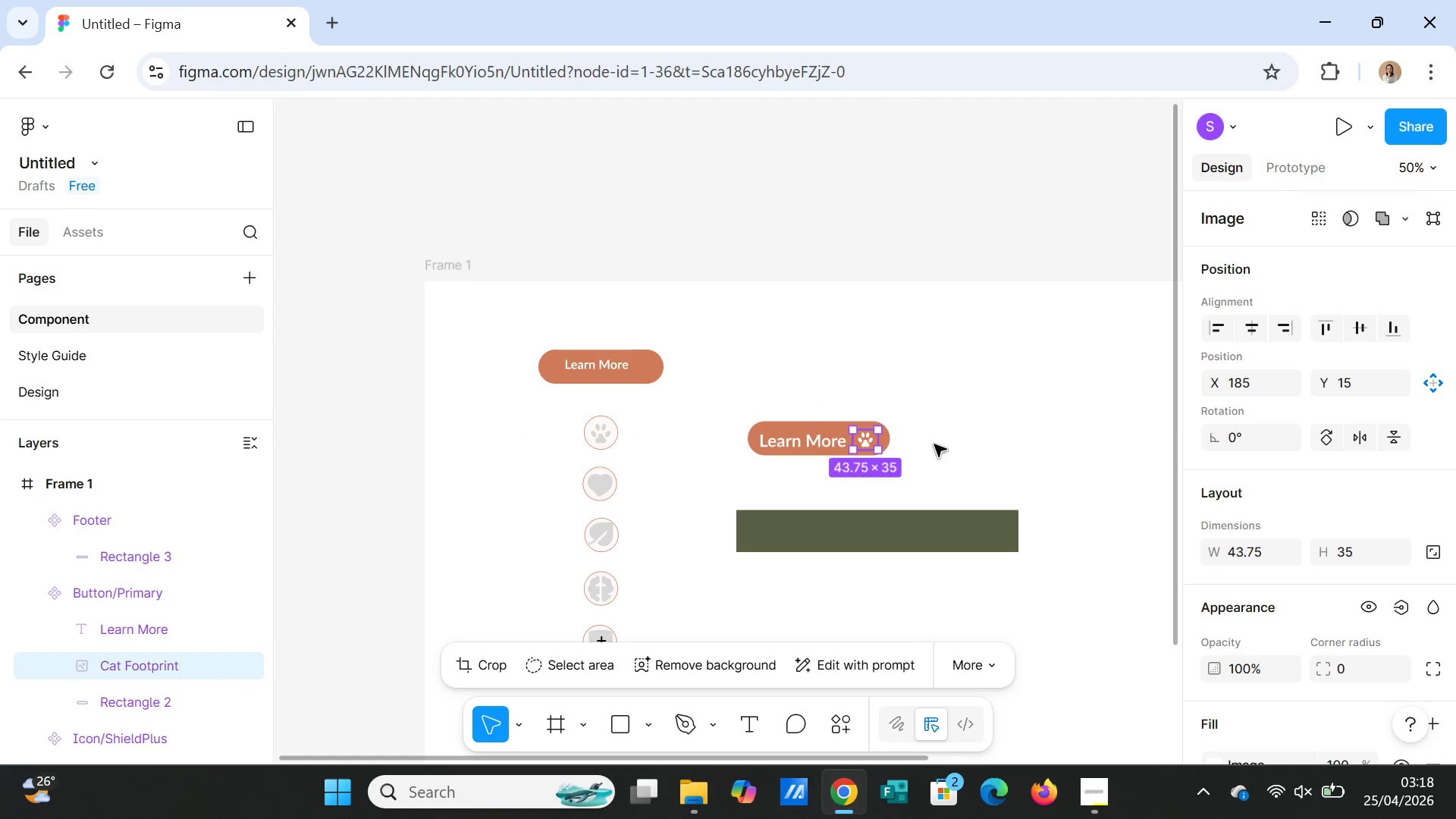 
left_click([934, 444])
 